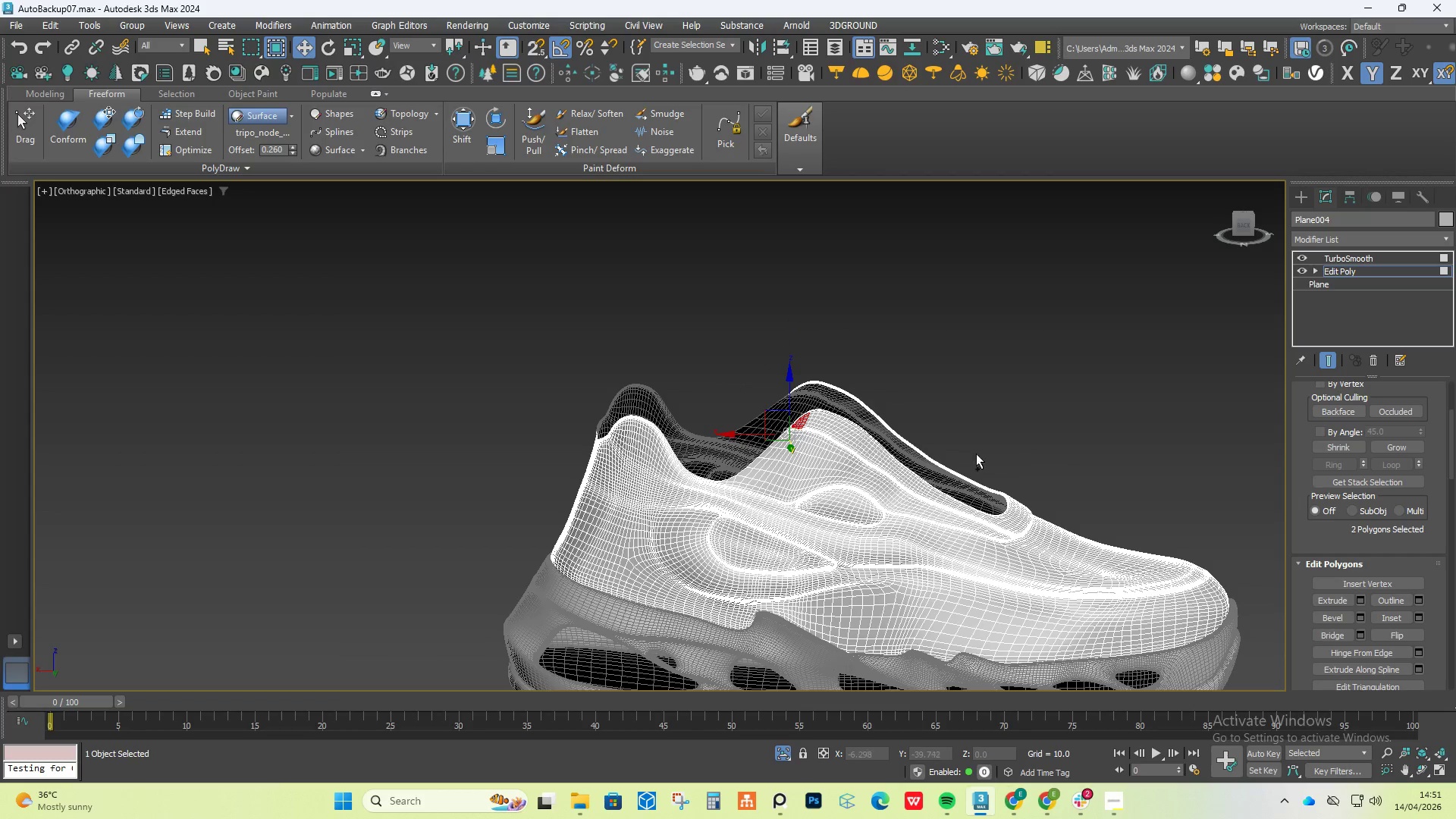 
key(Control+Z)
 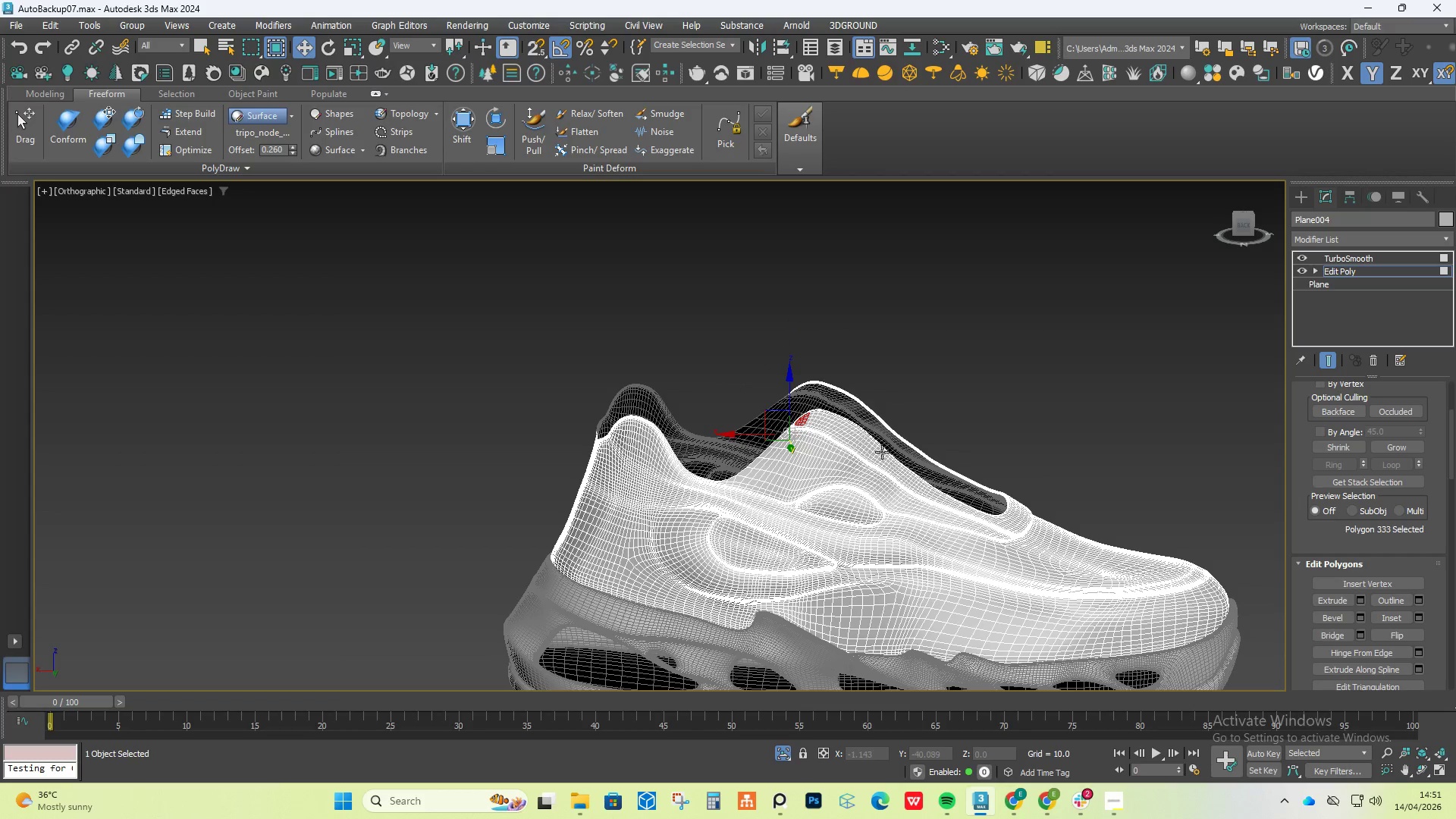 
key(Control+Z)
 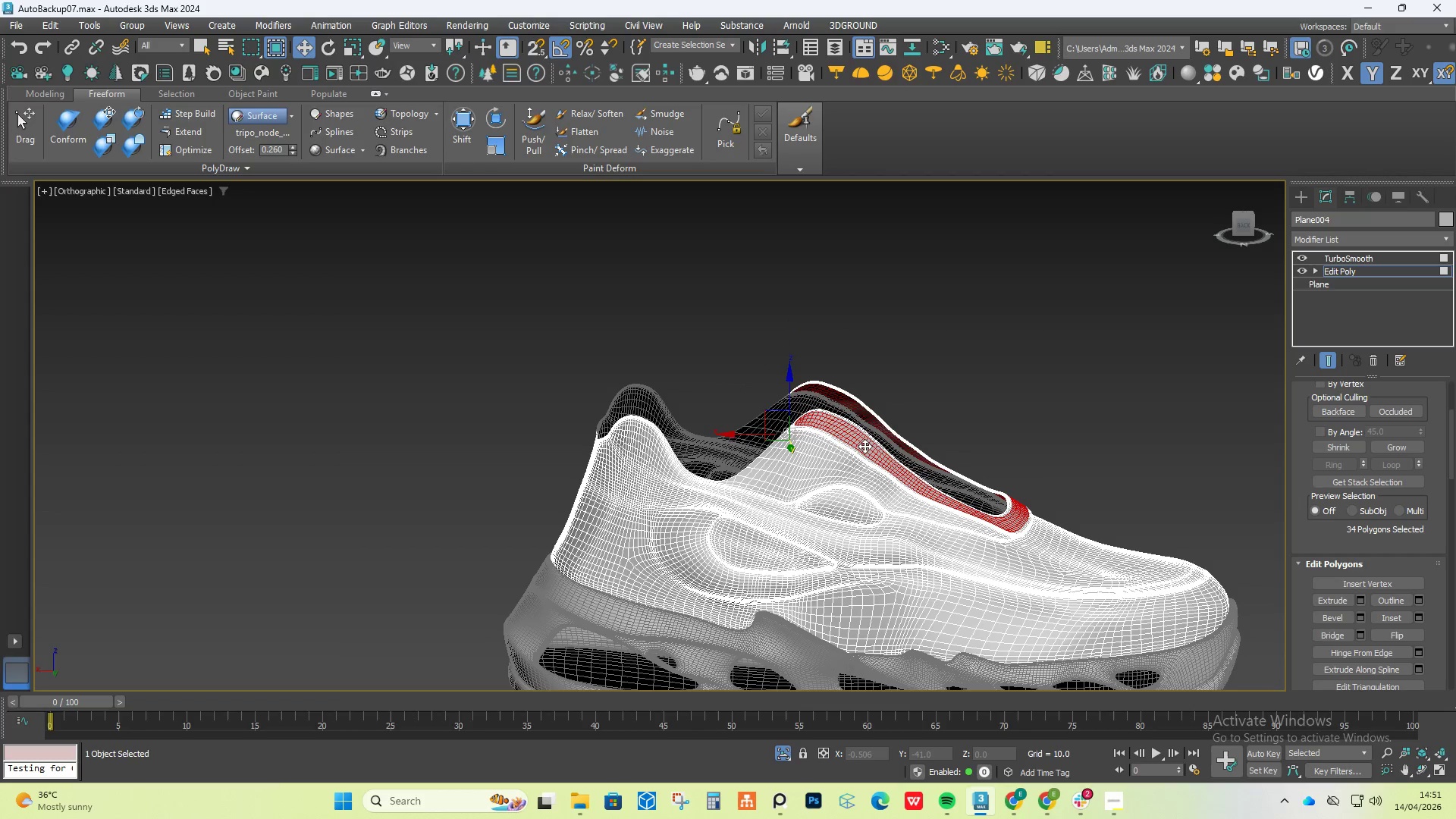 
key(Control+Z)
 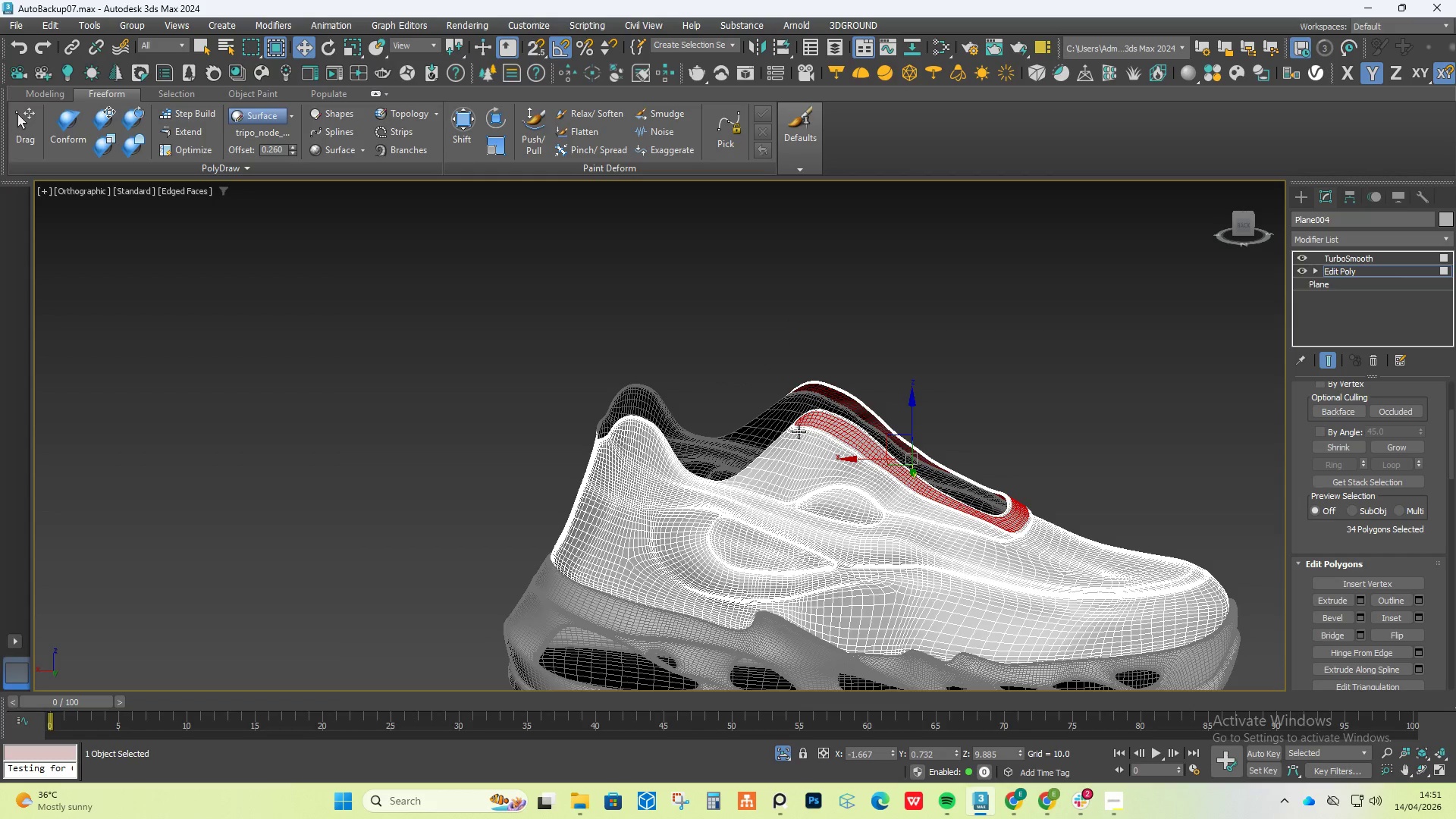 
scroll: coordinate [813, 427], scroll_direction: up, amount: 5.0
 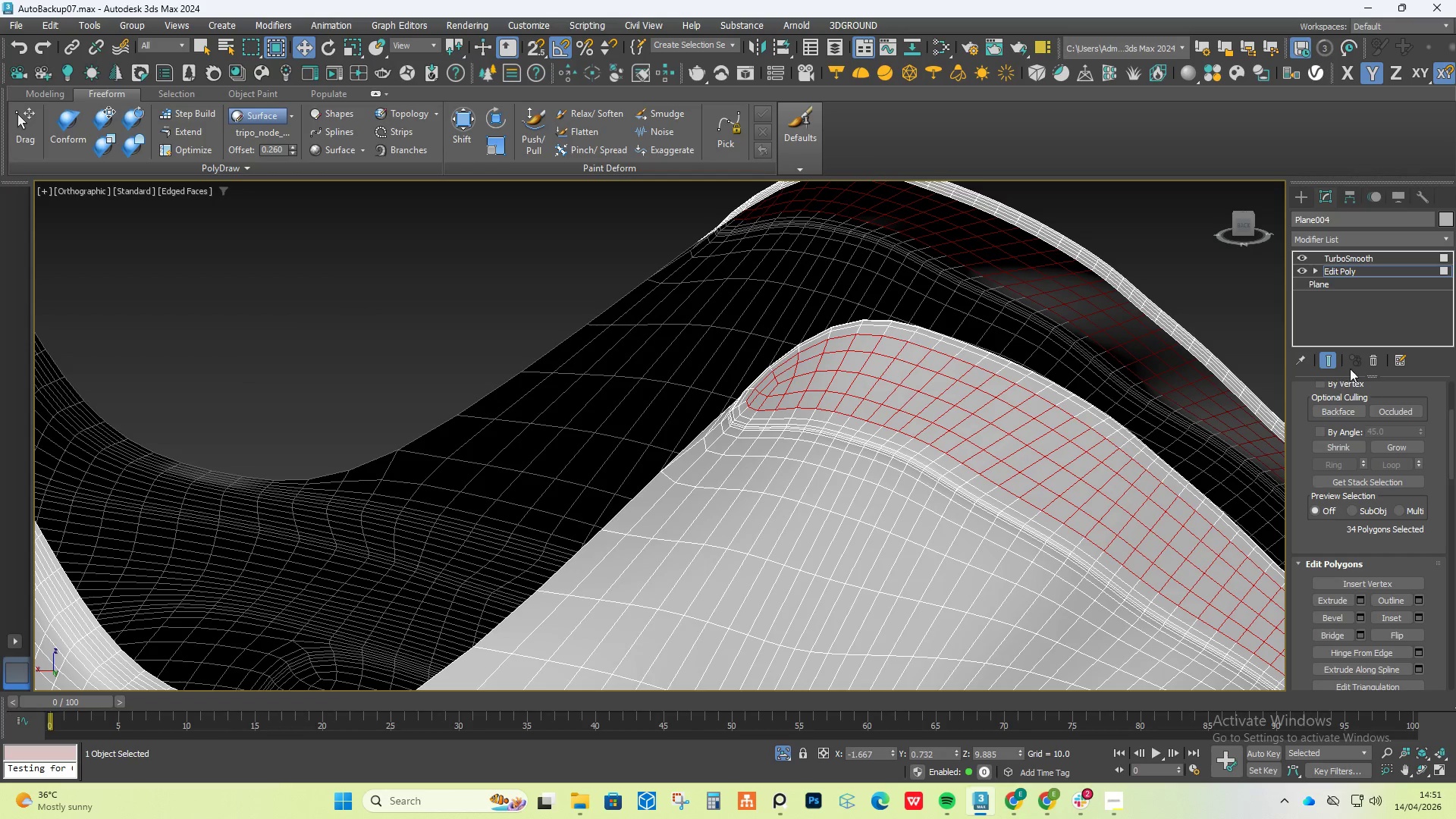 
left_click([1332, 361])
 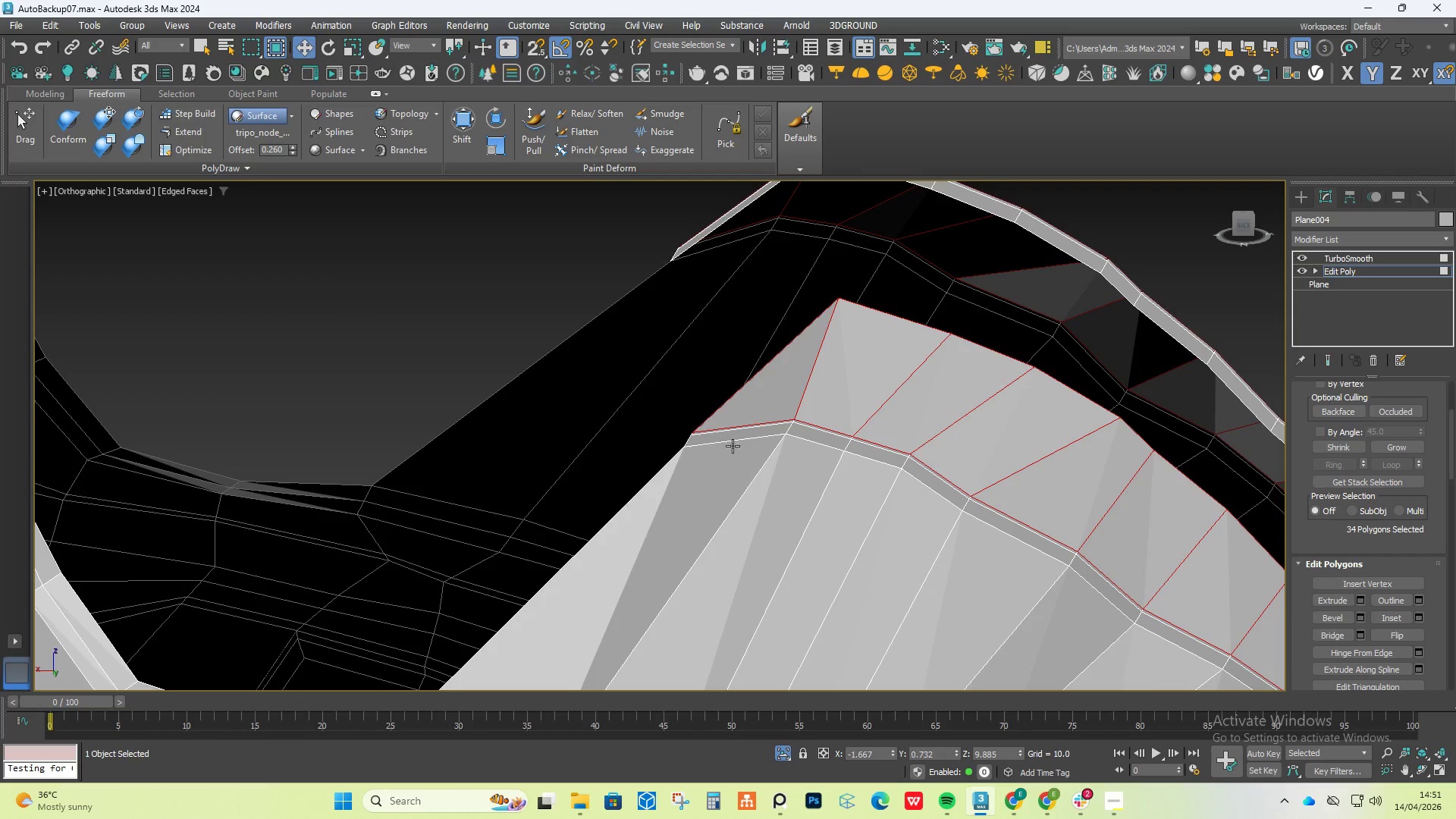 
hold_key(key=AltLeft, duration=0.78)
 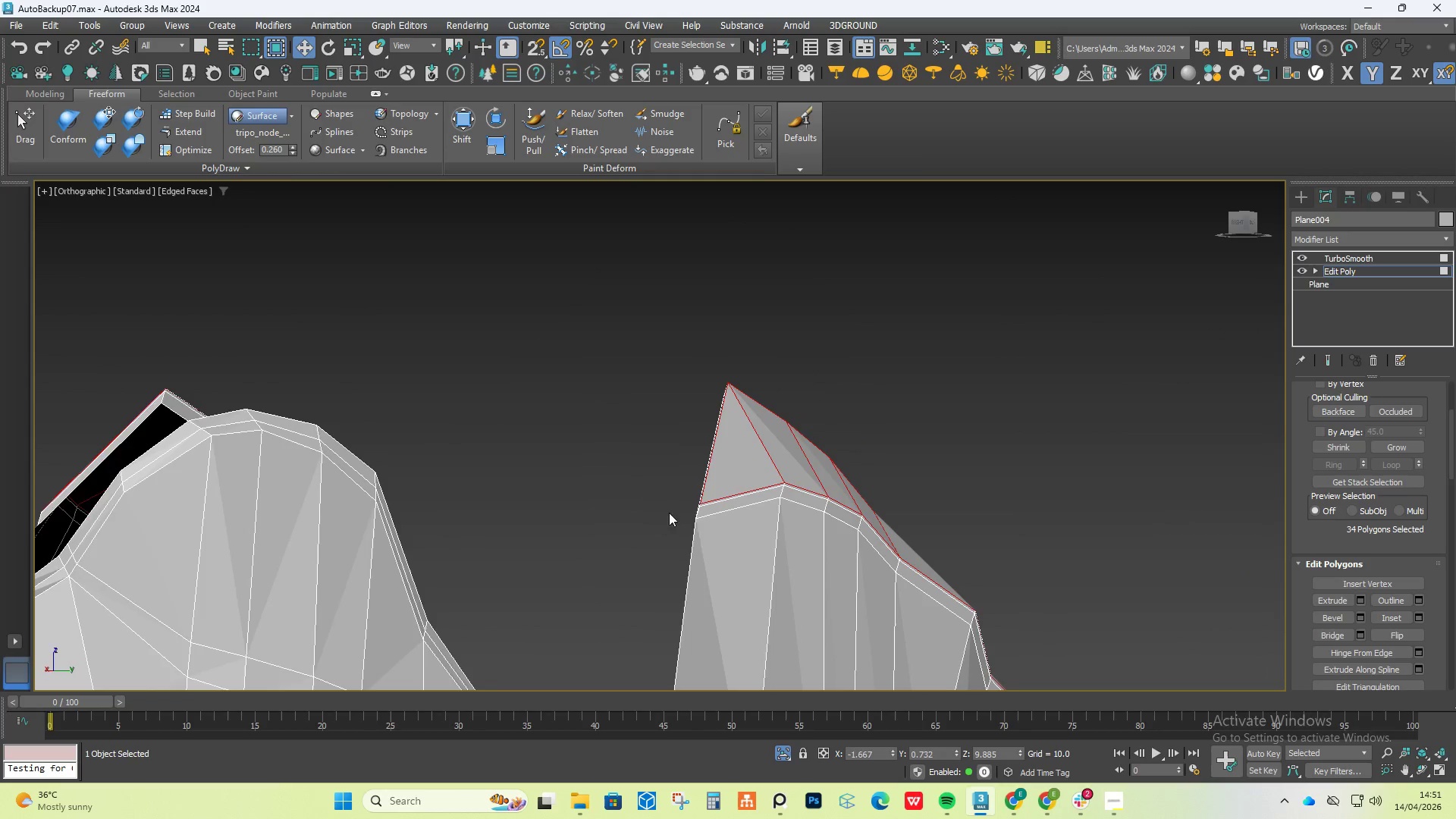 
scroll: coordinate [781, 494], scroll_direction: up, amount: 6.0
 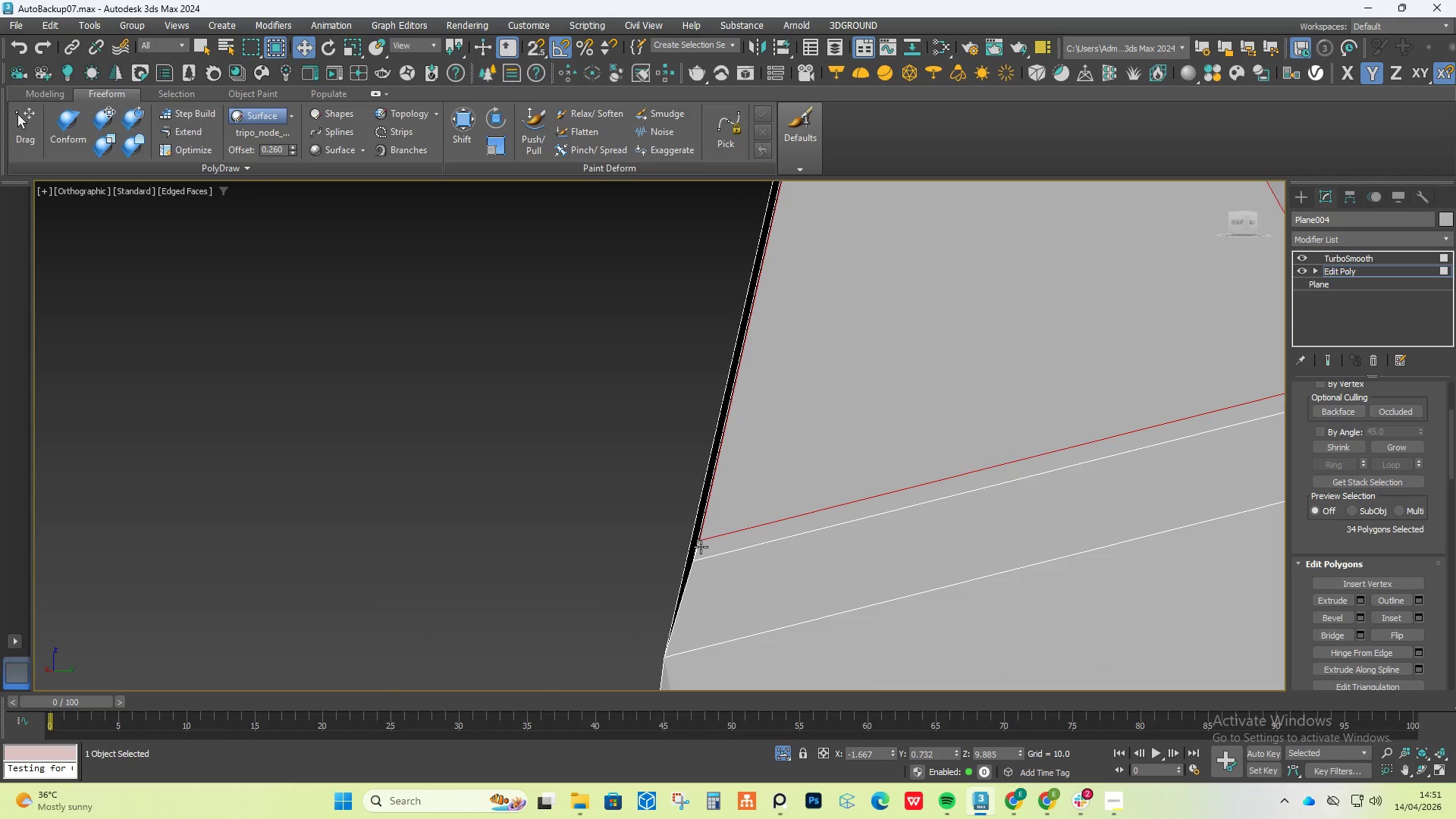 
hold_key(key=AltLeft, duration=0.58)
 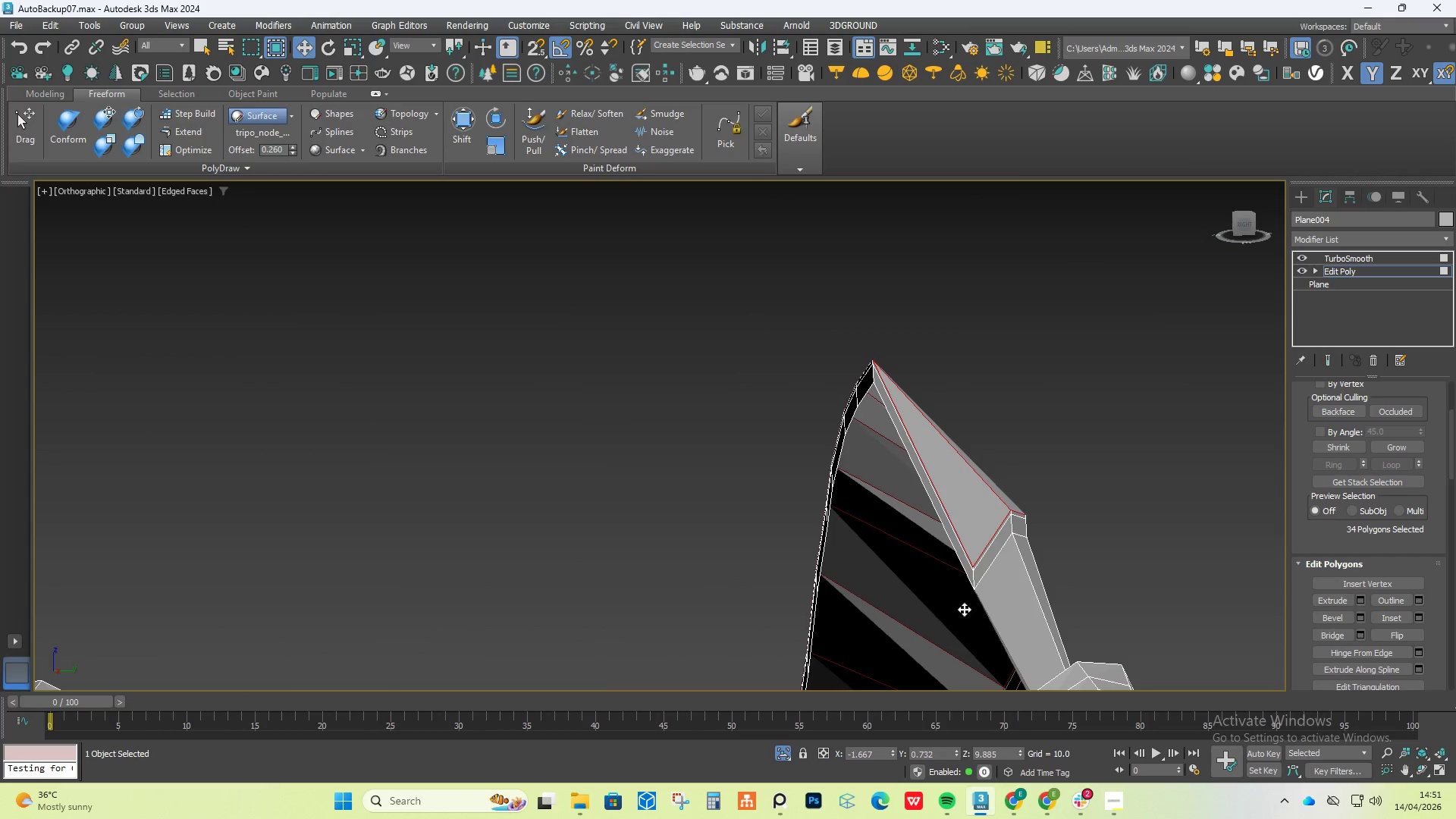 
scroll: coordinate [728, 556], scroll_direction: down, amount: 12.0
 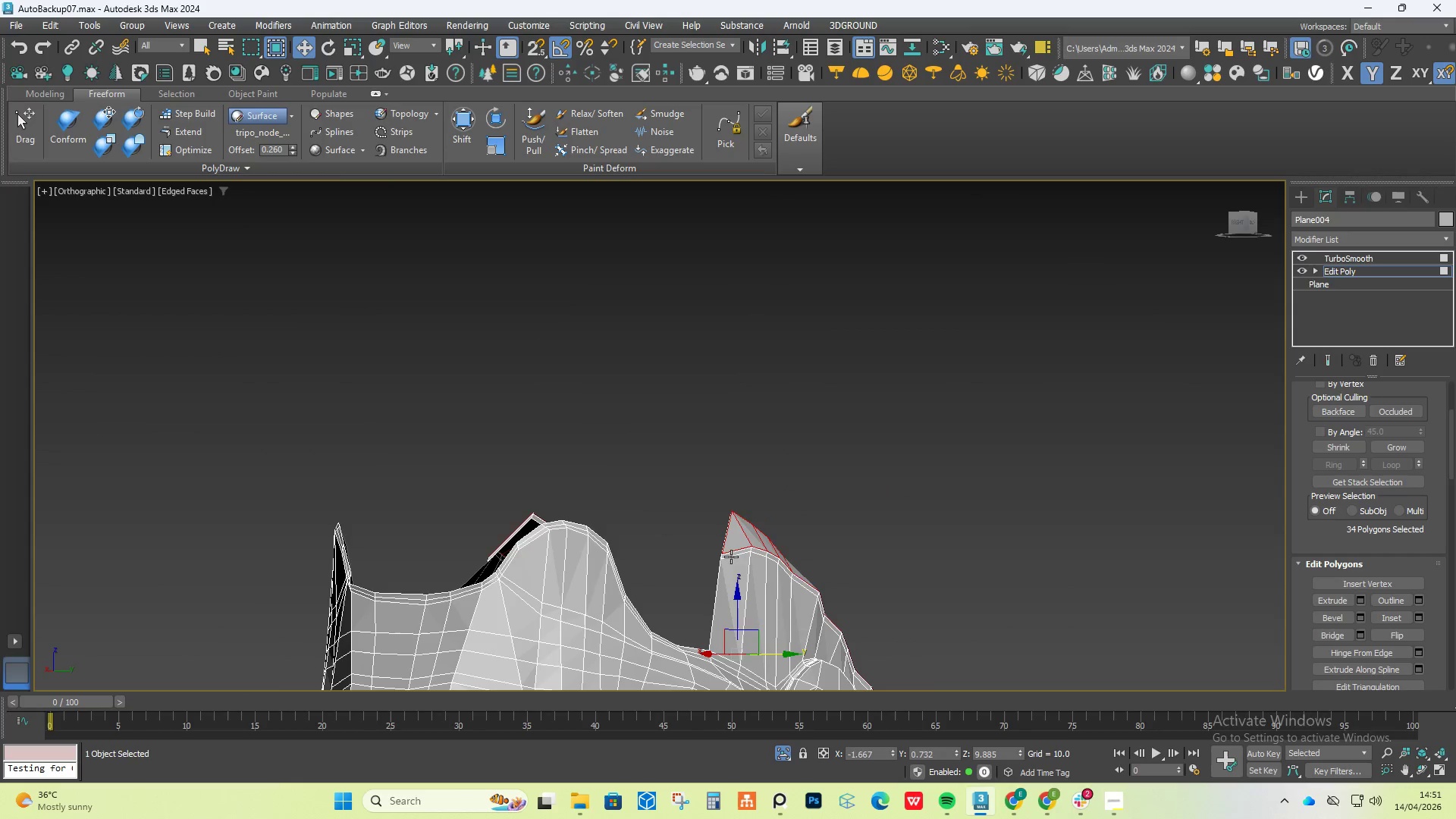 
hold_key(key=AltLeft, duration=1.14)
scroll: coordinate [1127, 360], scroll_direction: up, amount: 11.0
 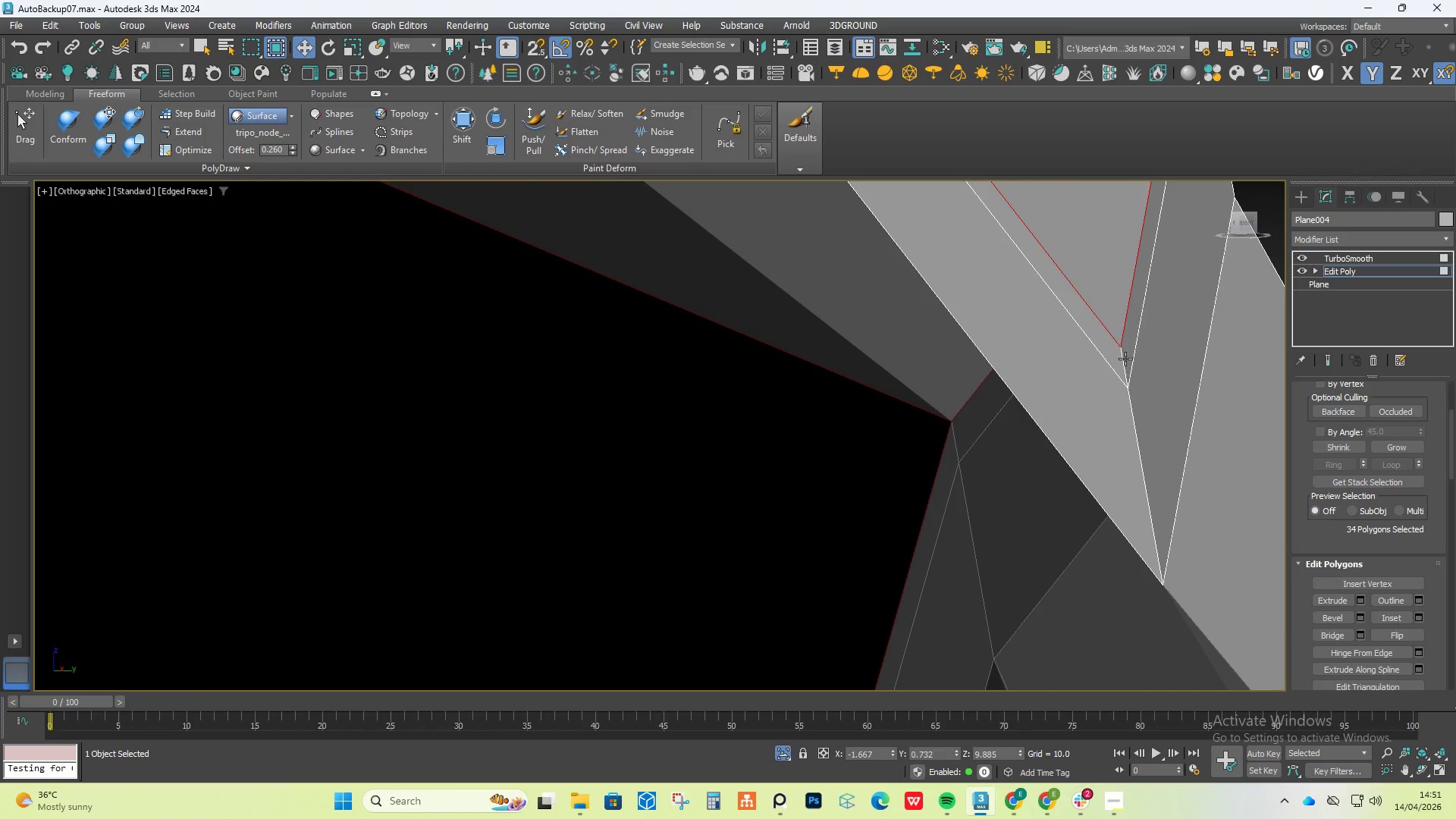 
scroll: coordinate [1125, 361], scroll_direction: down, amount: 3.0
 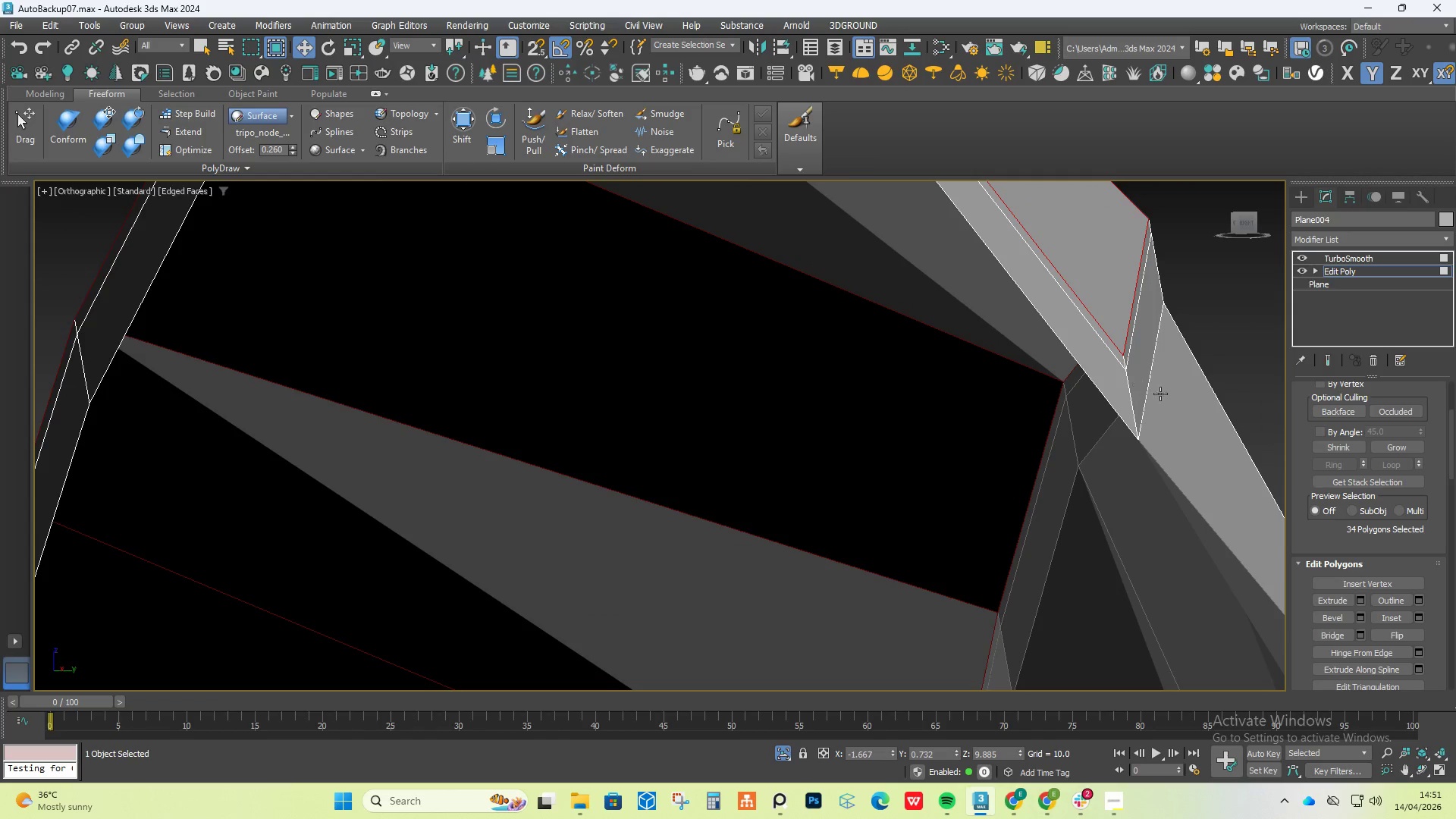 
scroll: coordinate [1344, 356], scroll_direction: up, amount: 1.0
 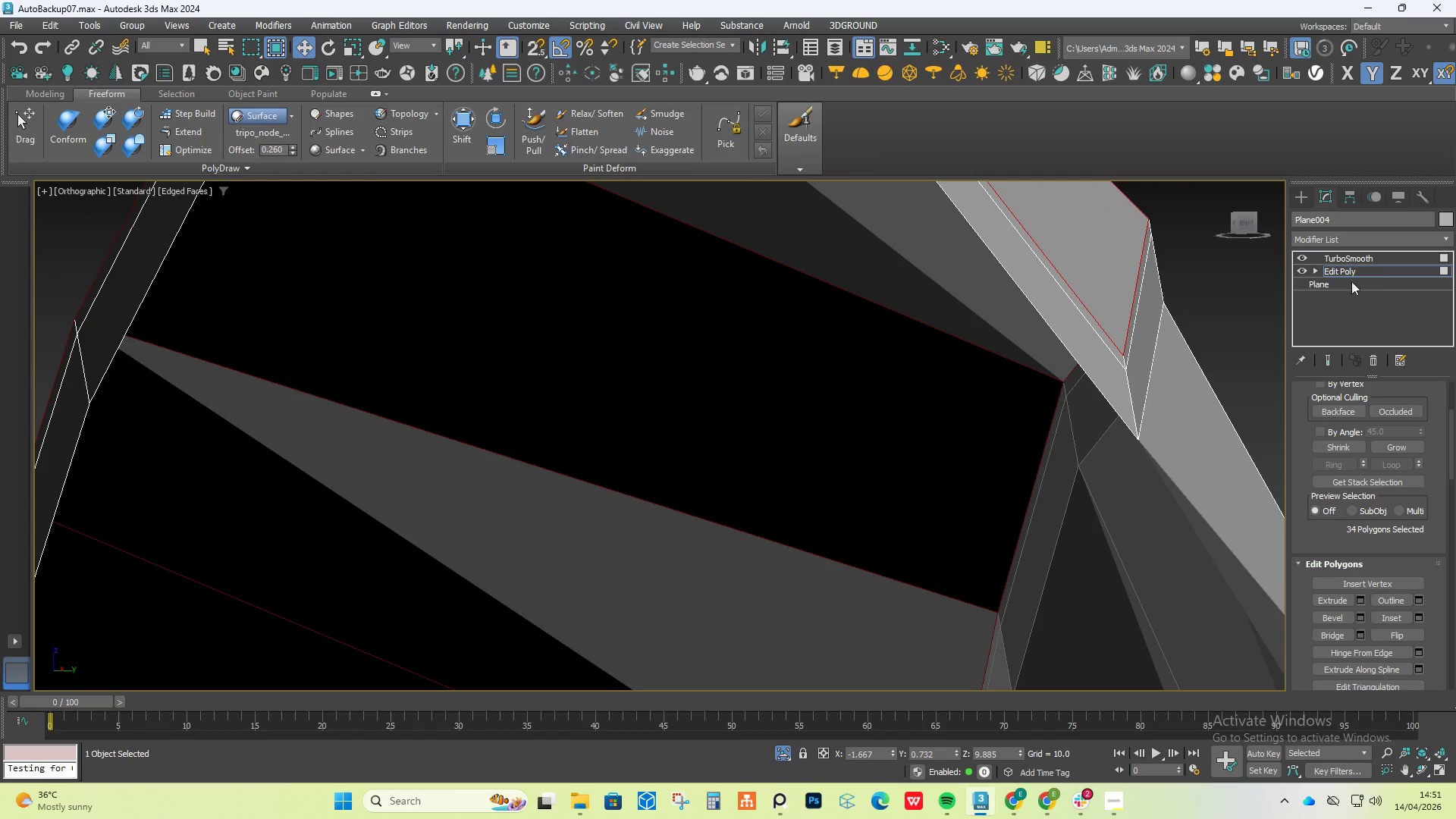 
scroll: coordinate [1200, 253], scroll_direction: down, amount: 4.0
 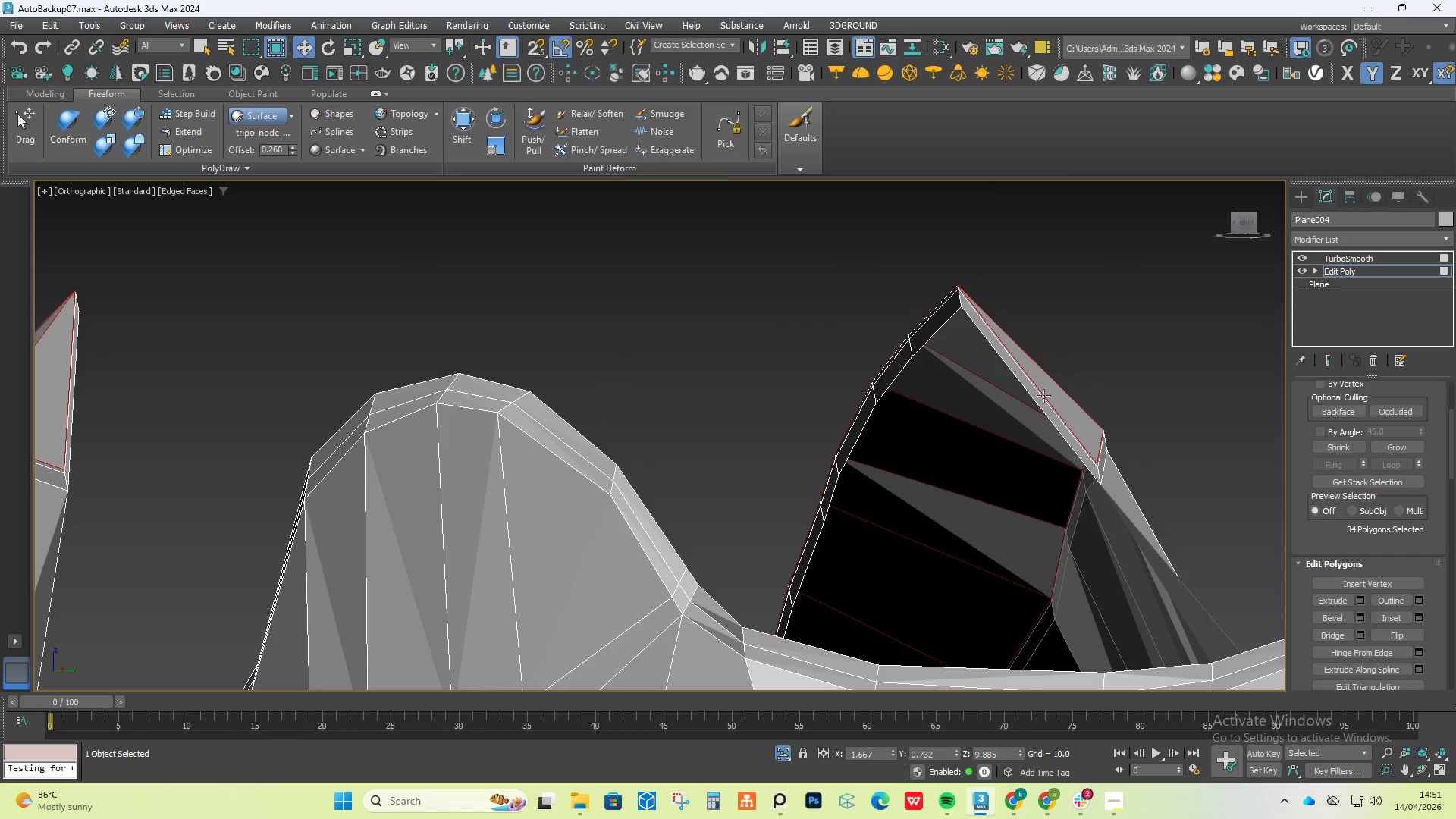 
hold_key(key=AltLeft, duration=0.62)
scroll: coordinate [1065, 460], scroll_direction: down, amount: 1.0
 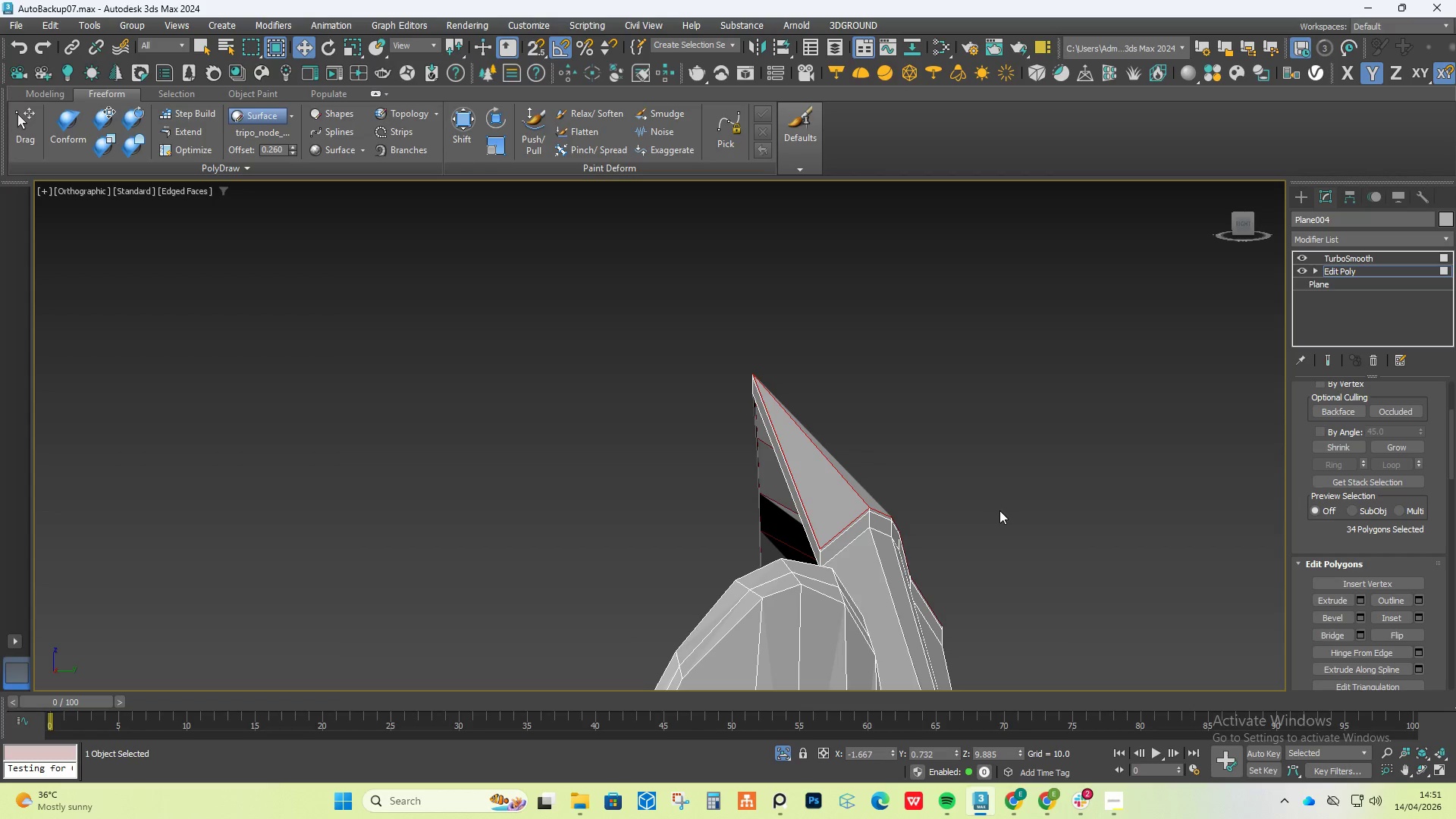 
hold_key(key=AltLeft, duration=0.59)
 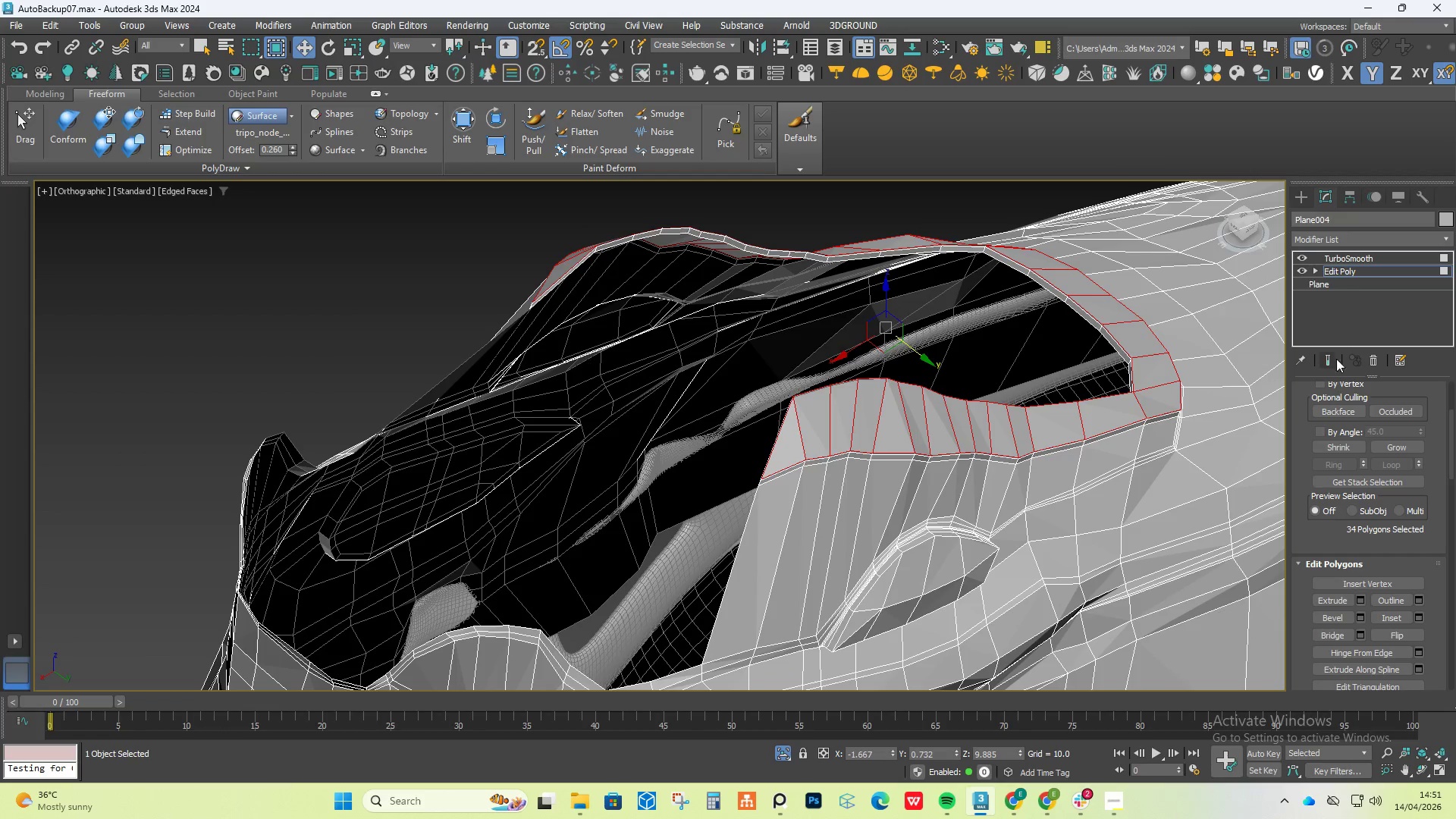 
scroll: coordinate [999, 510], scroll_direction: down, amount: 3.0
 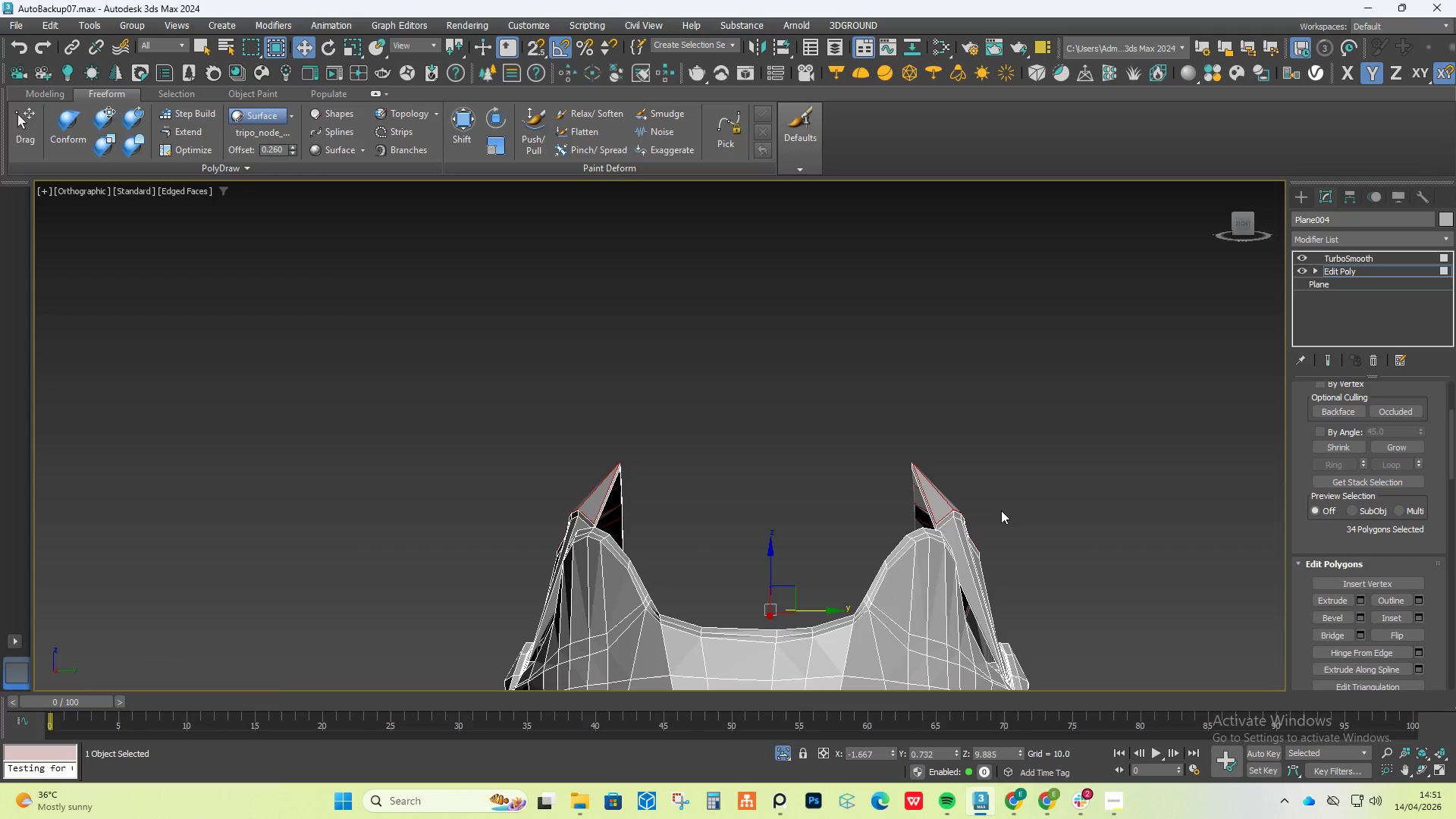 
left_click([1326, 359])
 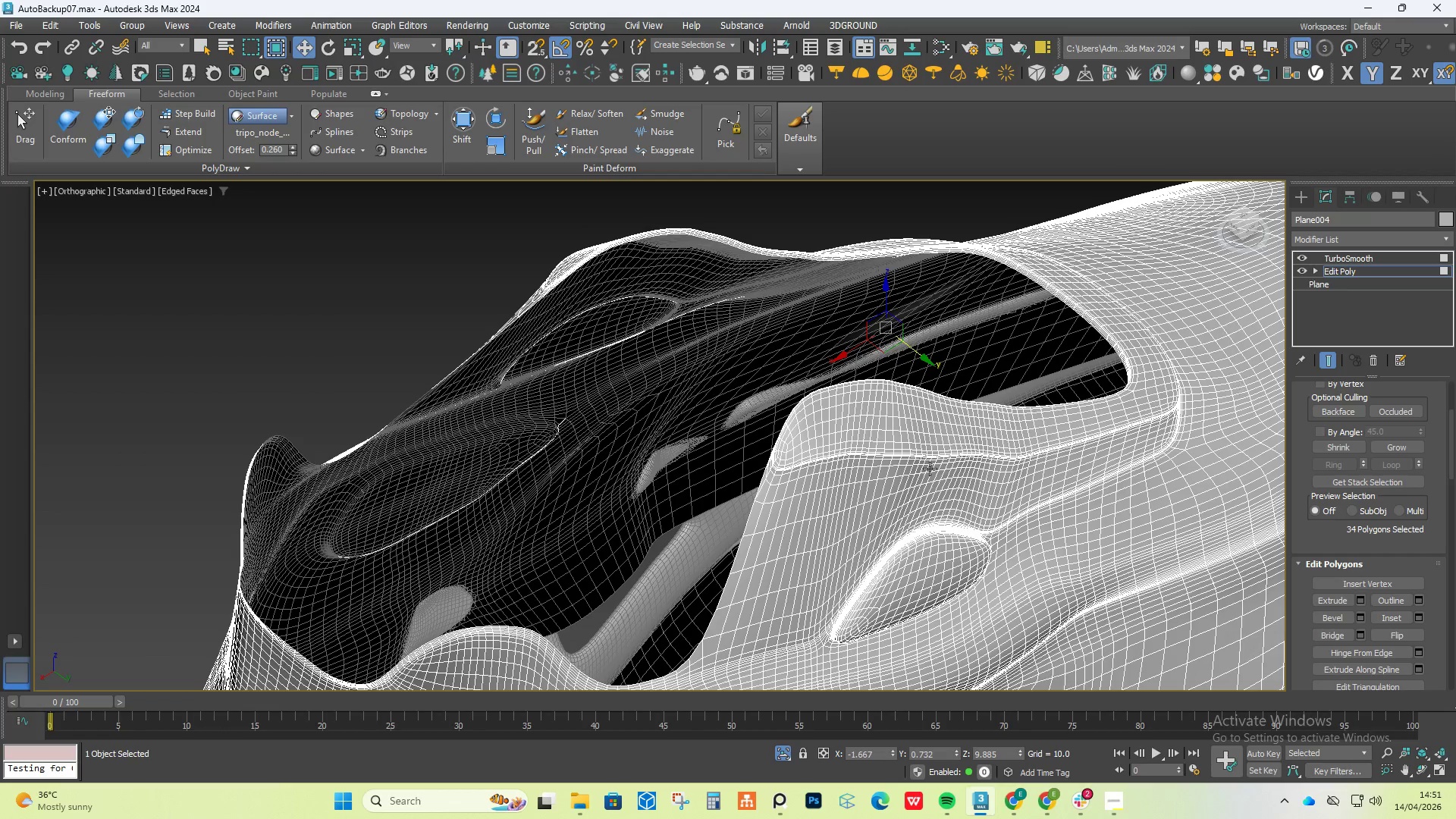 
hold_key(key=AltLeft, duration=0.61)
scroll: coordinate [623, 282], scroll_direction: up, amount: 4.0
 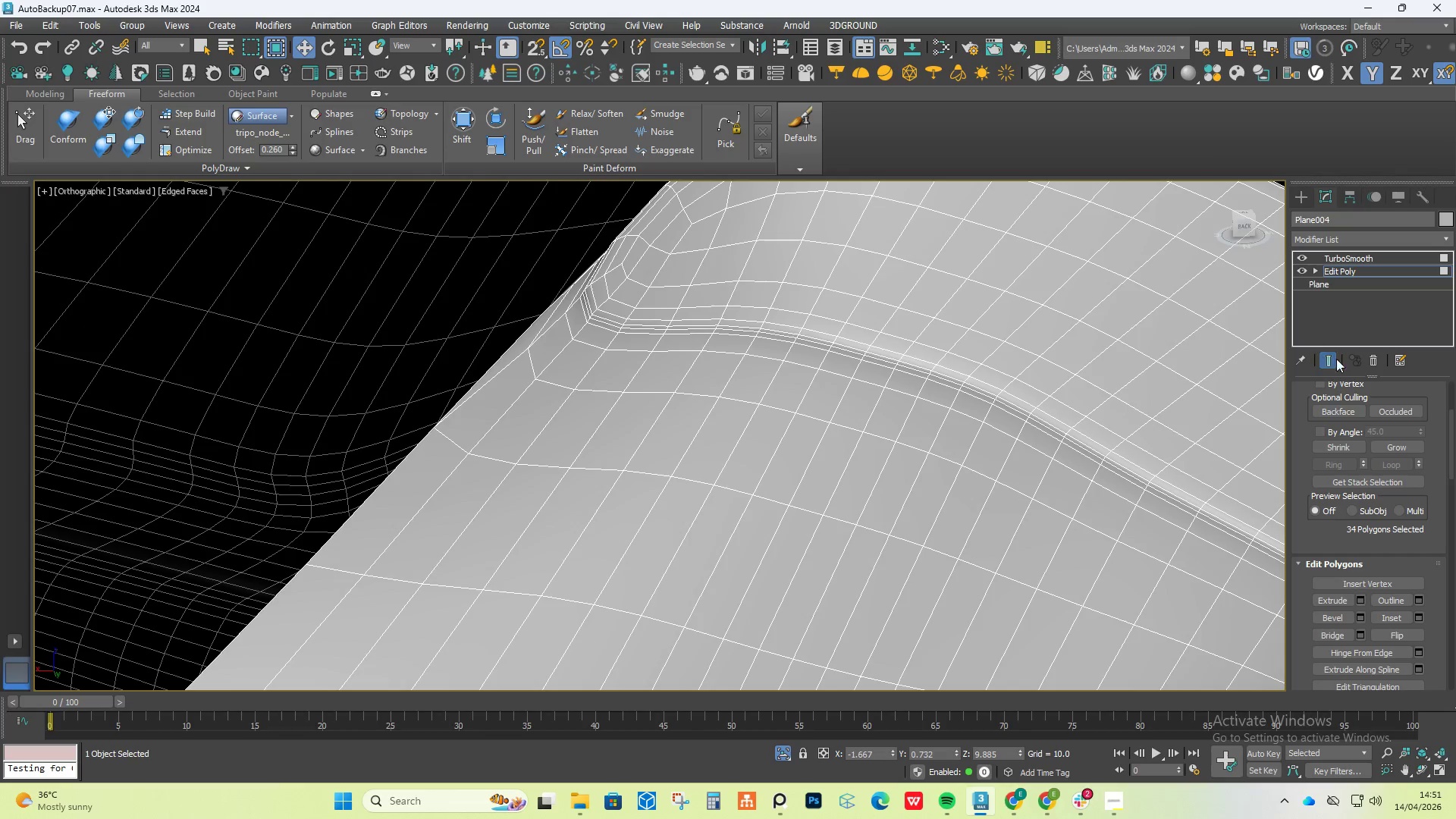 
left_click([1335, 366])
 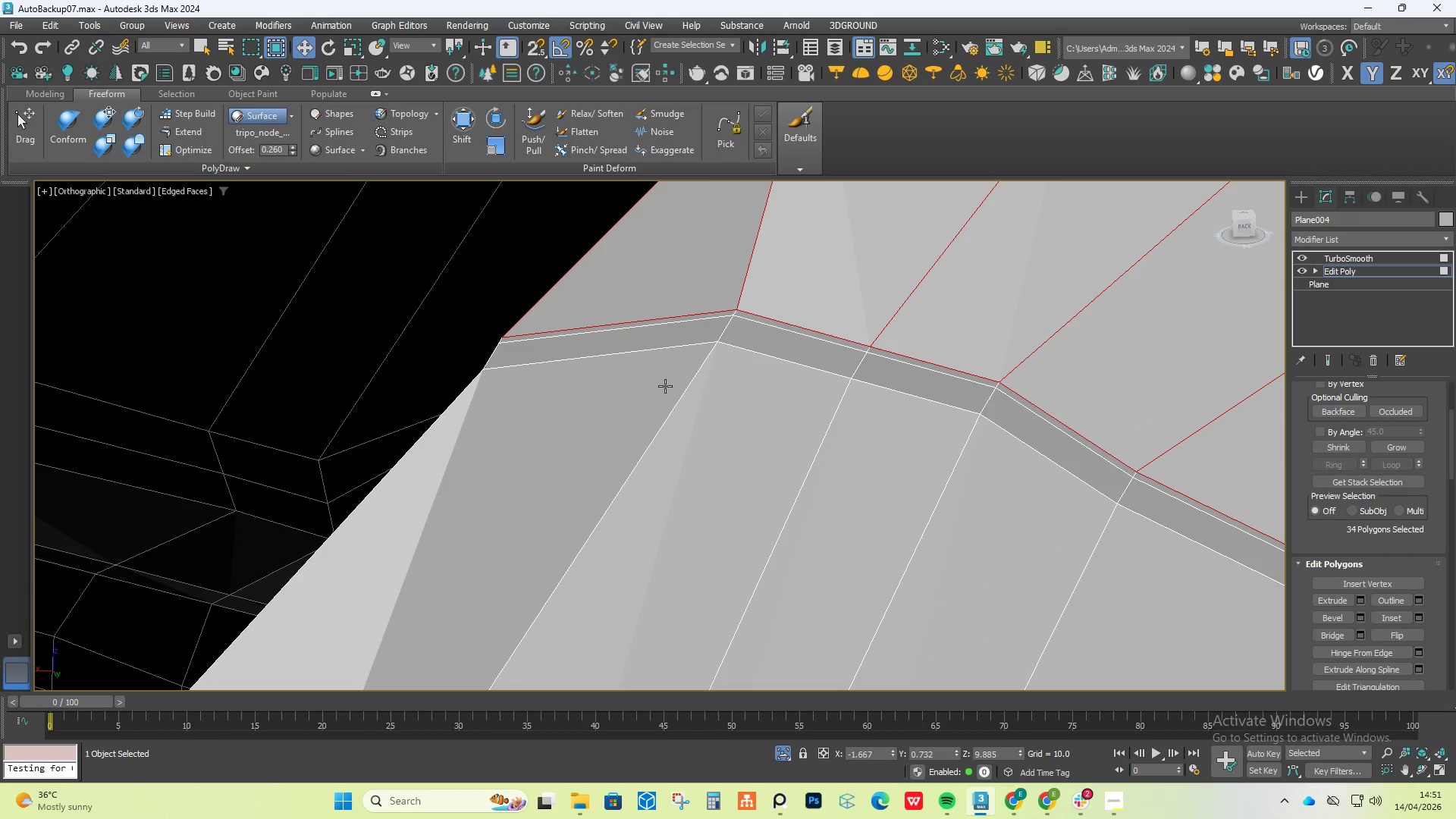 
scroll: coordinate [521, 393], scroll_direction: down, amount: 3.0
 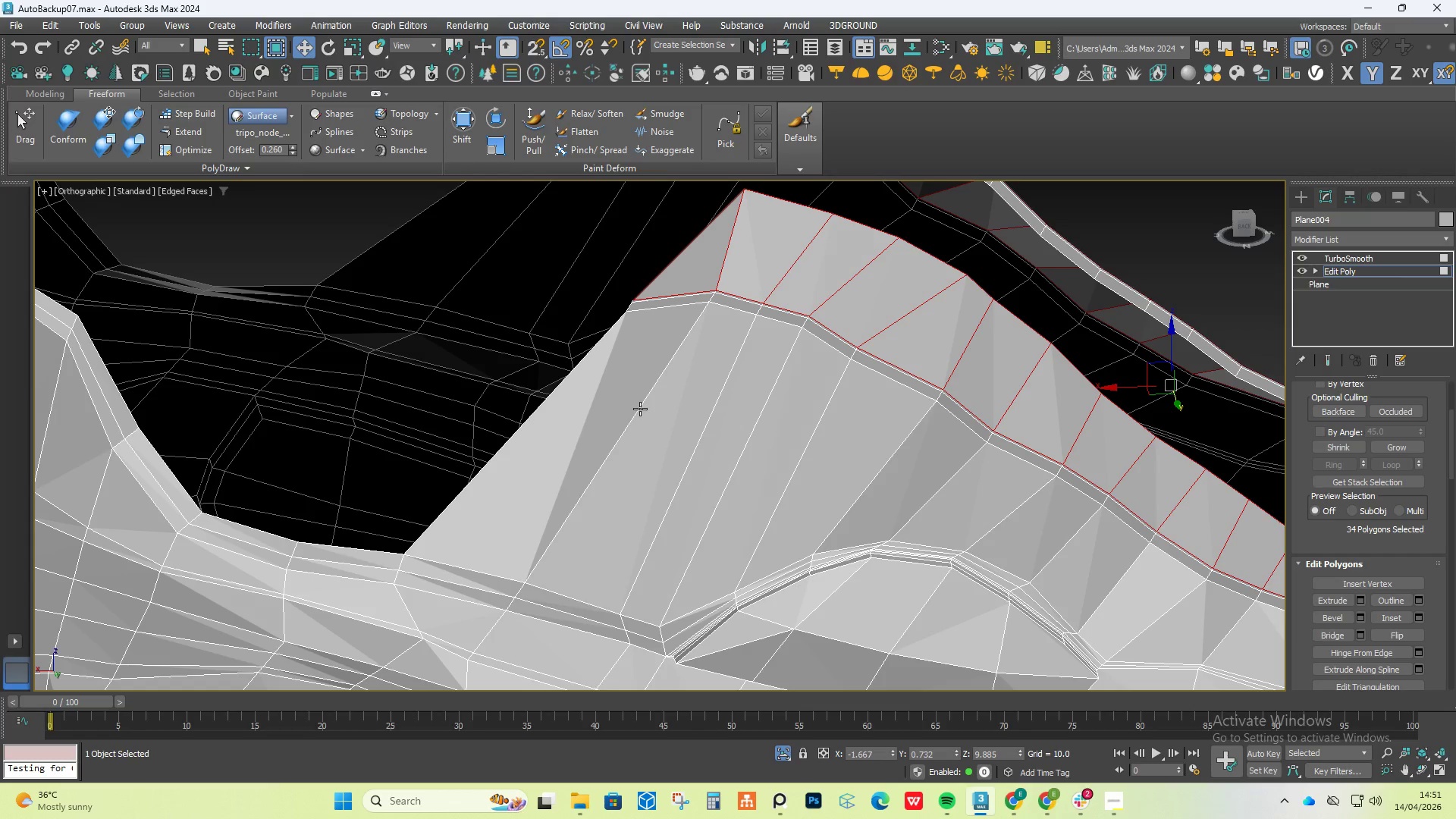 
hold_key(key=AltLeft, duration=0.97)
 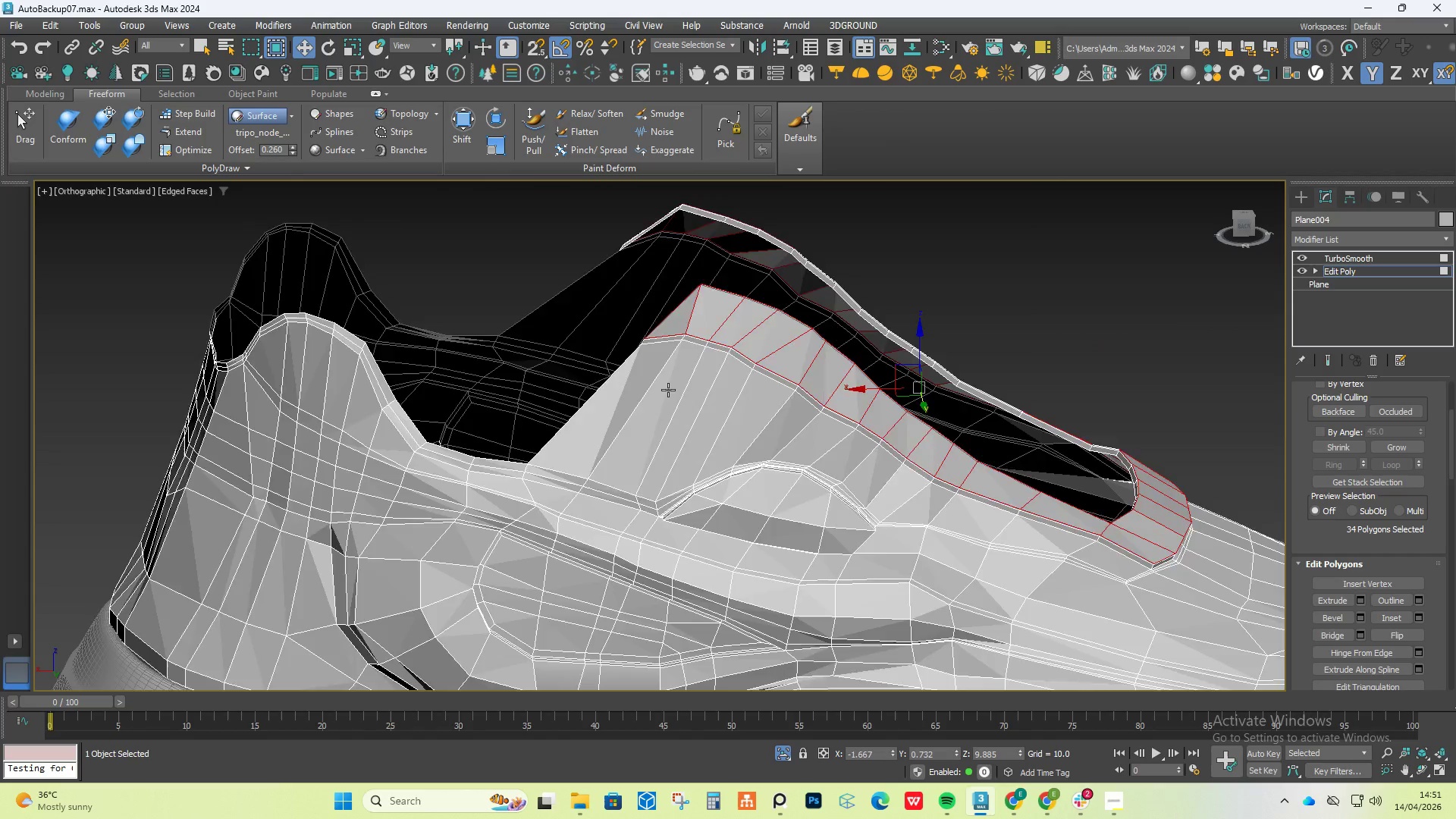 
hold_key(key=AltLeft, duration=0.78)
 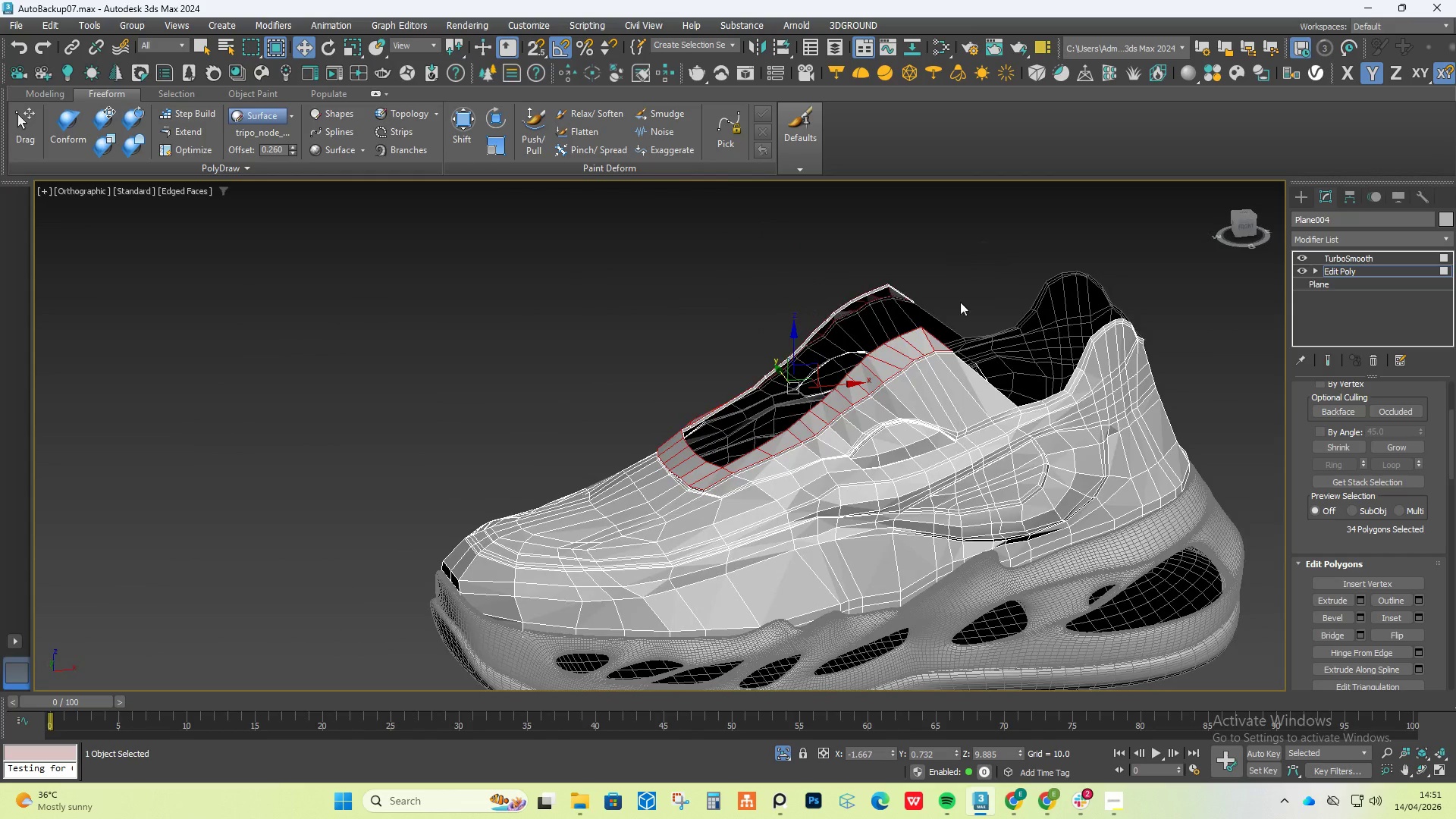 
scroll: coordinate [668, 390], scroll_direction: down, amount: 4.0
 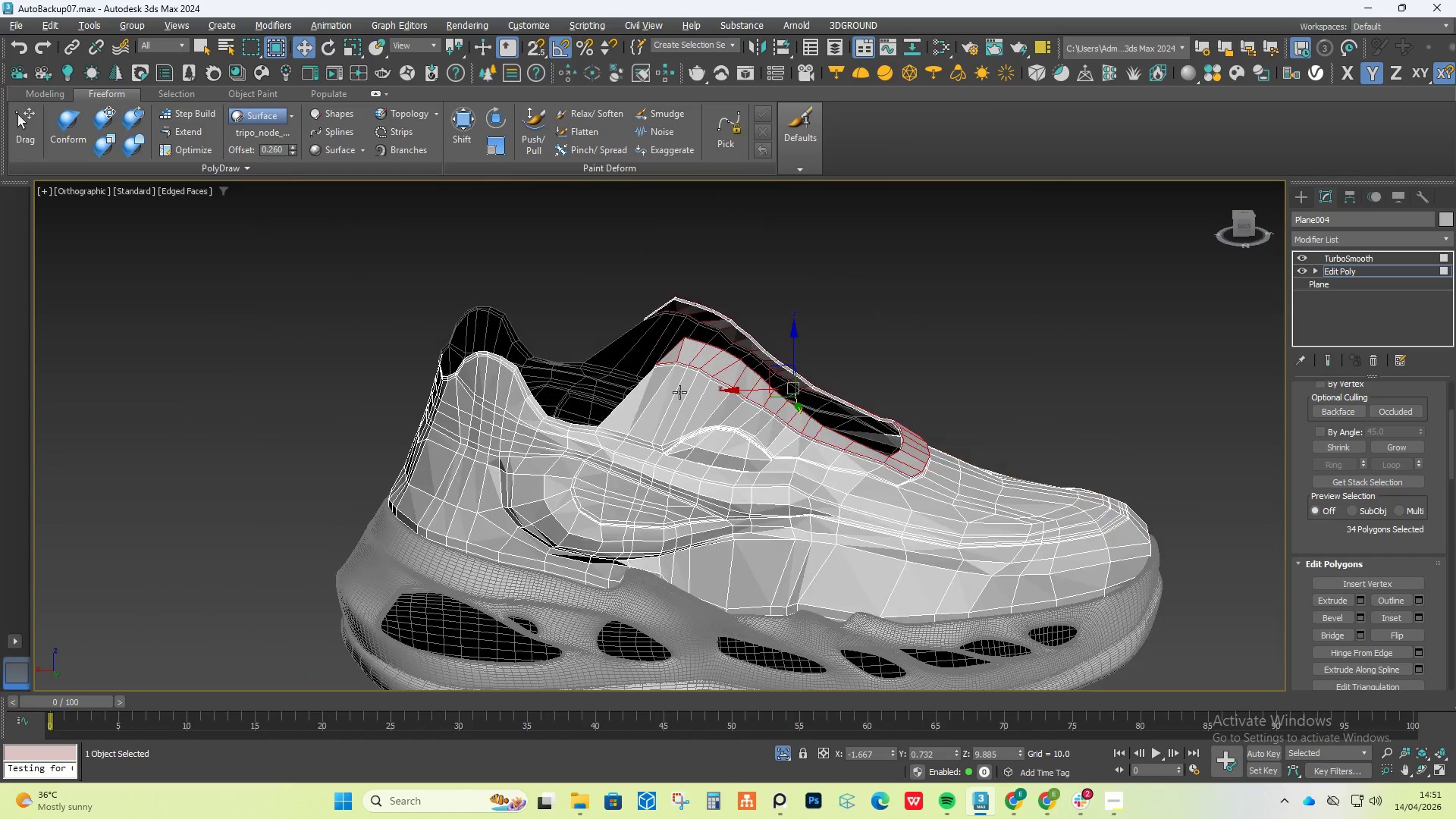 
scroll: coordinate [991, 353], scroll_direction: up, amount: 3.0
 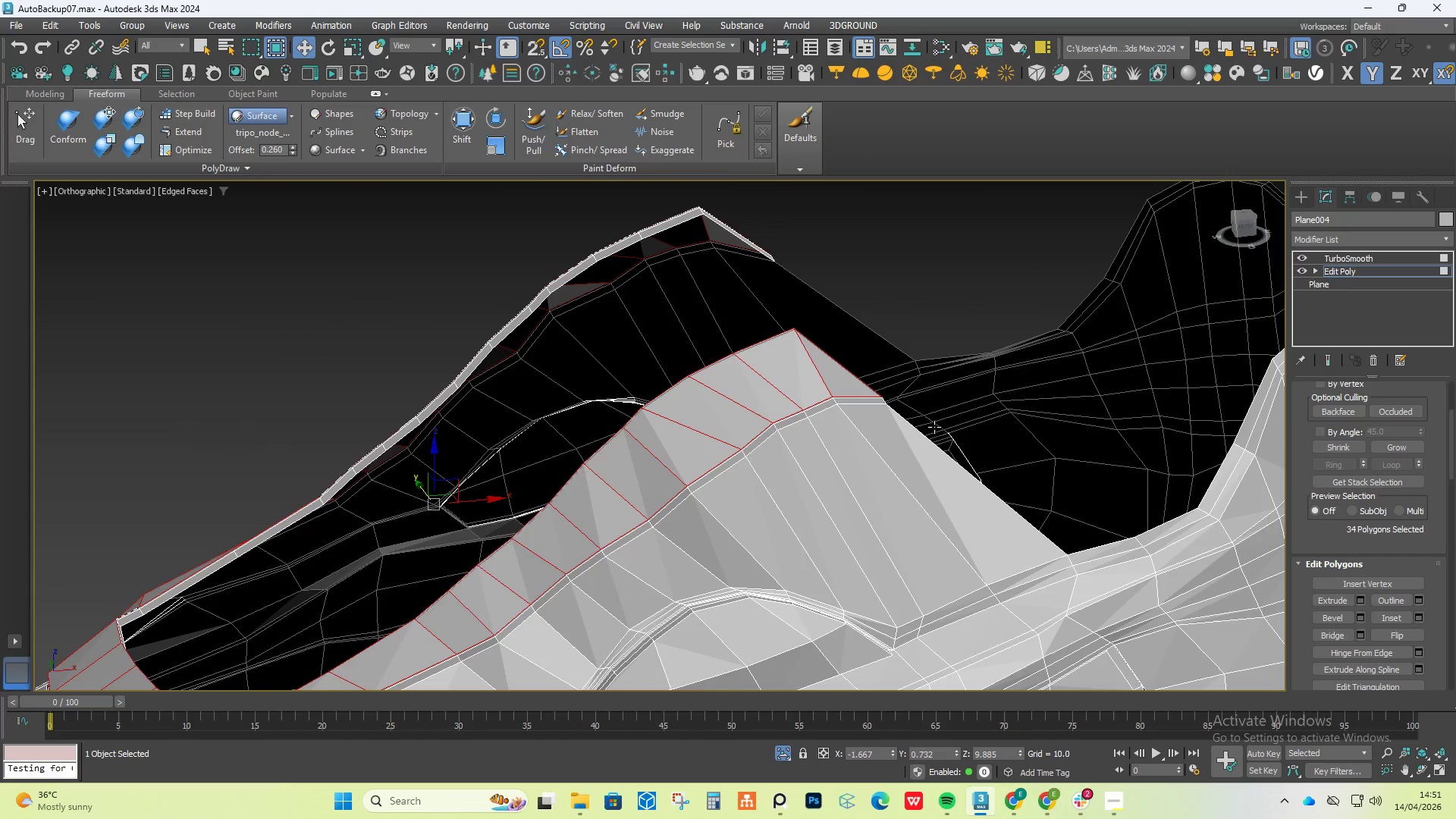 
hold_key(key=AltLeft, duration=0.75)
 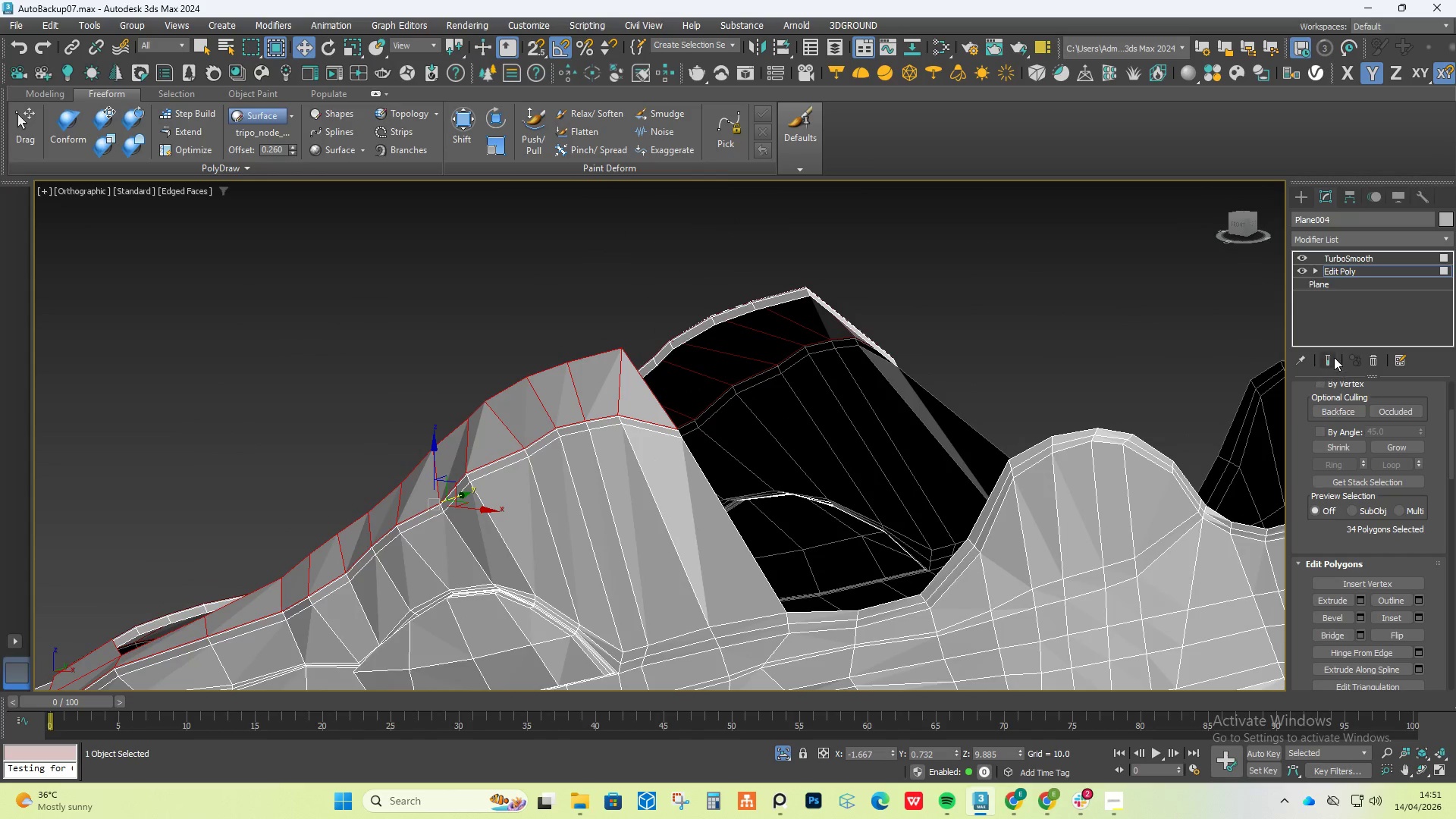 
left_click([1332, 356])
 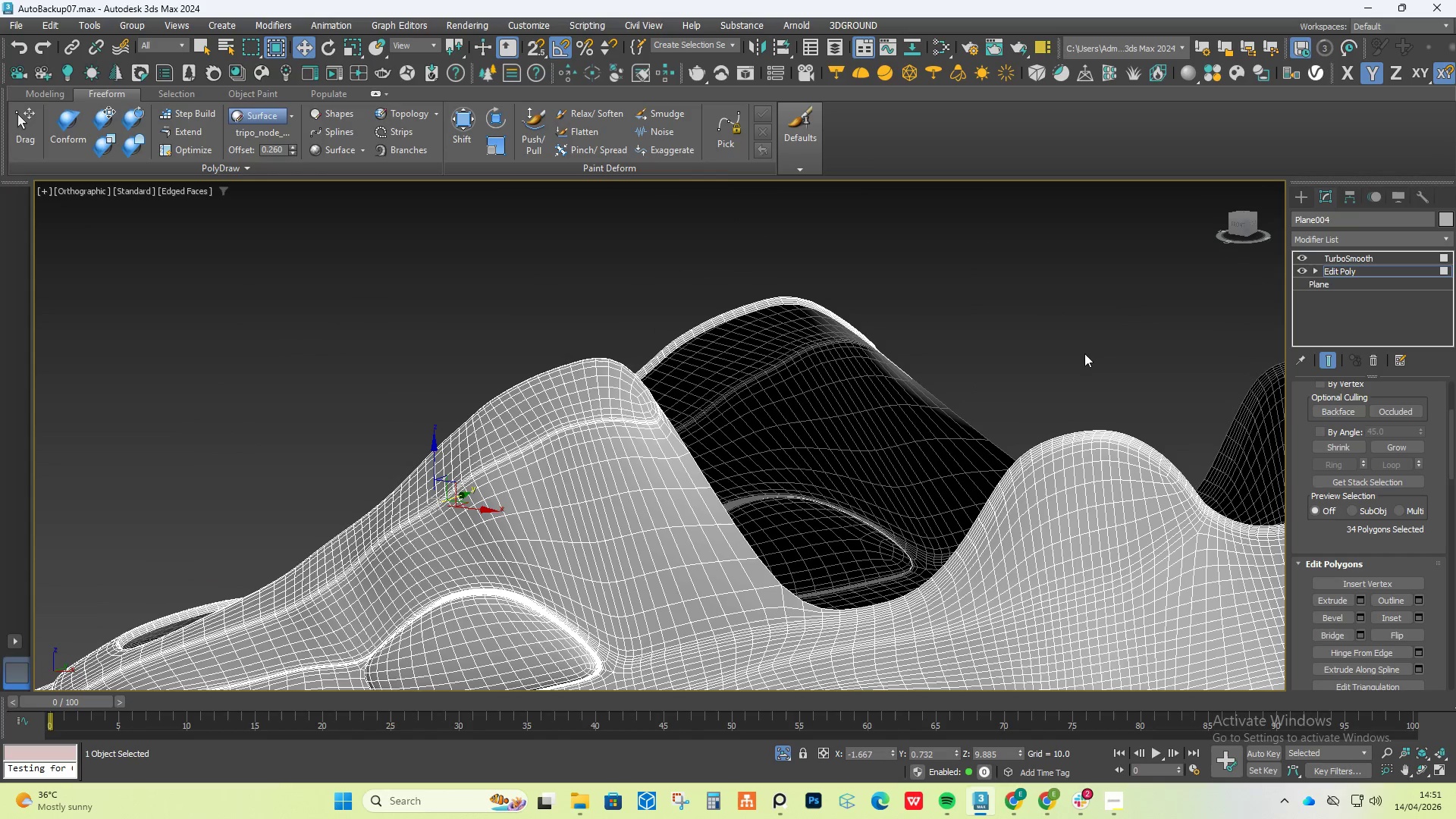 
left_click([1071, 329])
 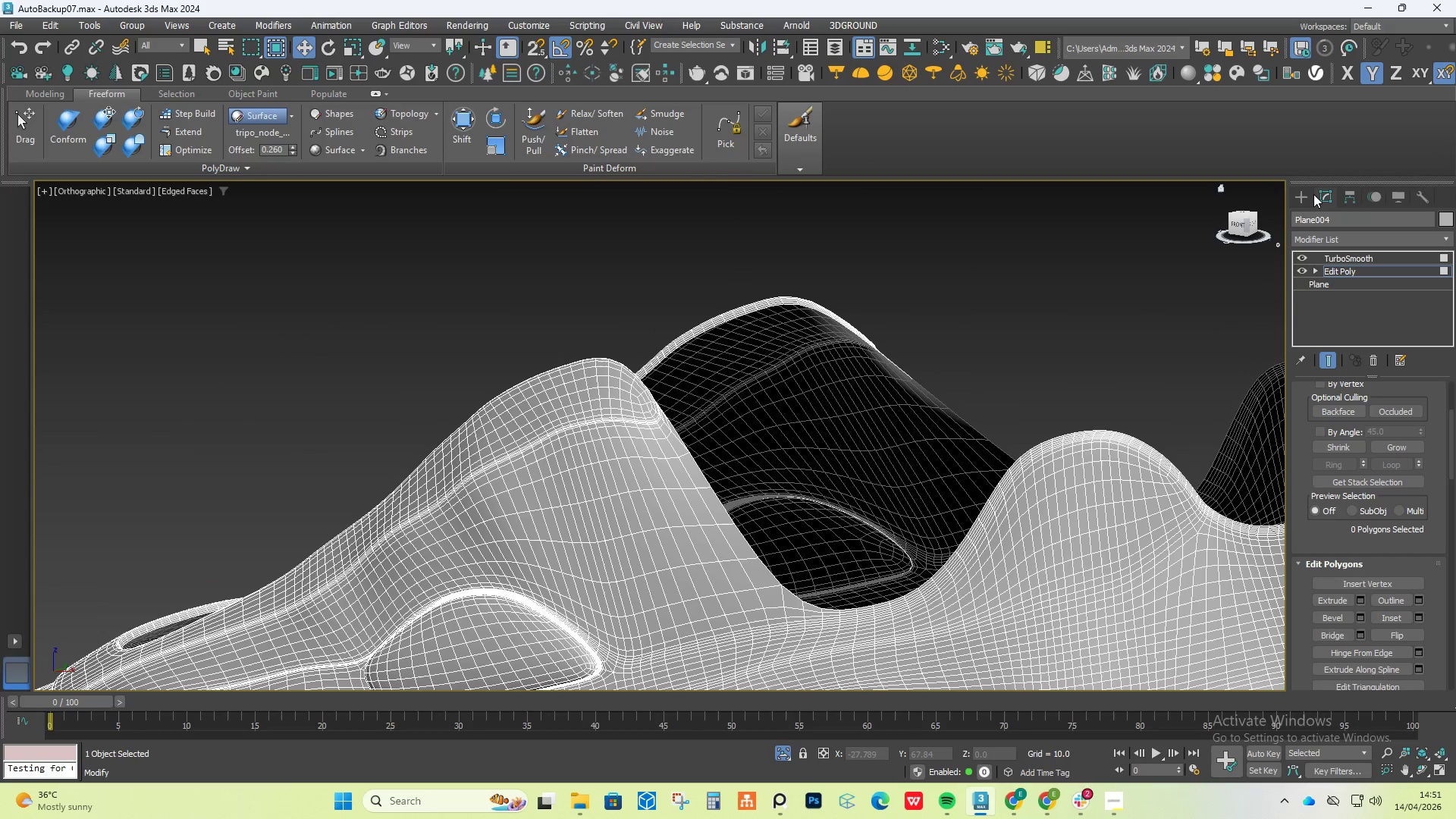 
left_click([1298, 196])
 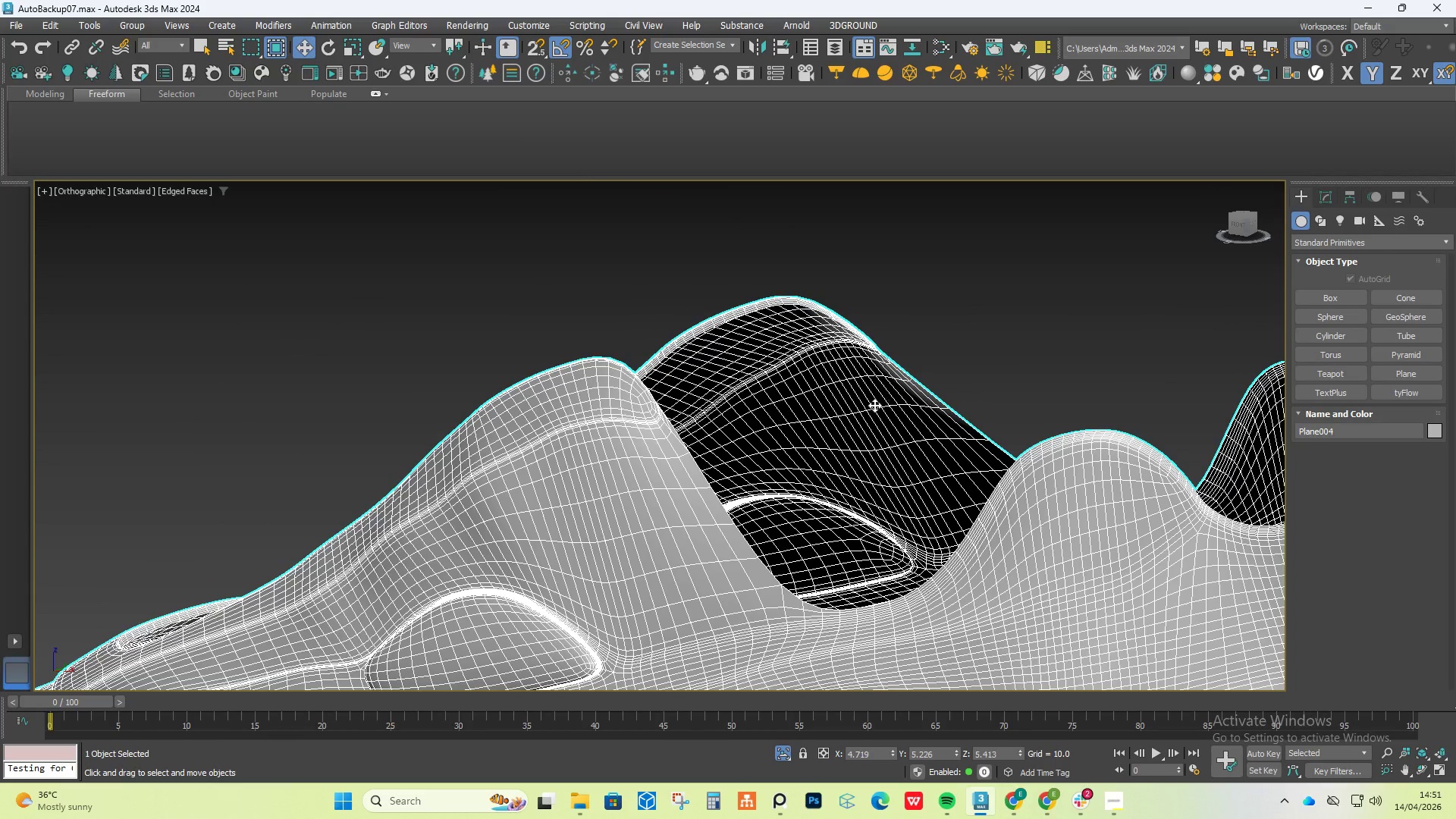 
hold_key(key=AltLeft, duration=0.77)
 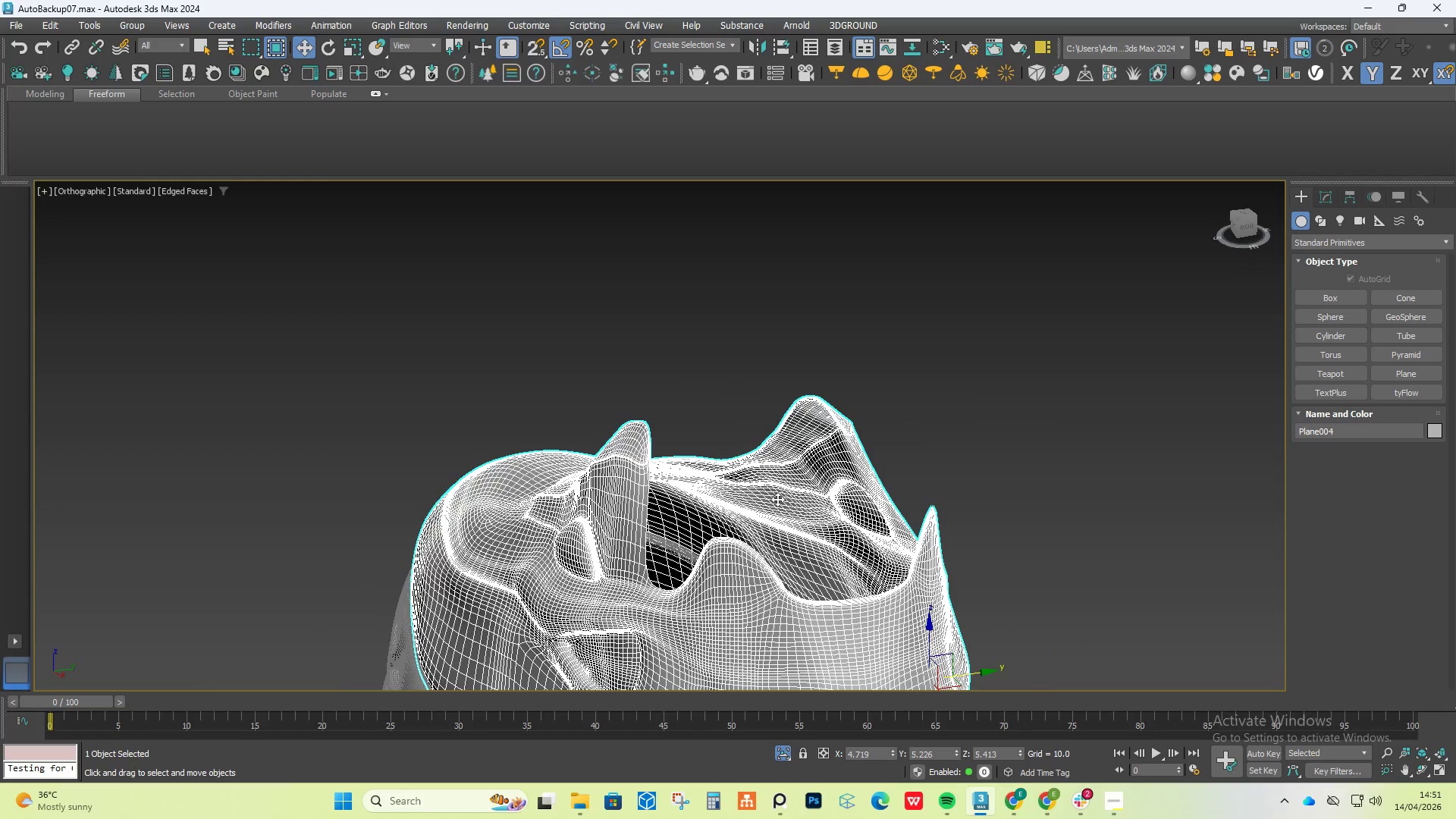 
scroll: coordinate [874, 406], scroll_direction: down, amount: 2.0
 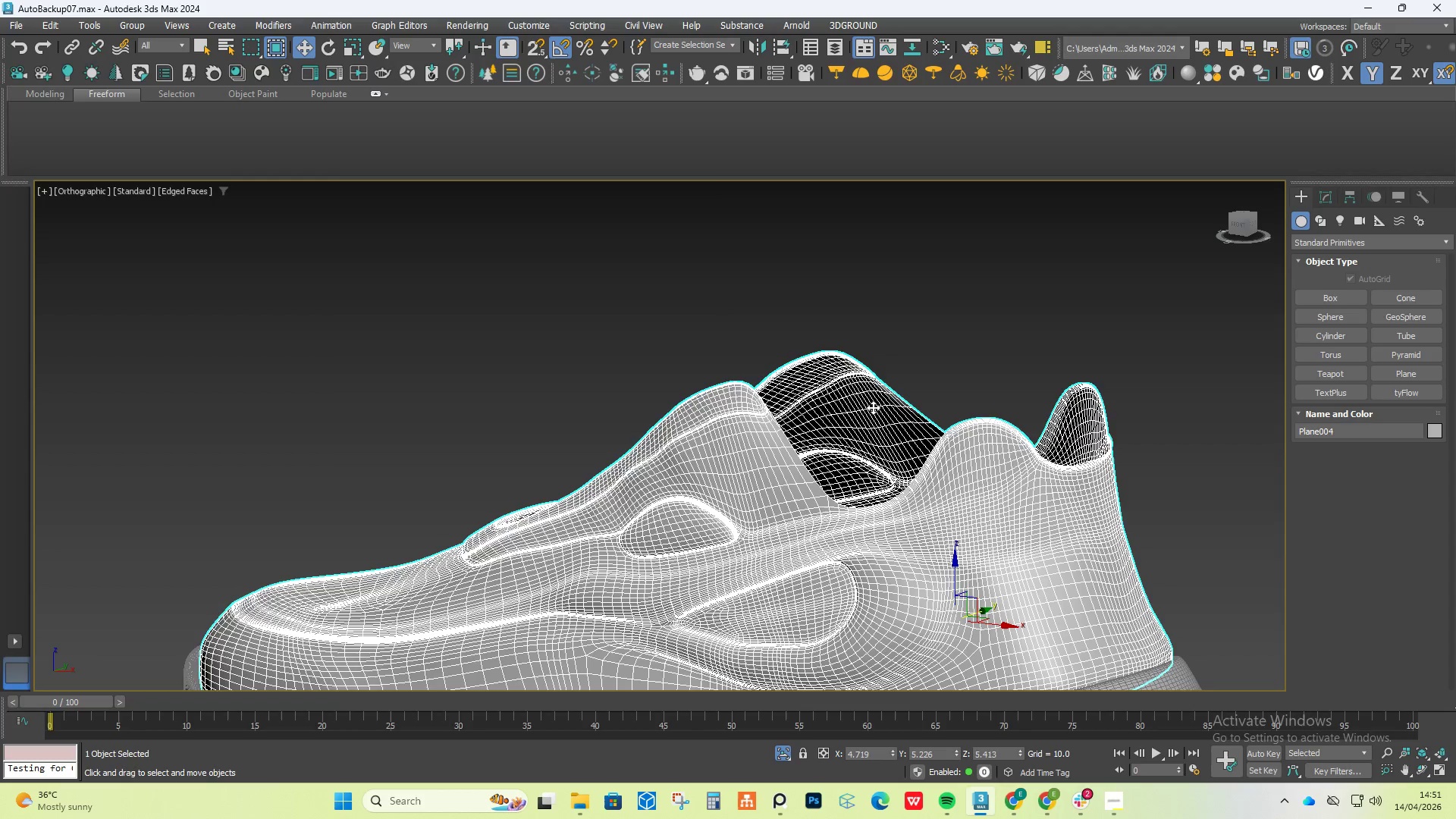 
scroll: coordinate [781, 510], scroll_direction: up, amount: 2.0
 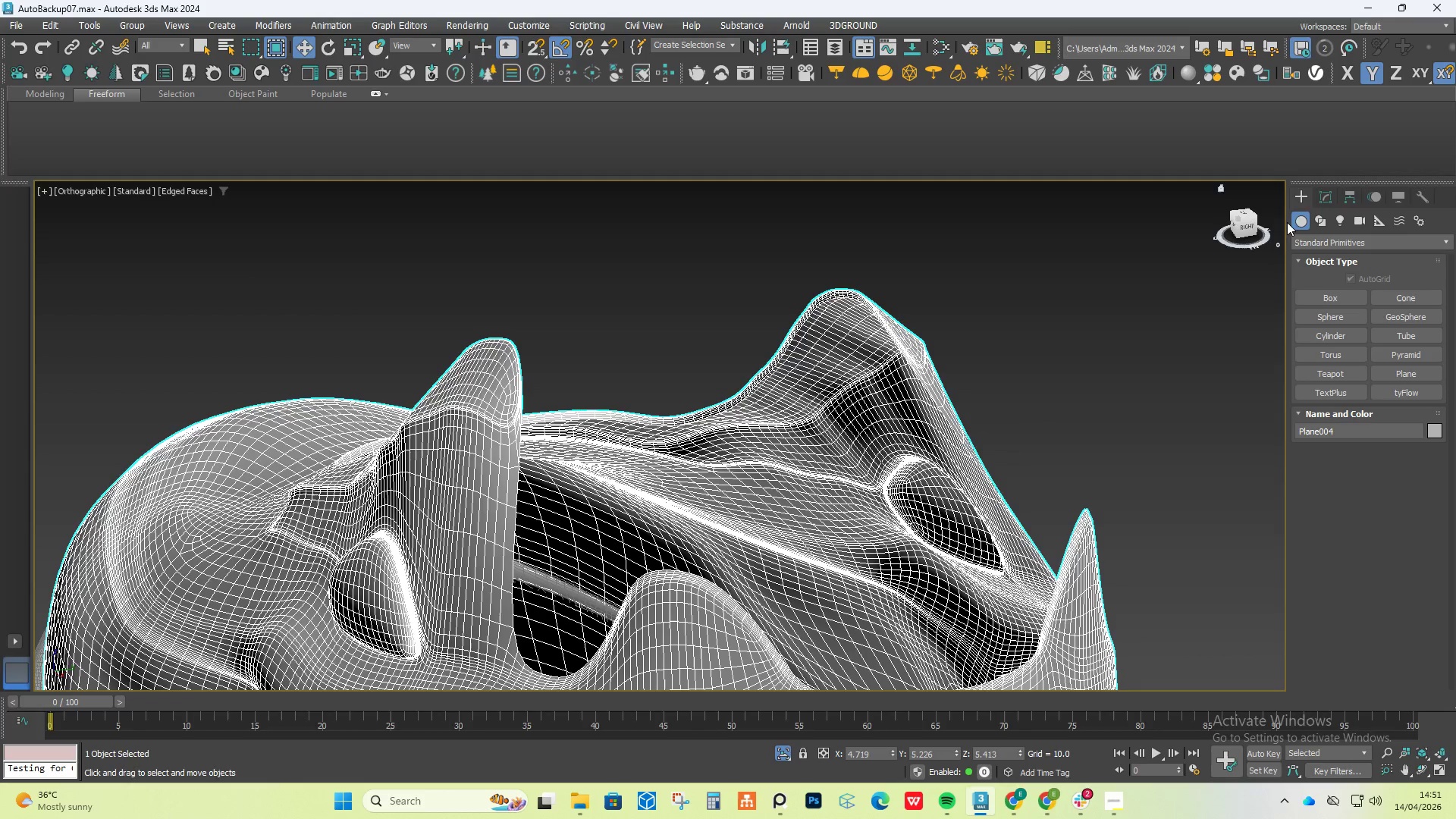 
left_click([1332, 199])
 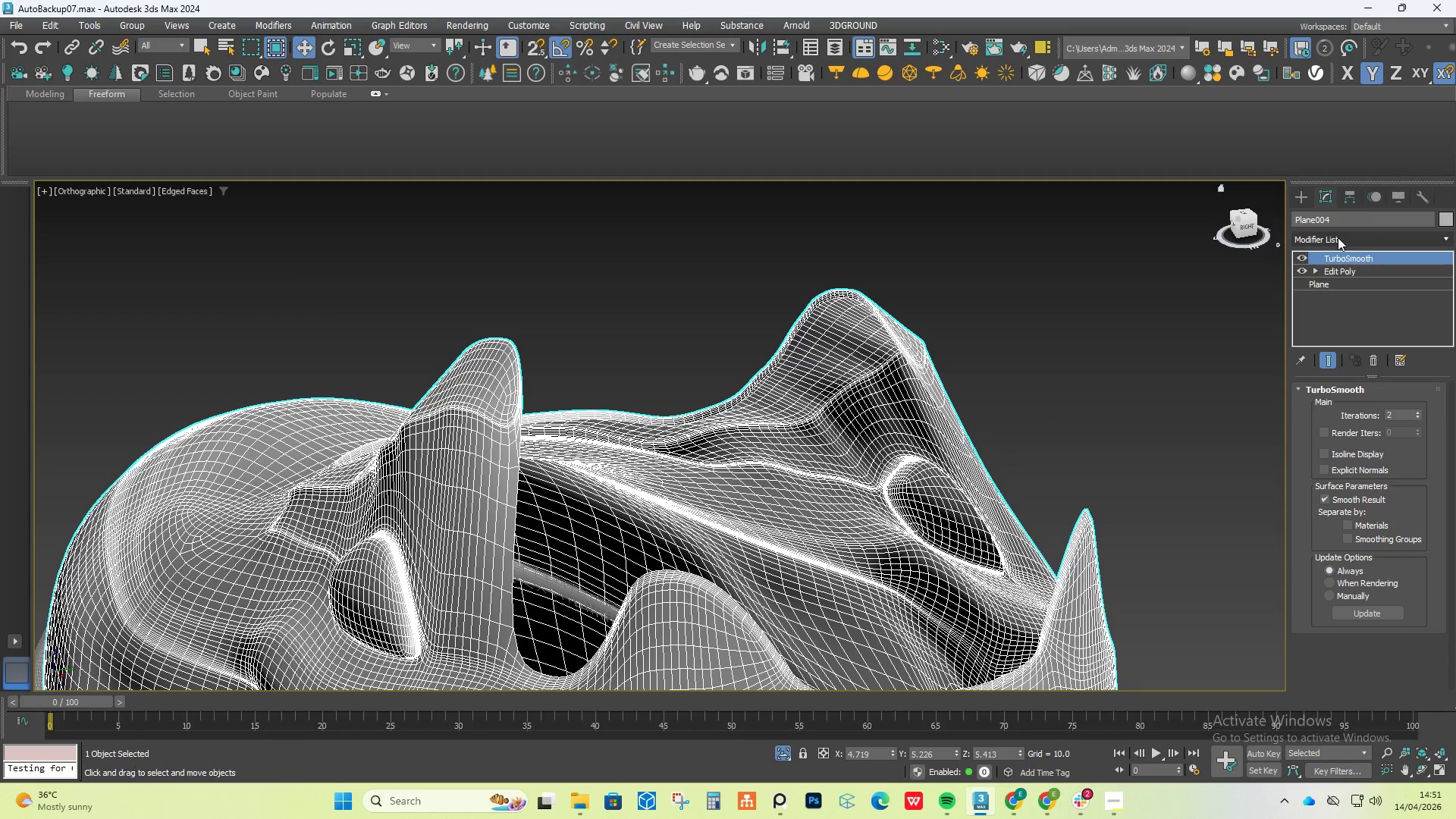 
left_click([1338, 237])
 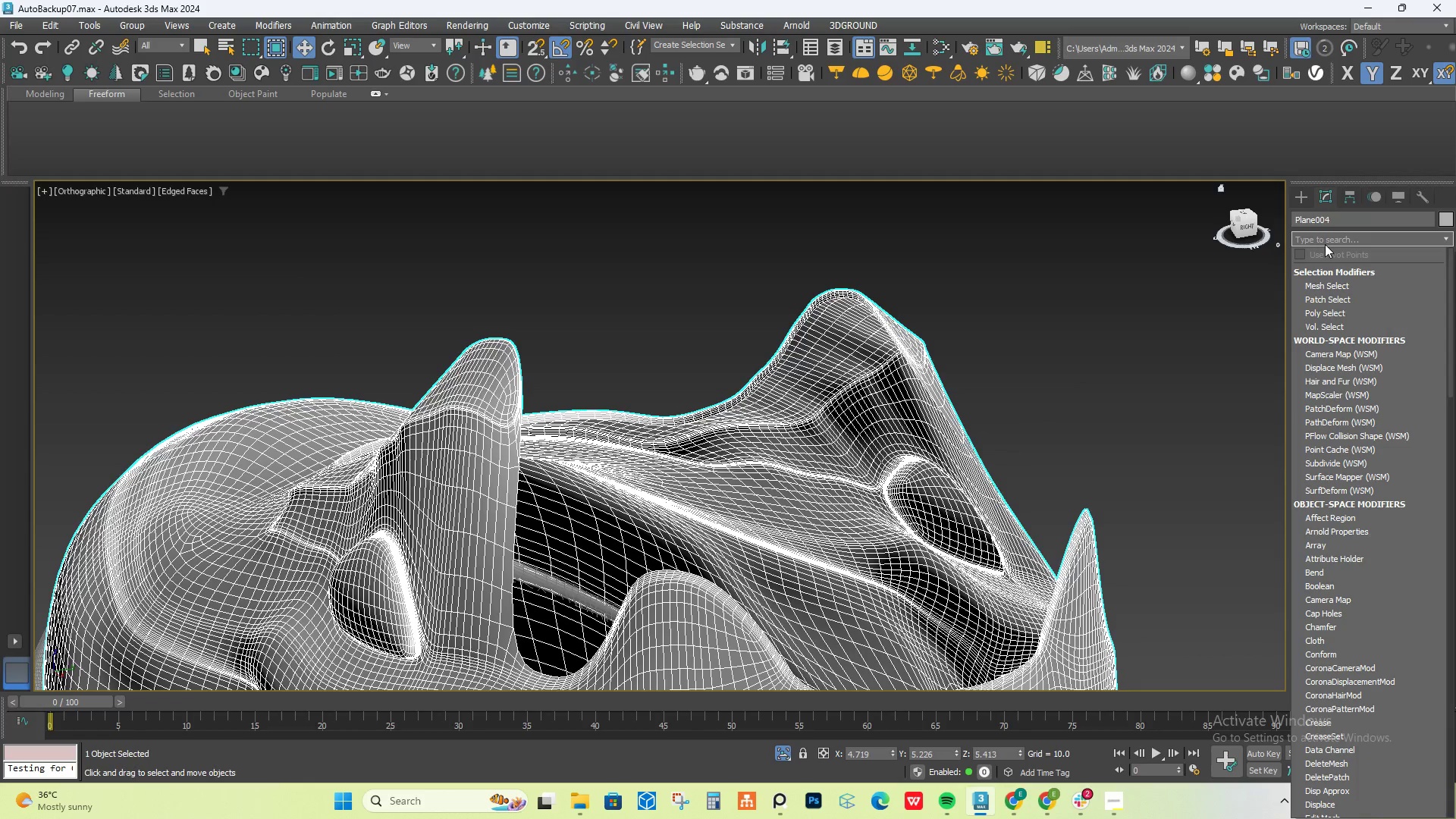 
key(S)
 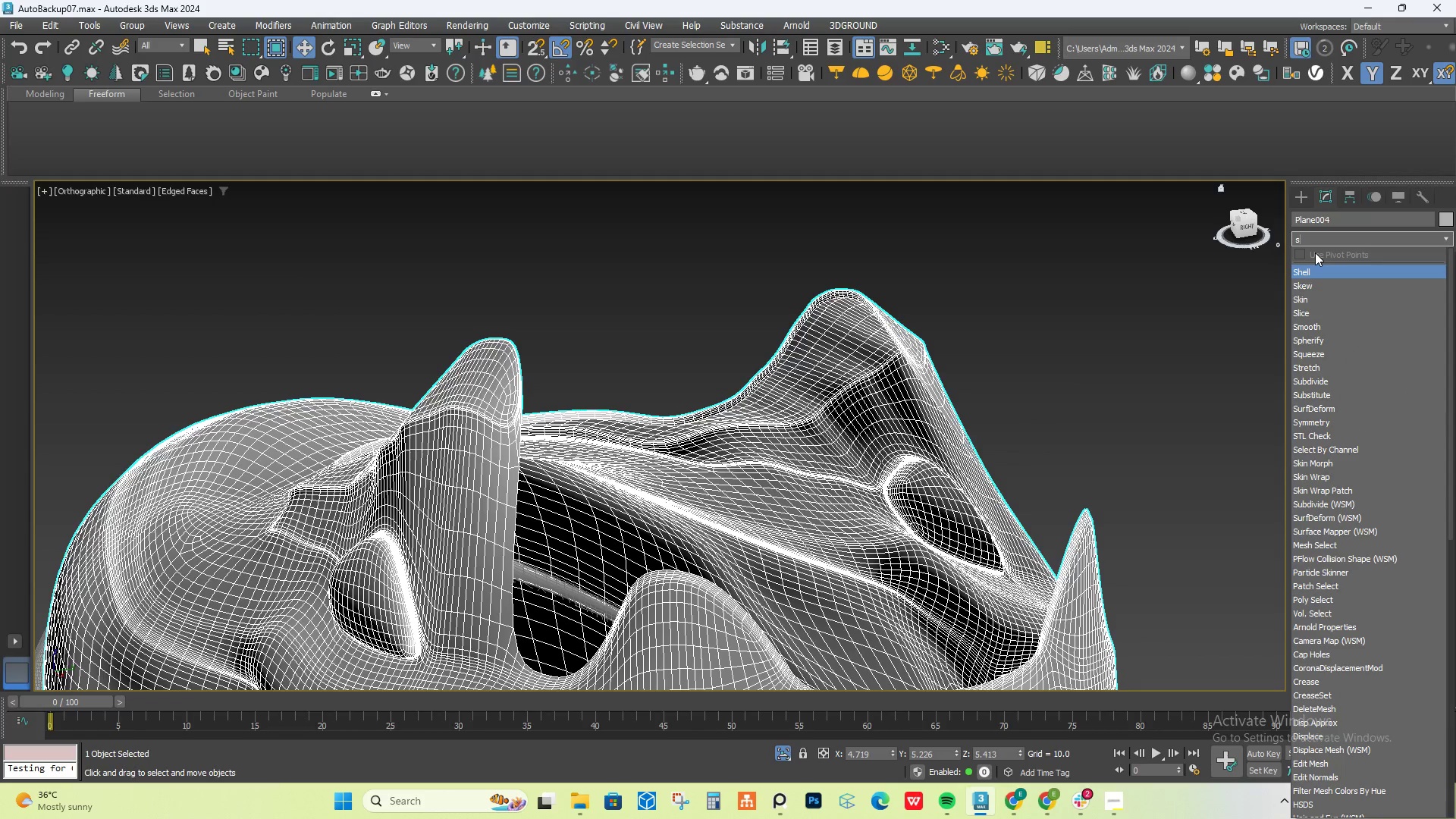 
key(H)
 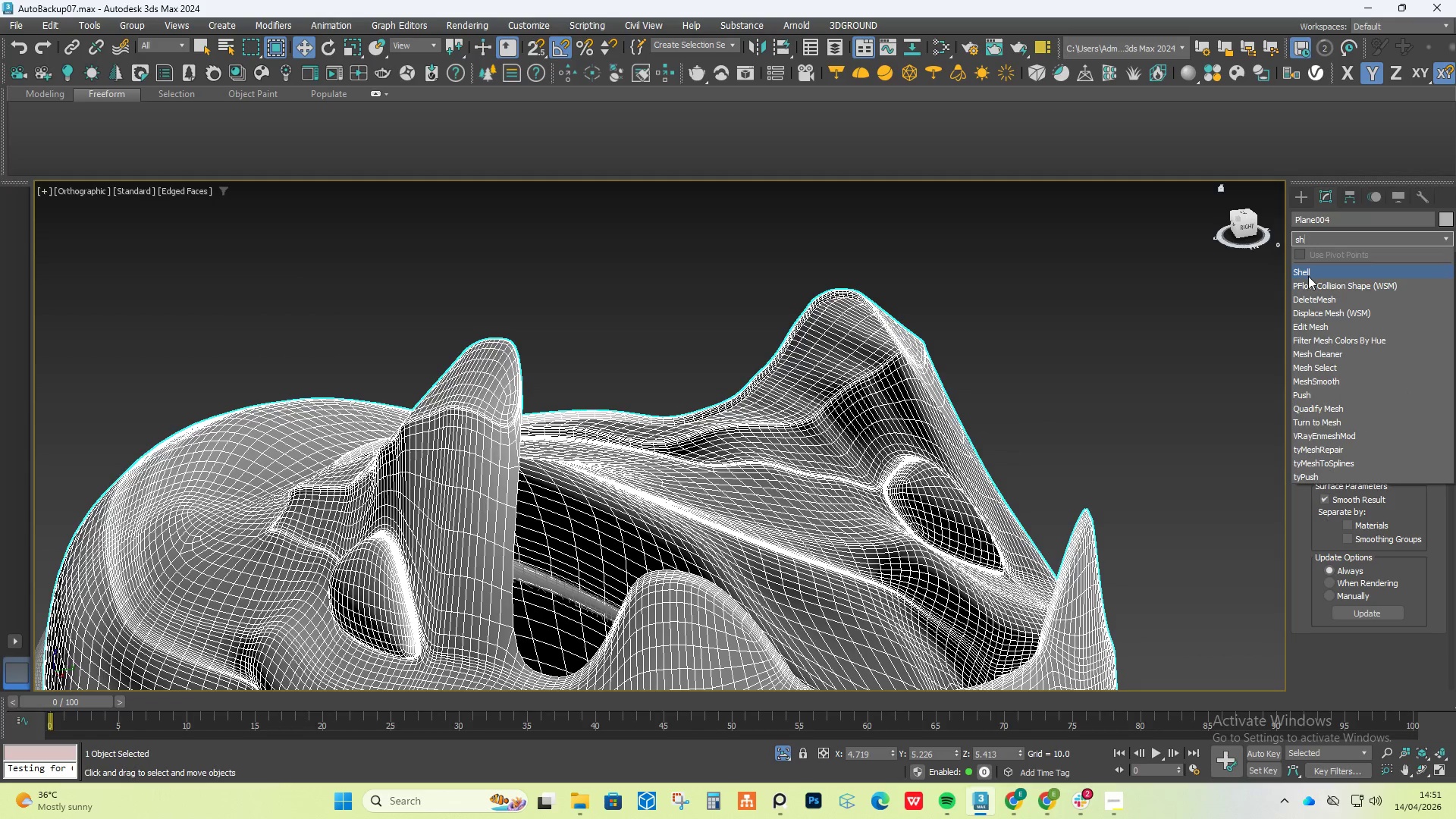 
left_click([1309, 276])
 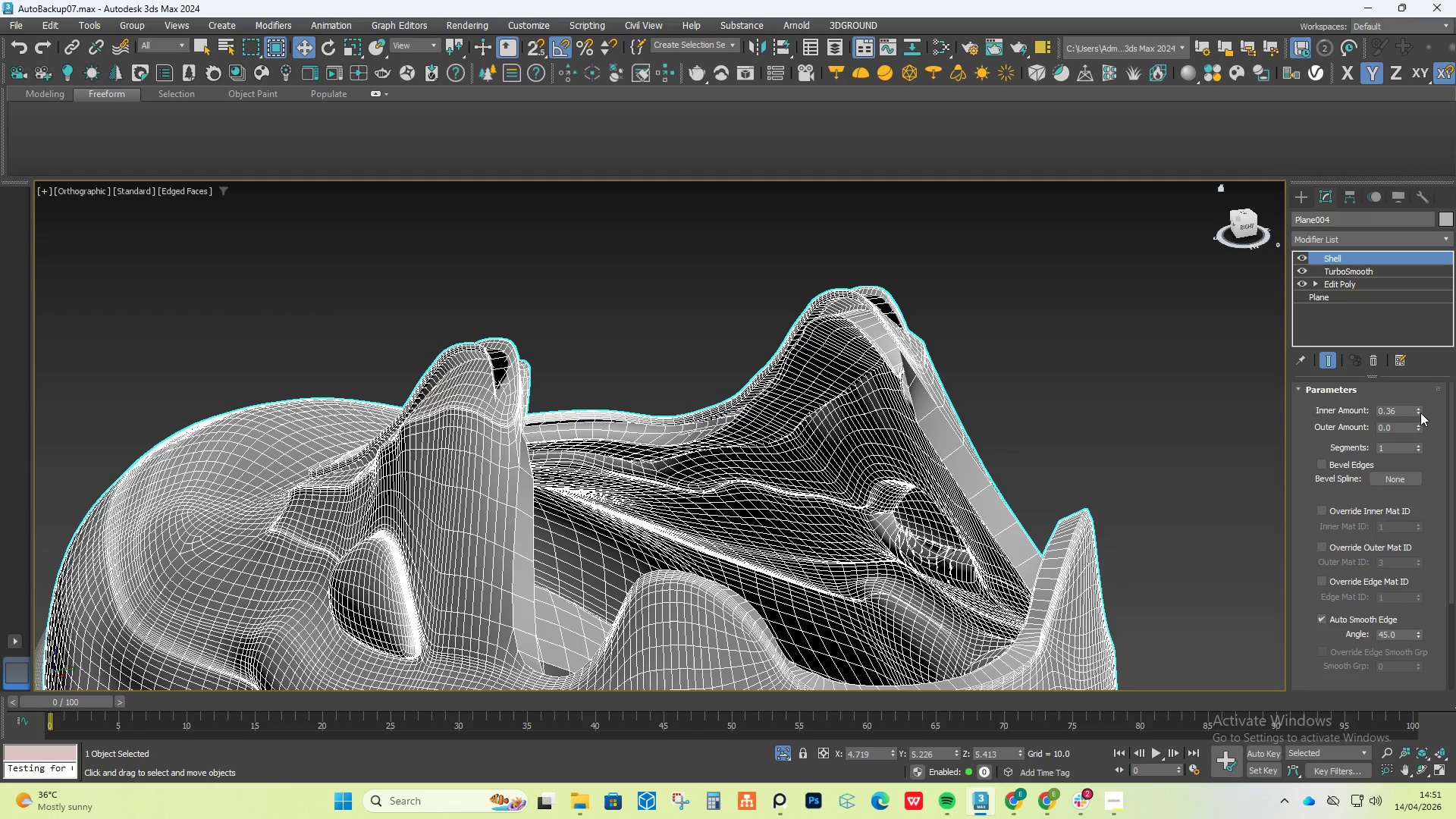 
left_click_drag(start_coordinate=[1420, 408], to_coordinate=[1413, 442])
 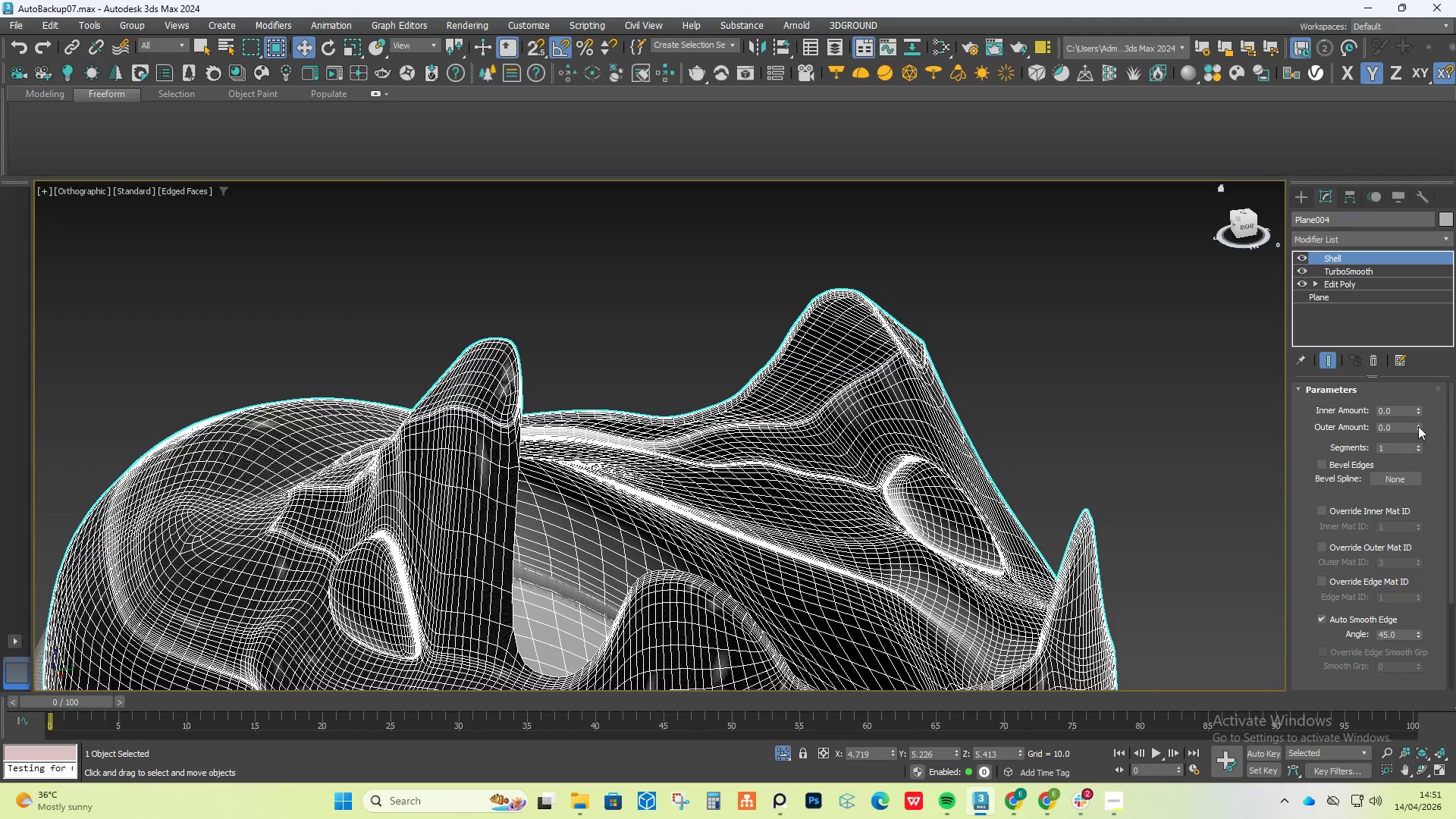 
left_click_drag(start_coordinate=[1419, 424], to_coordinate=[1415, 435])
 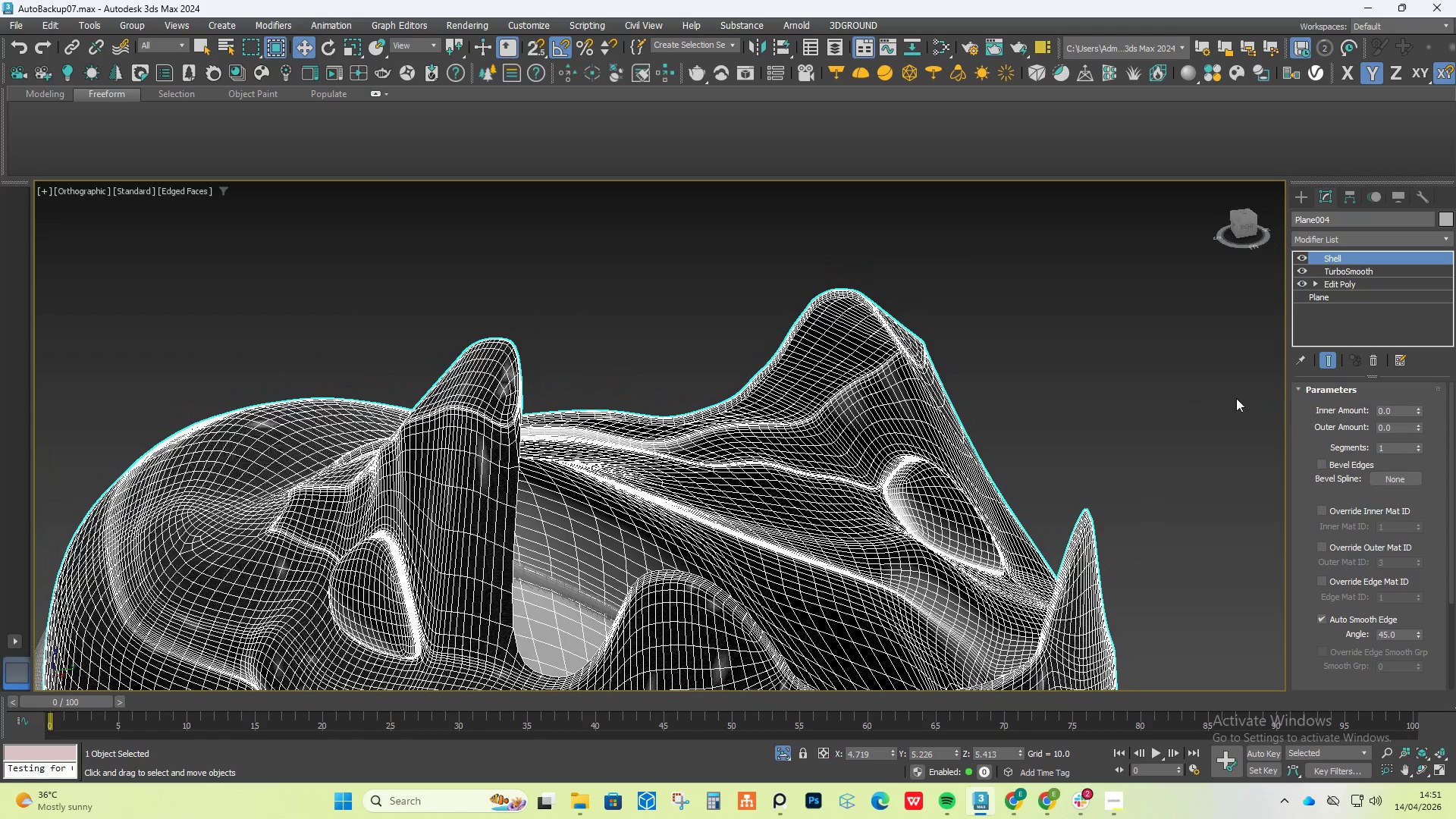 
key(Control+Z)
 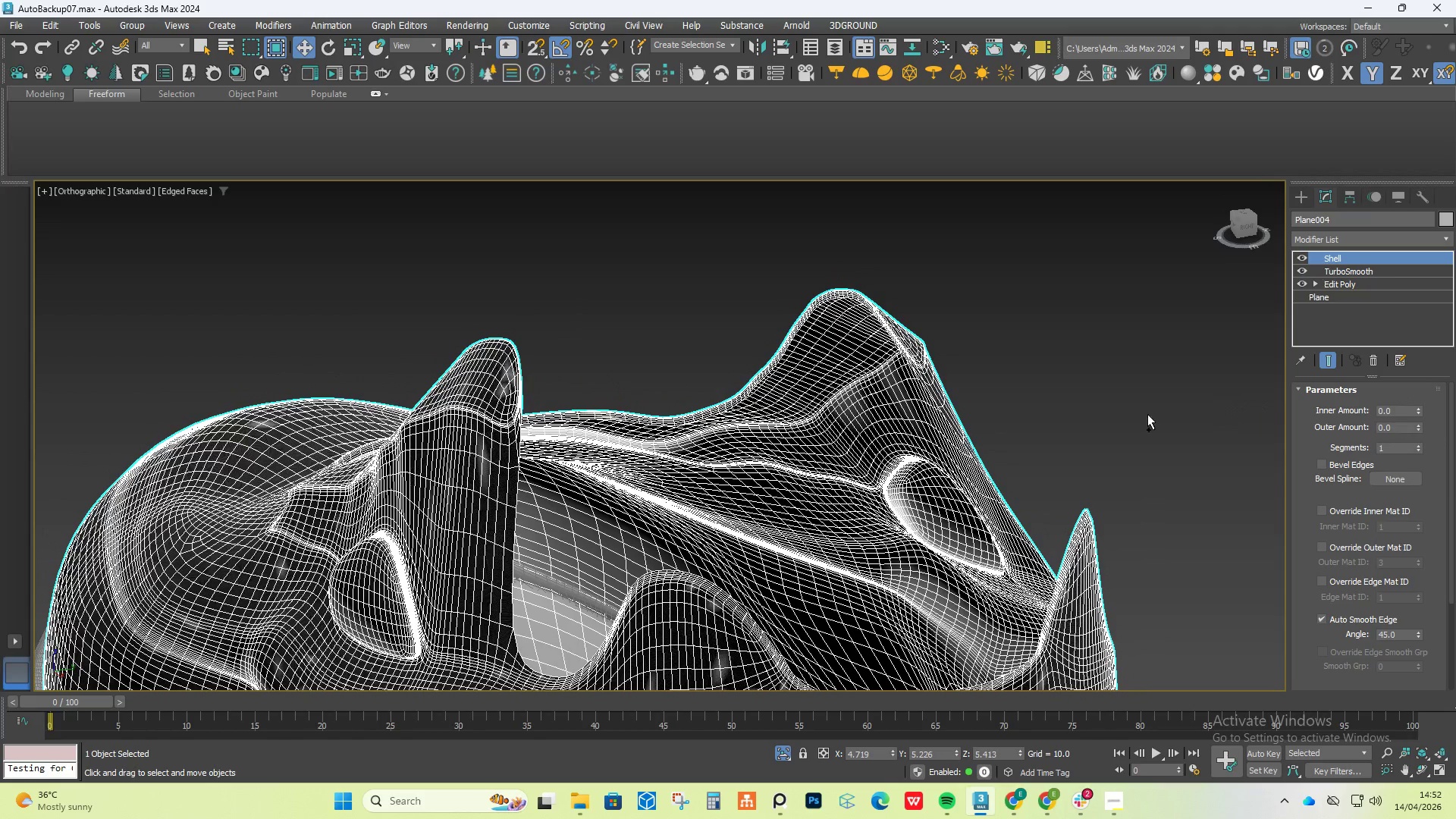 
key(Control+Z)
 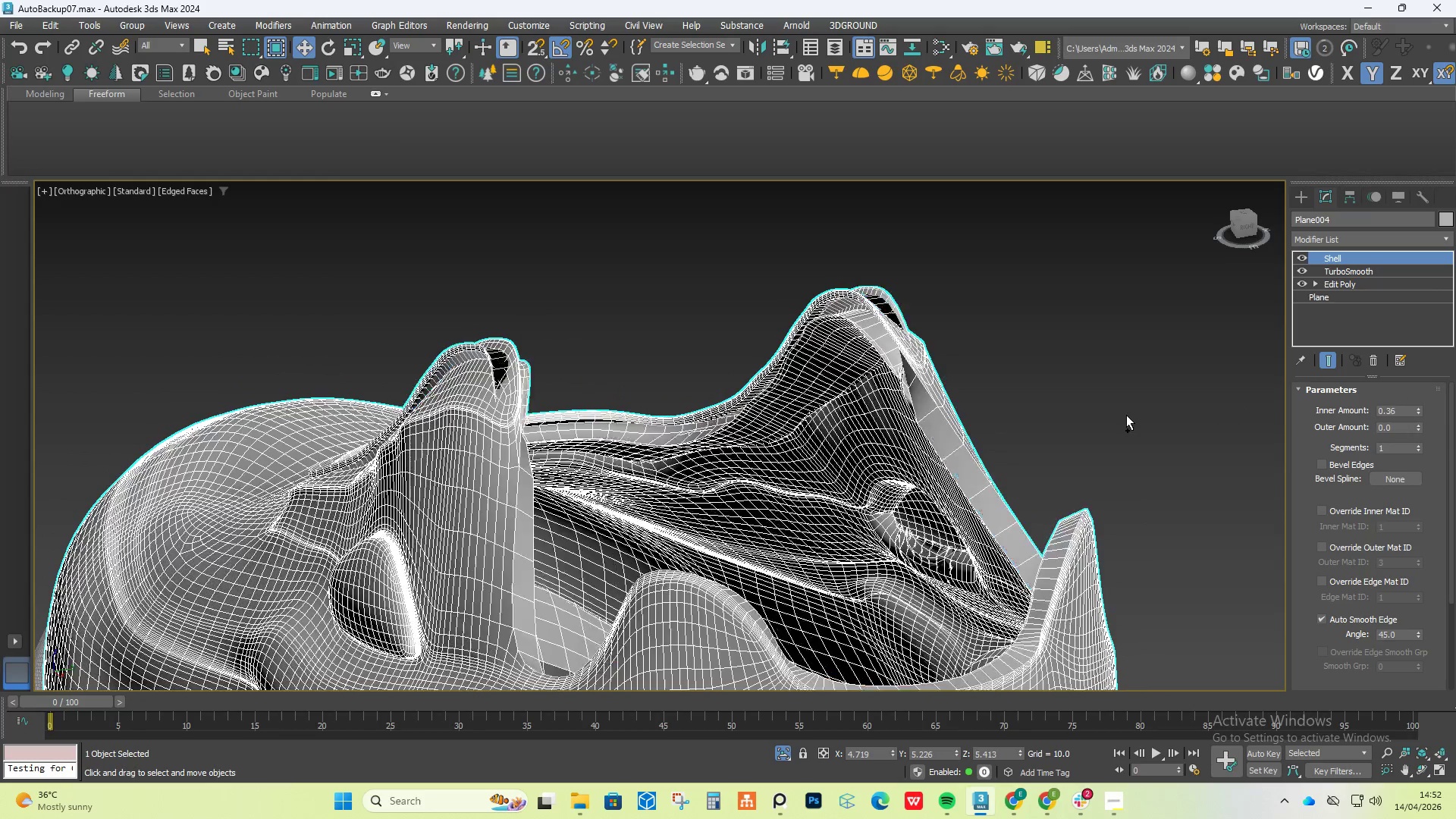 
key(Control+Z)
 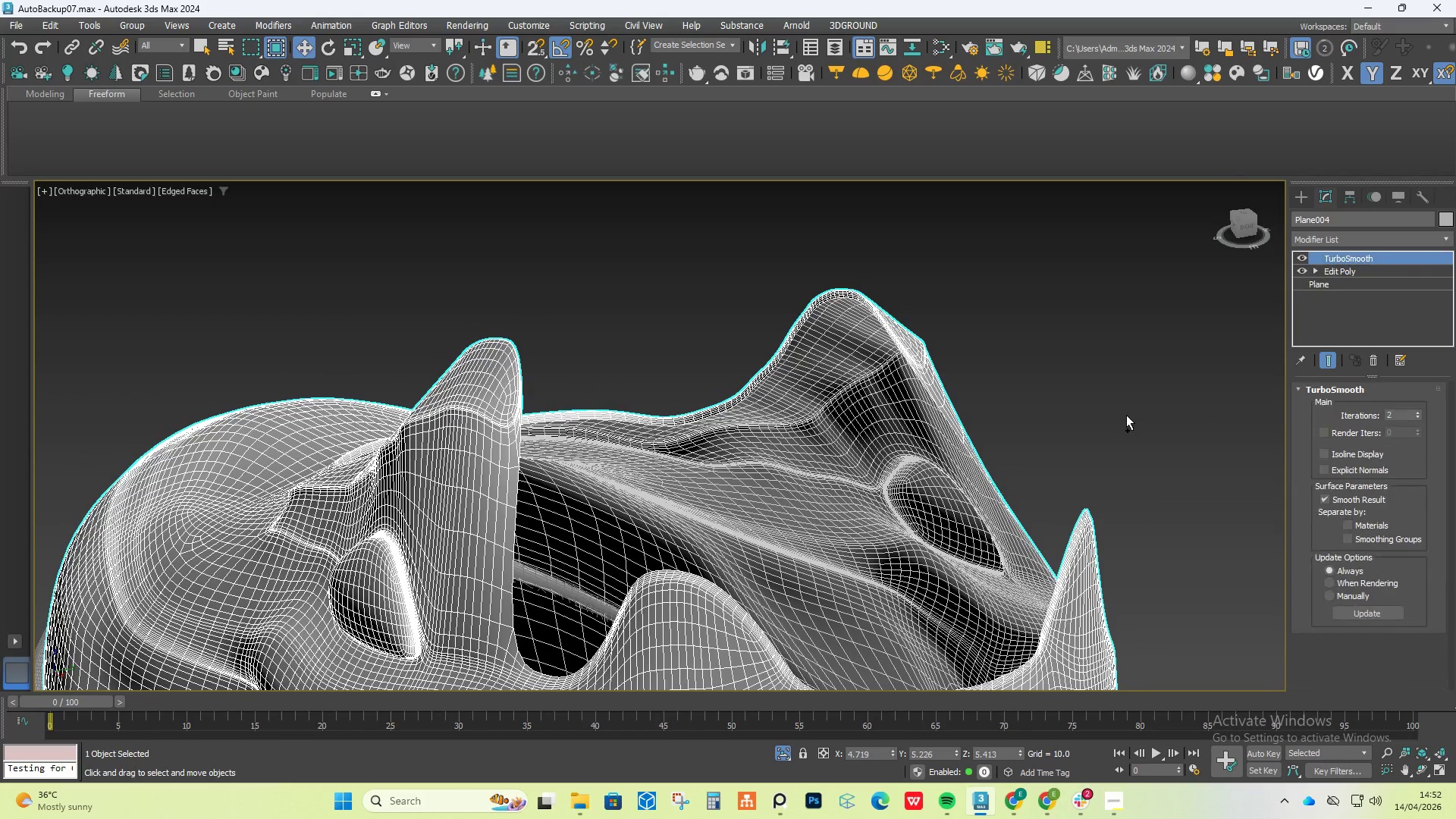 
key(Control+Z)
 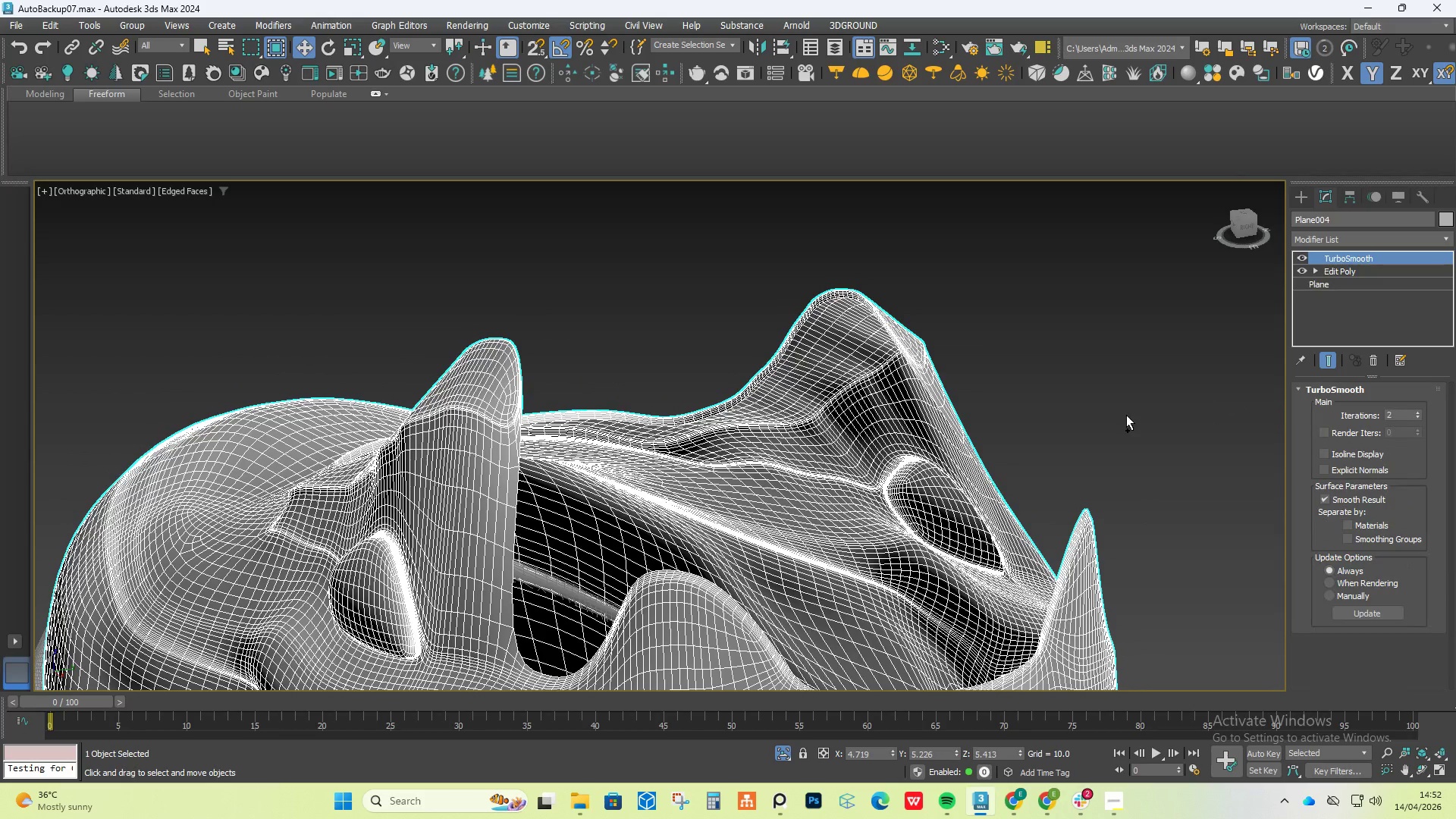 
key(Control+Z)
 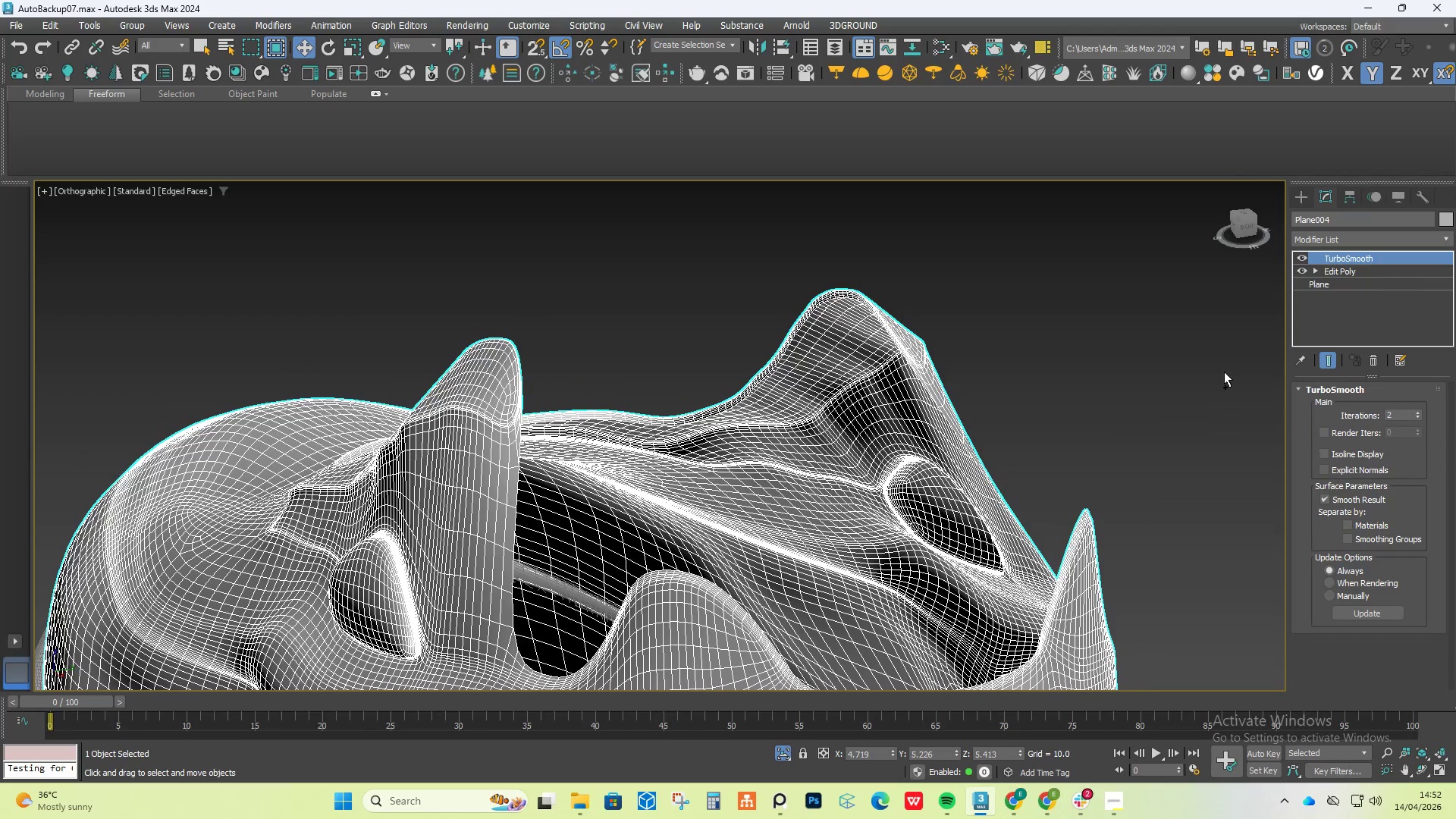 
key(Control+Z)
 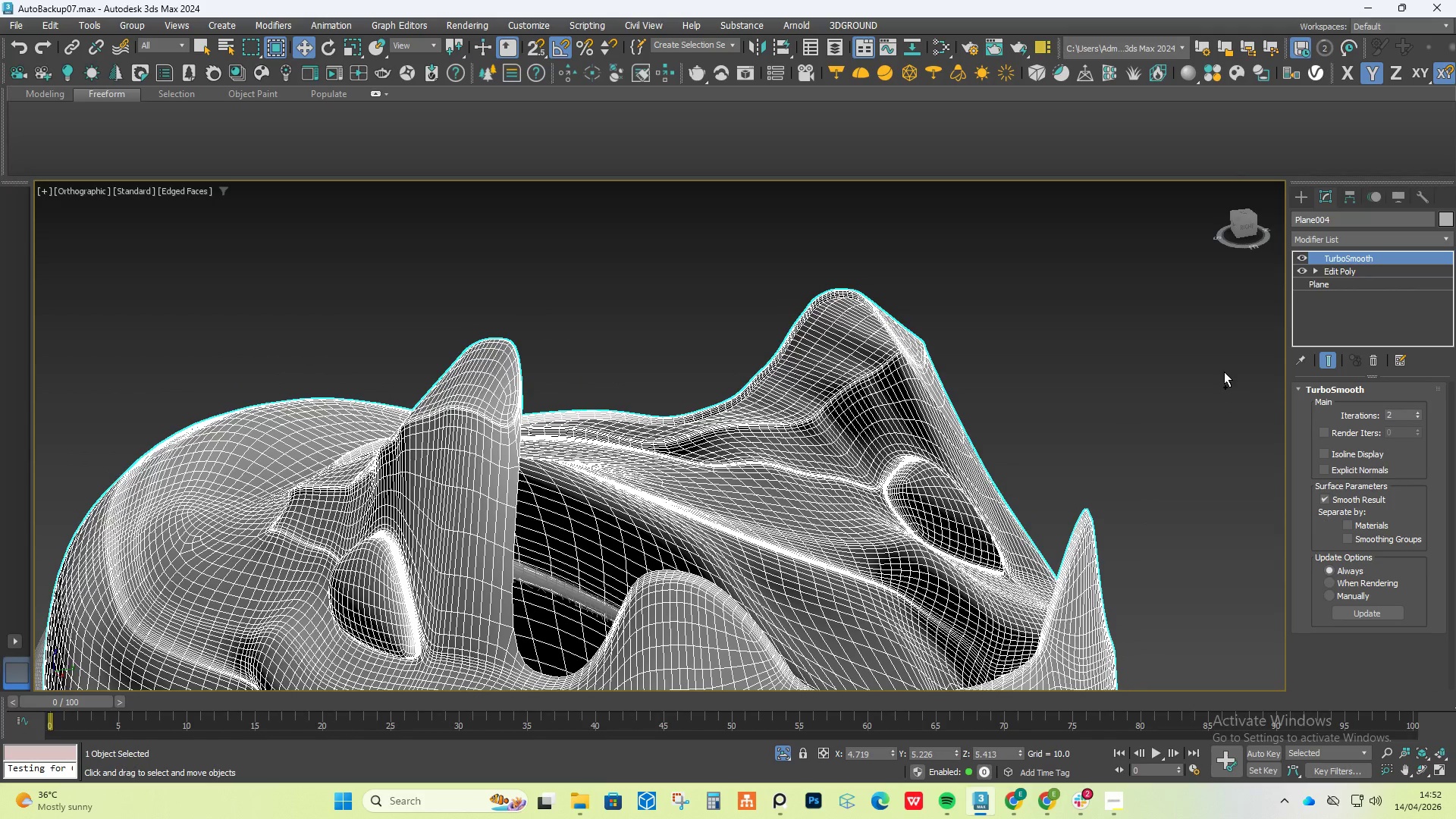 
key(Control+Z)
 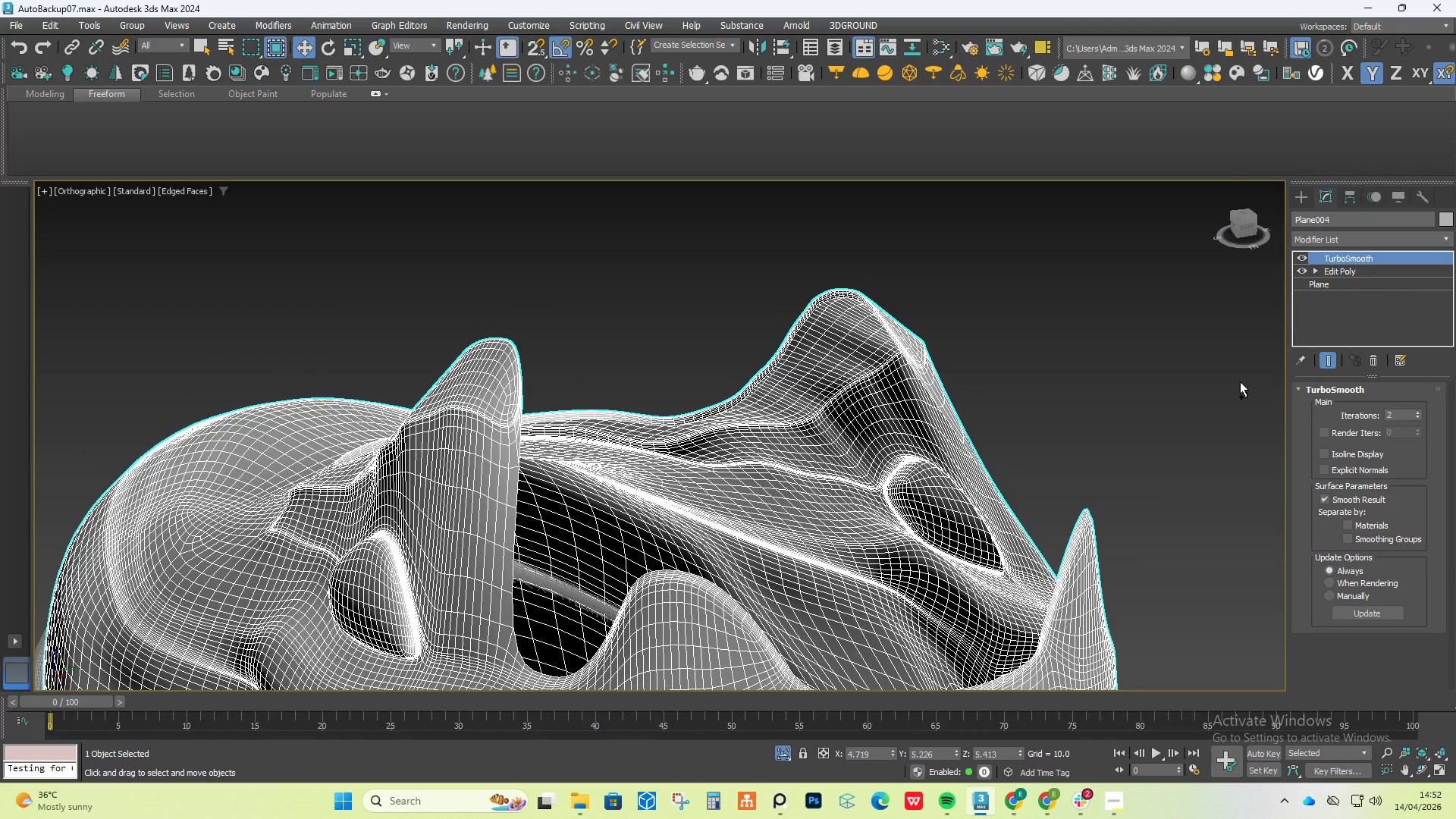 
key(Control+Z)
 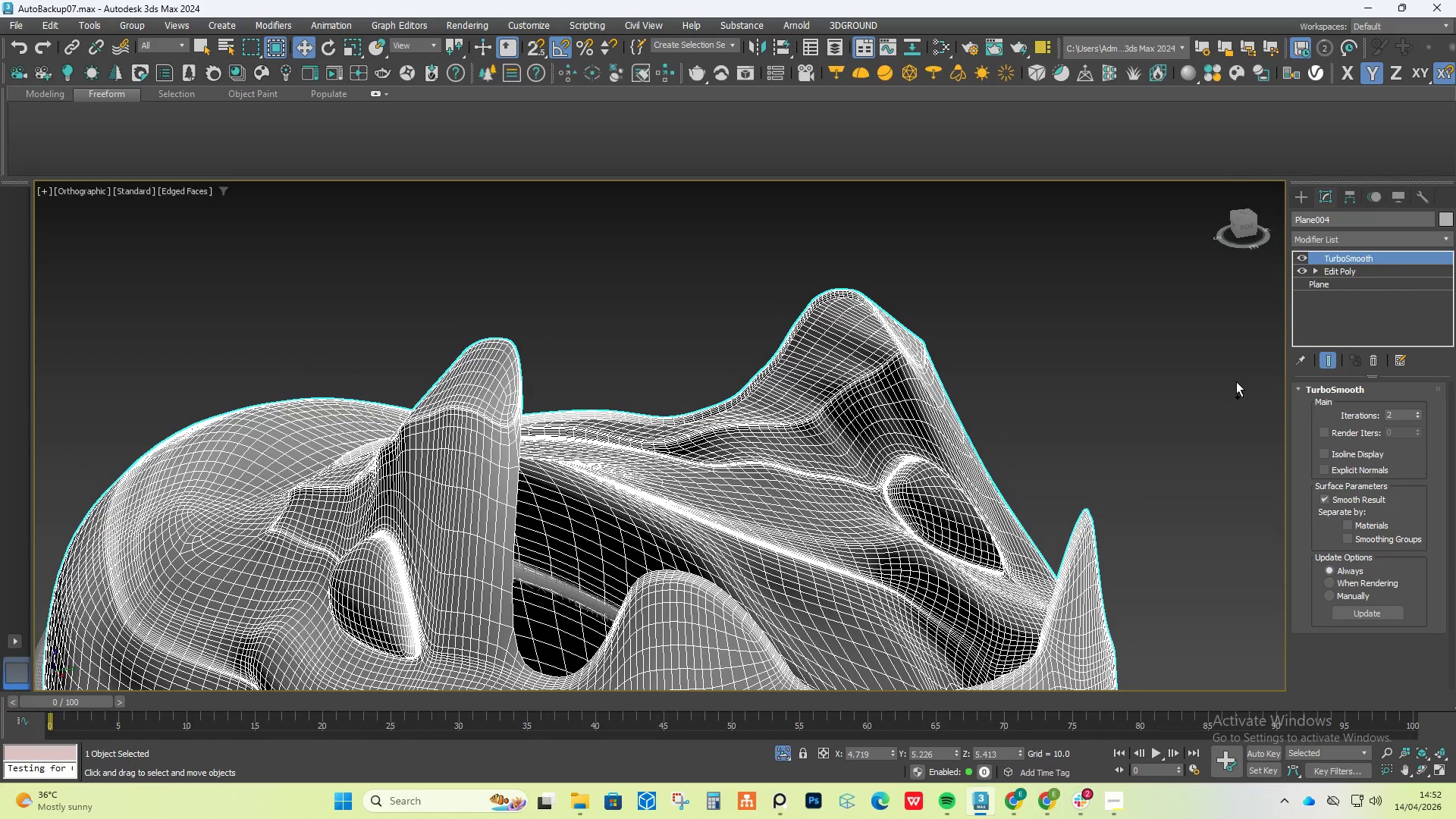 
hold_key(key=Z, duration=0.81)
 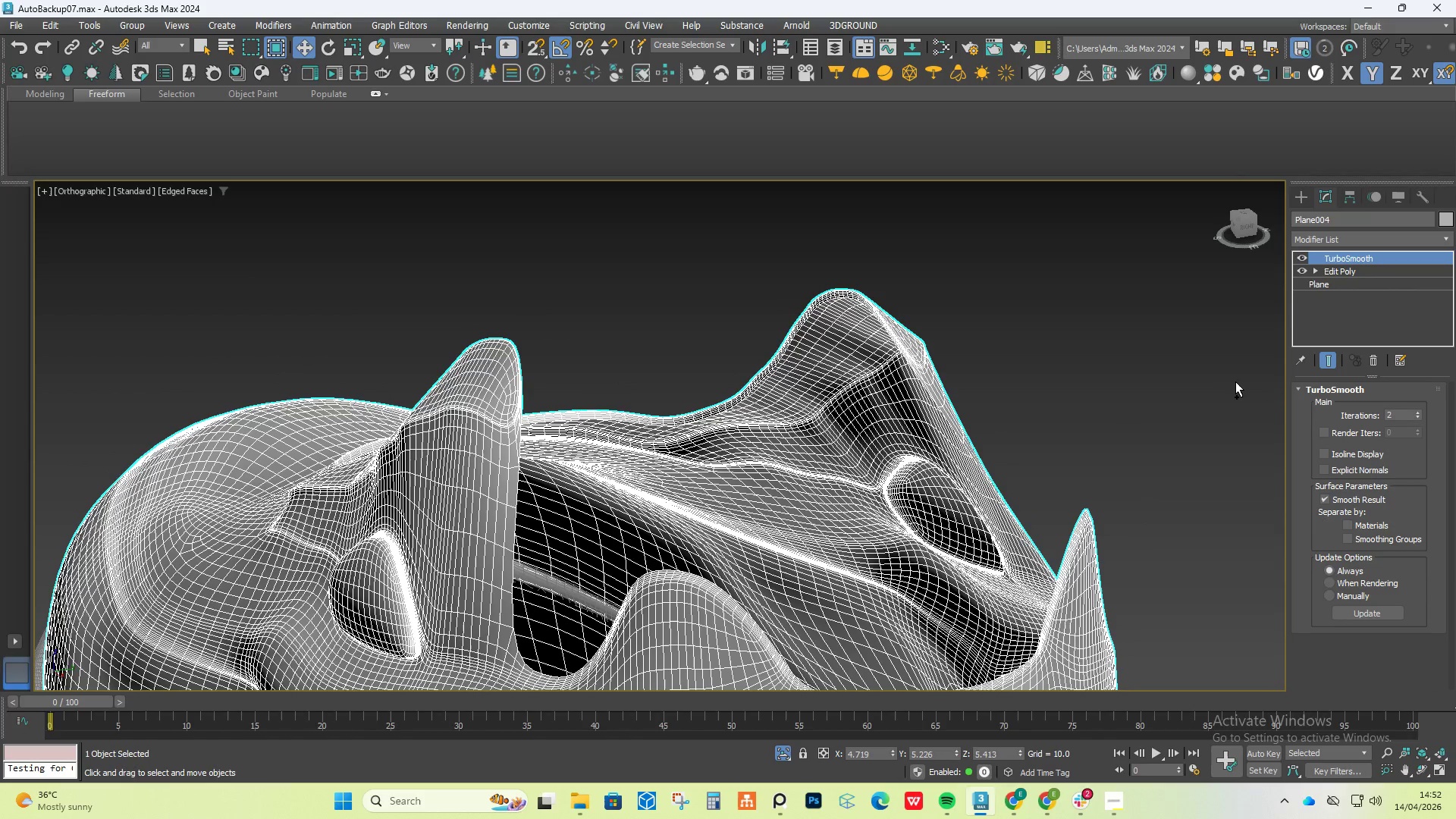 
key(Control+Z)
 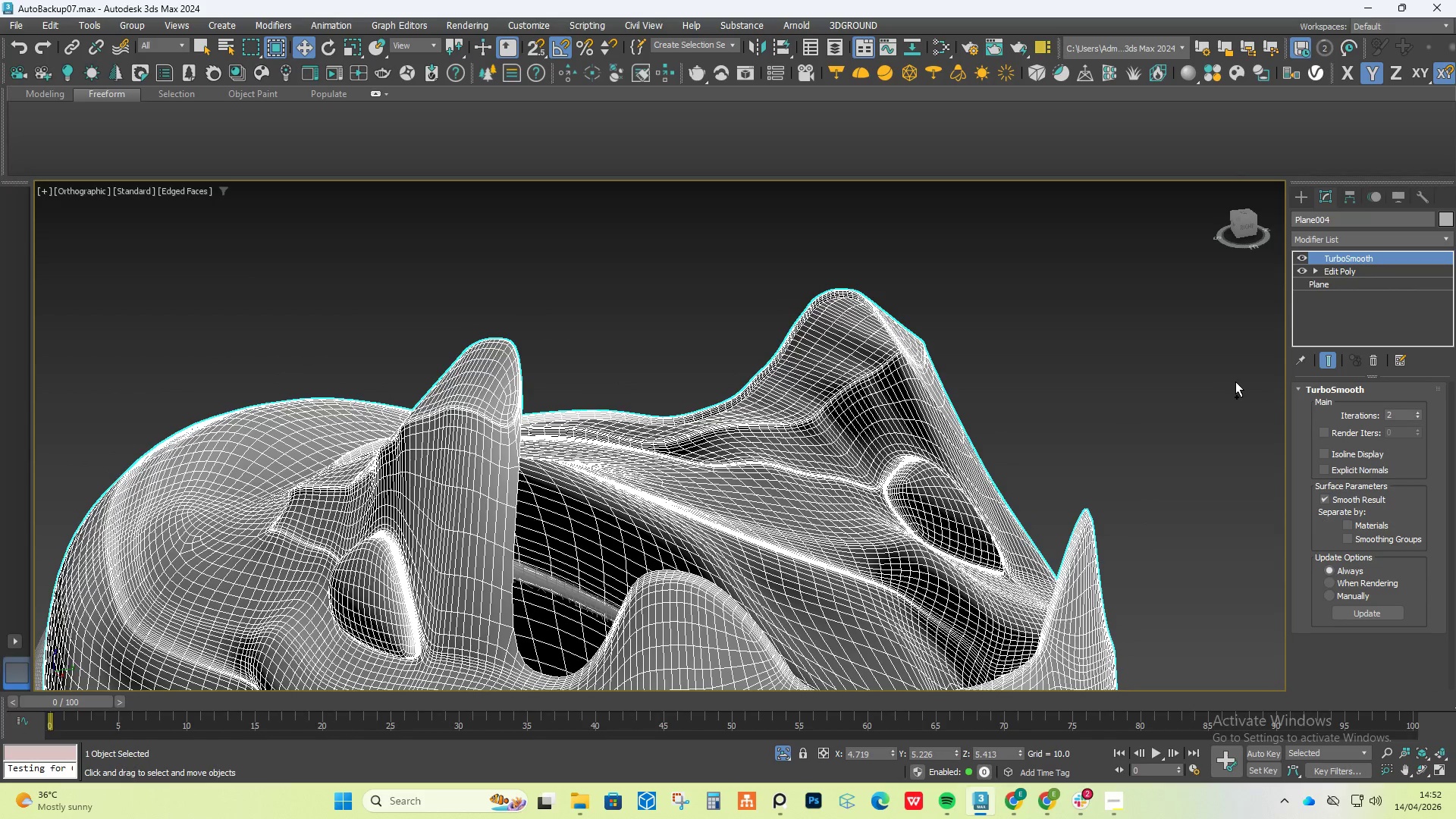 
key(Control+Z)
 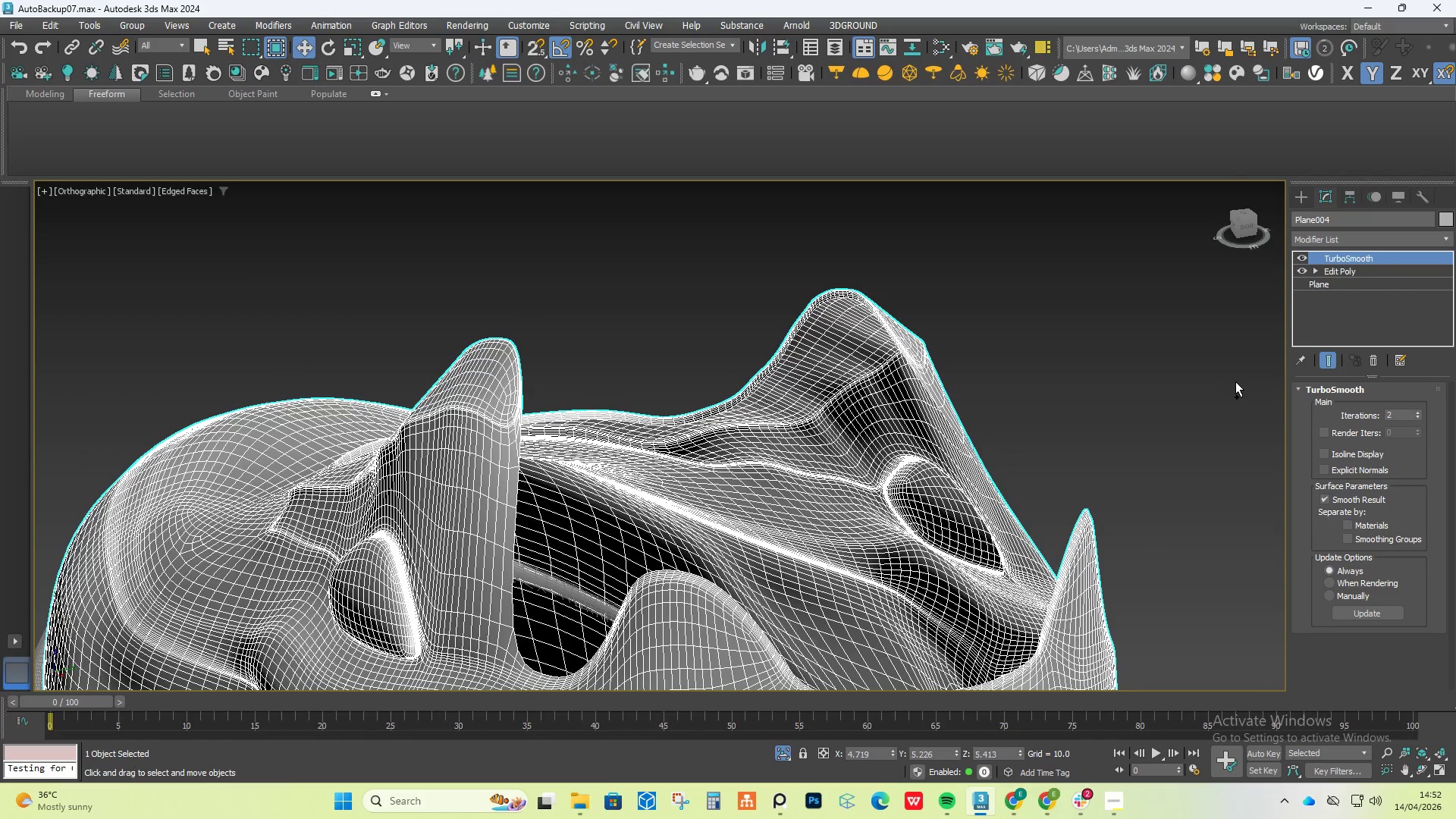 
key(Control+Z)
 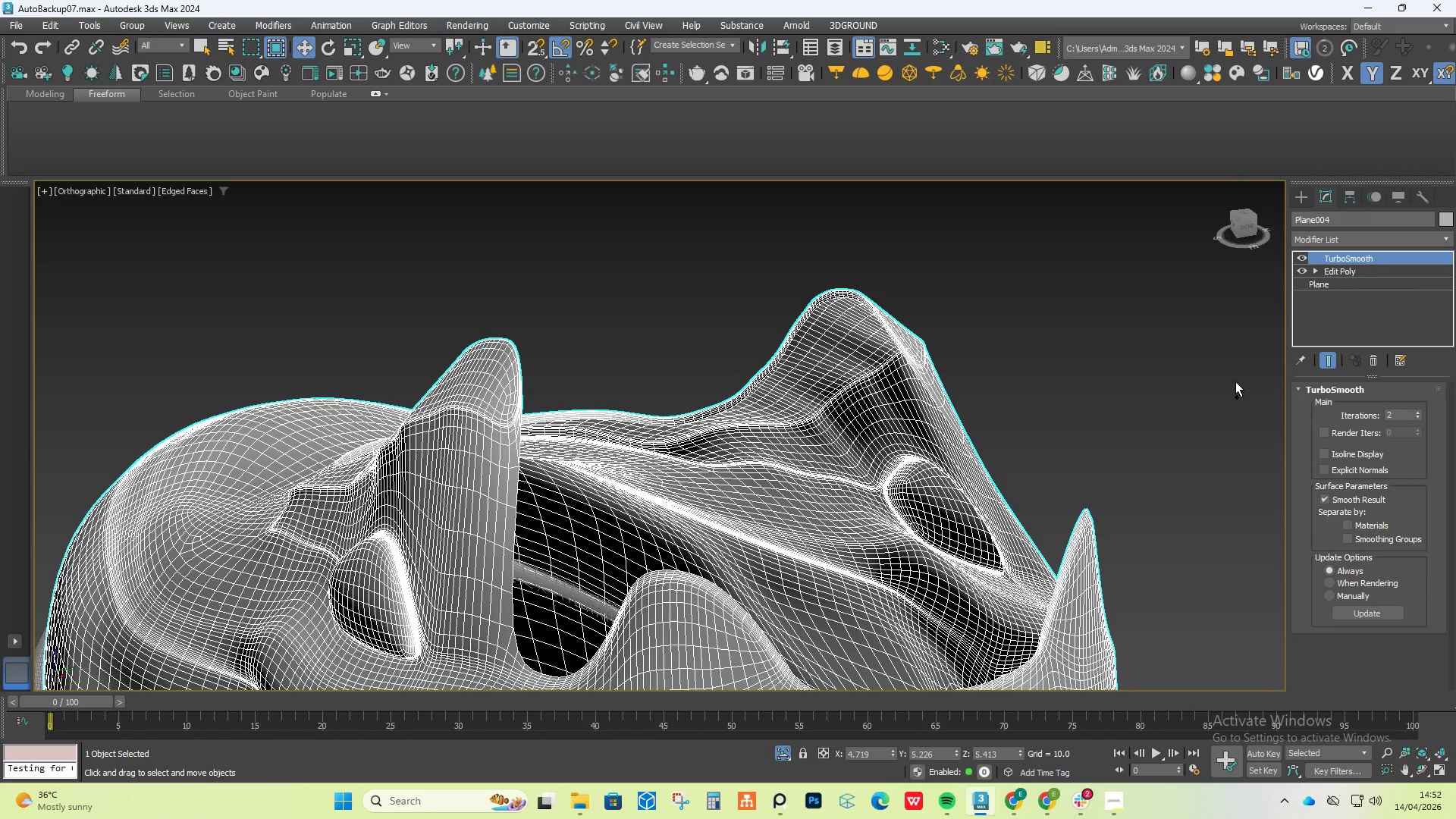 
key(Control+Z)
 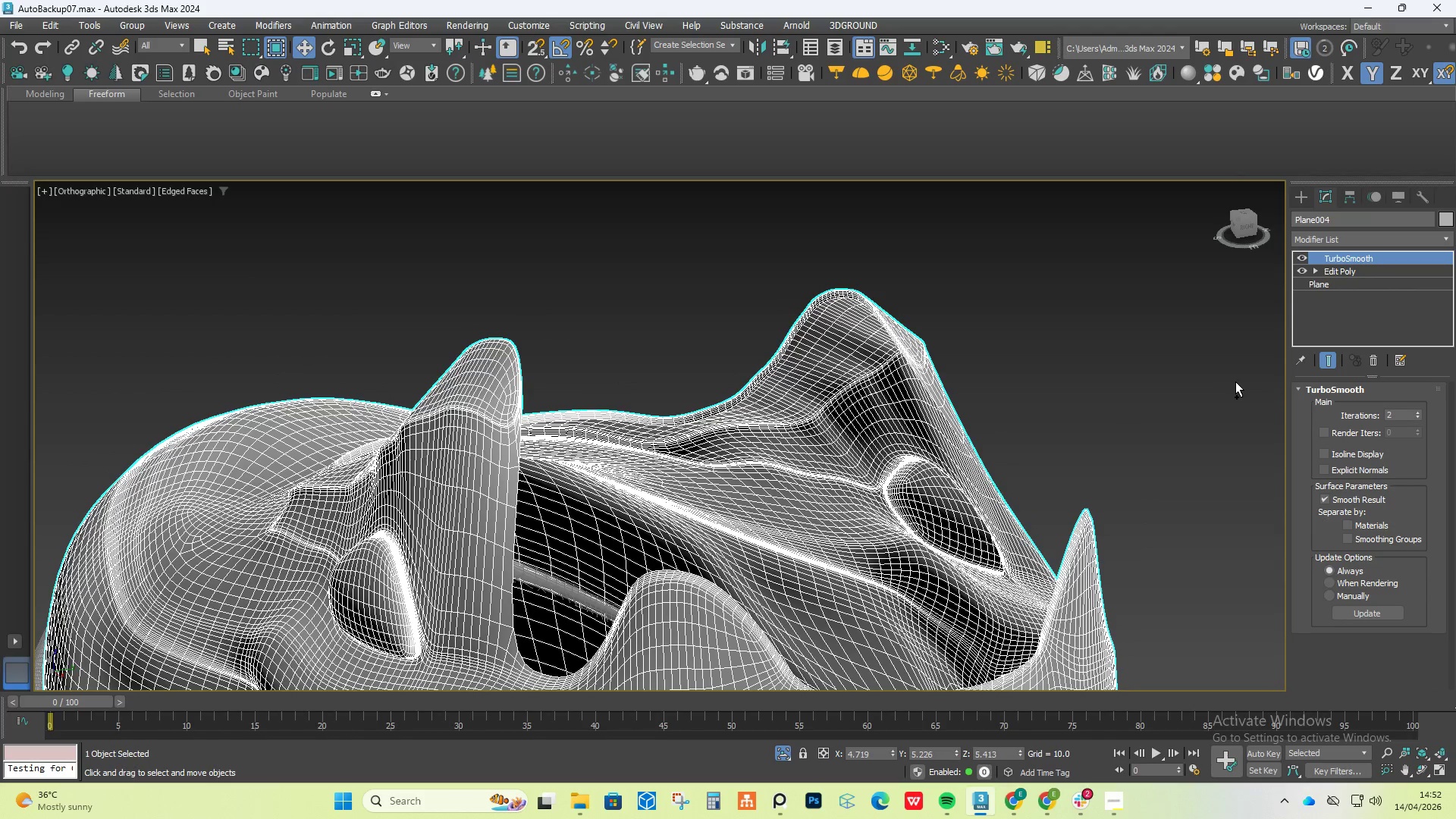 
key(Control+Z)
 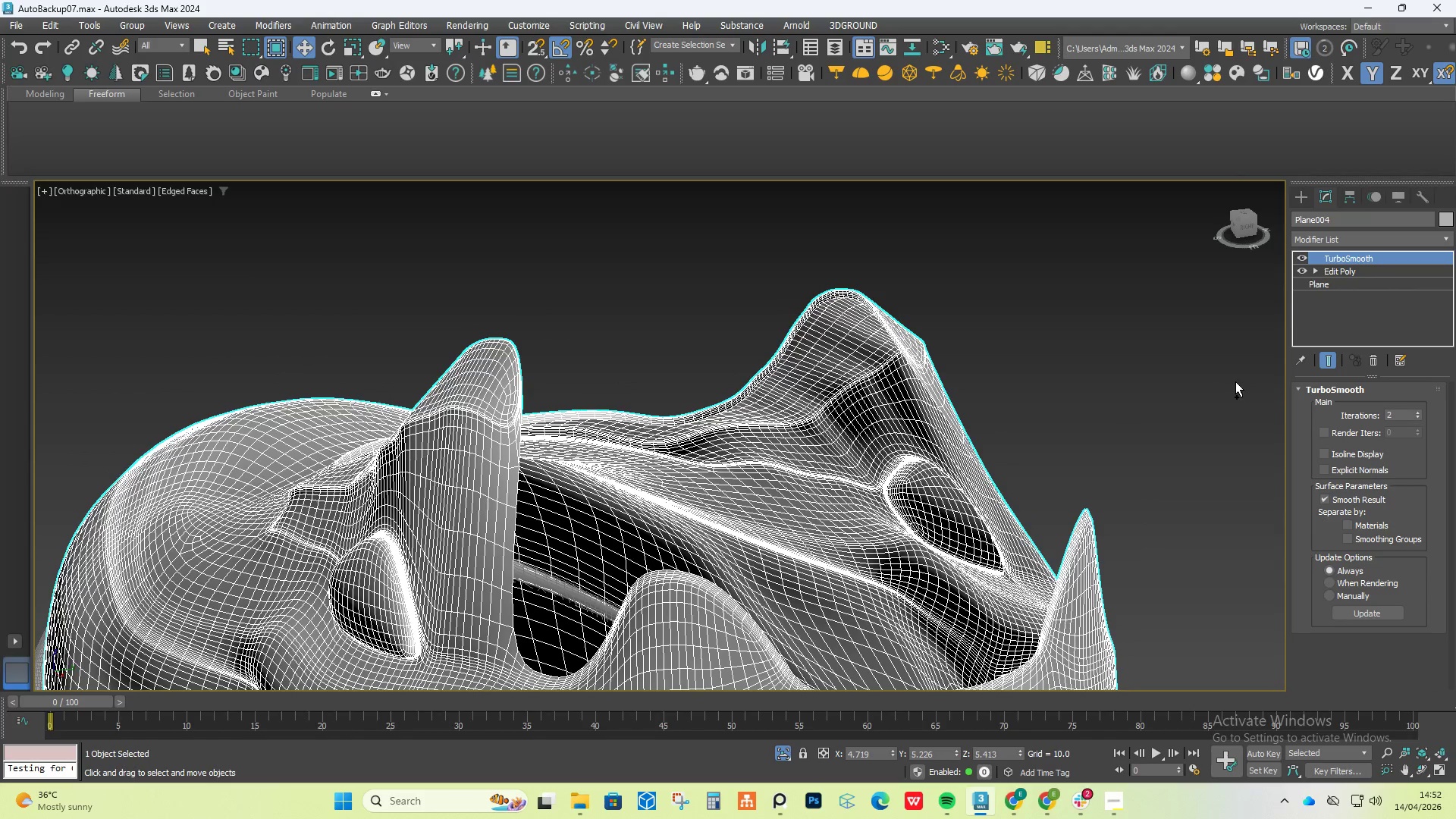 
key(Control+Z)
 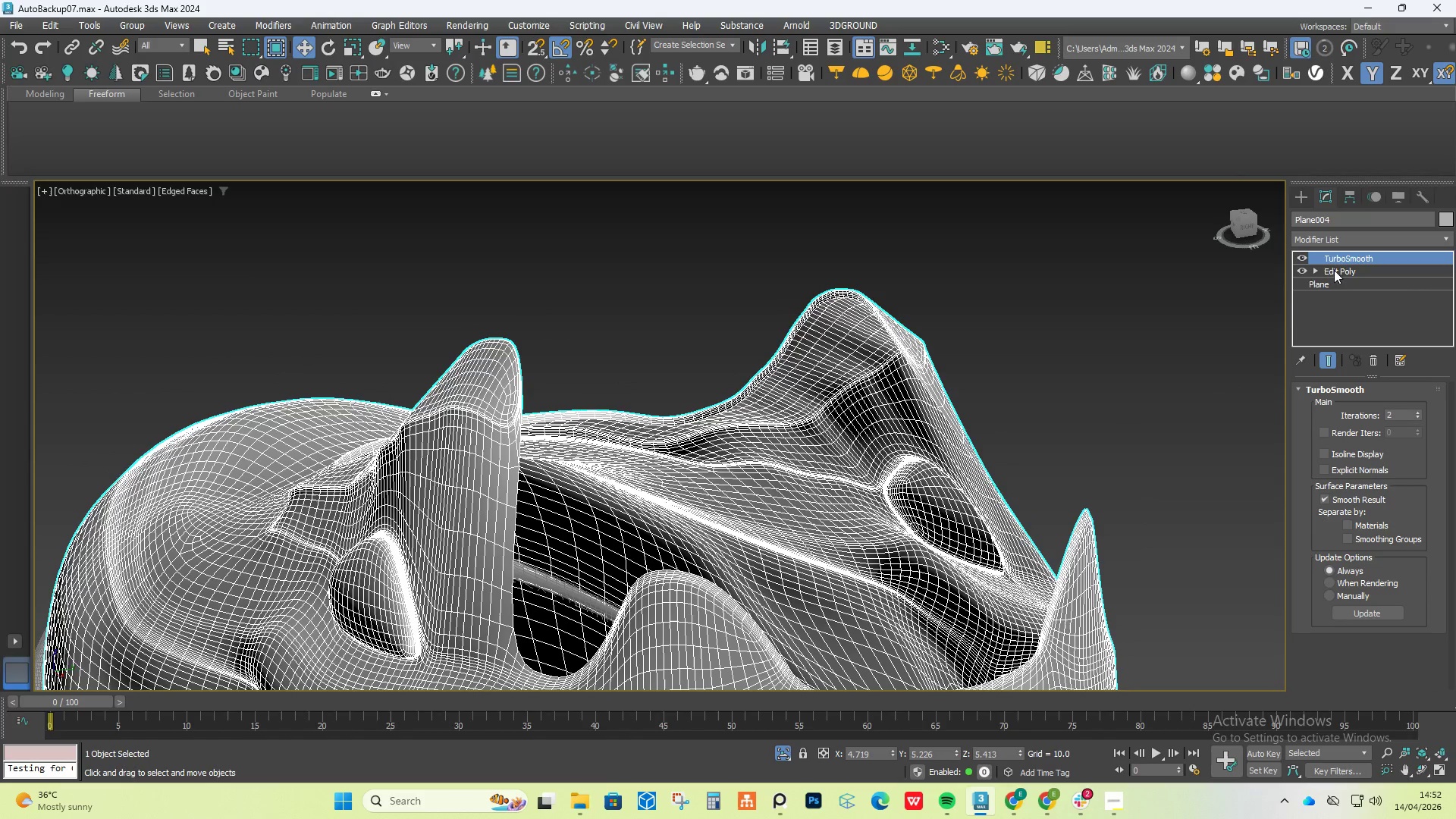 
left_click([862, 412])
 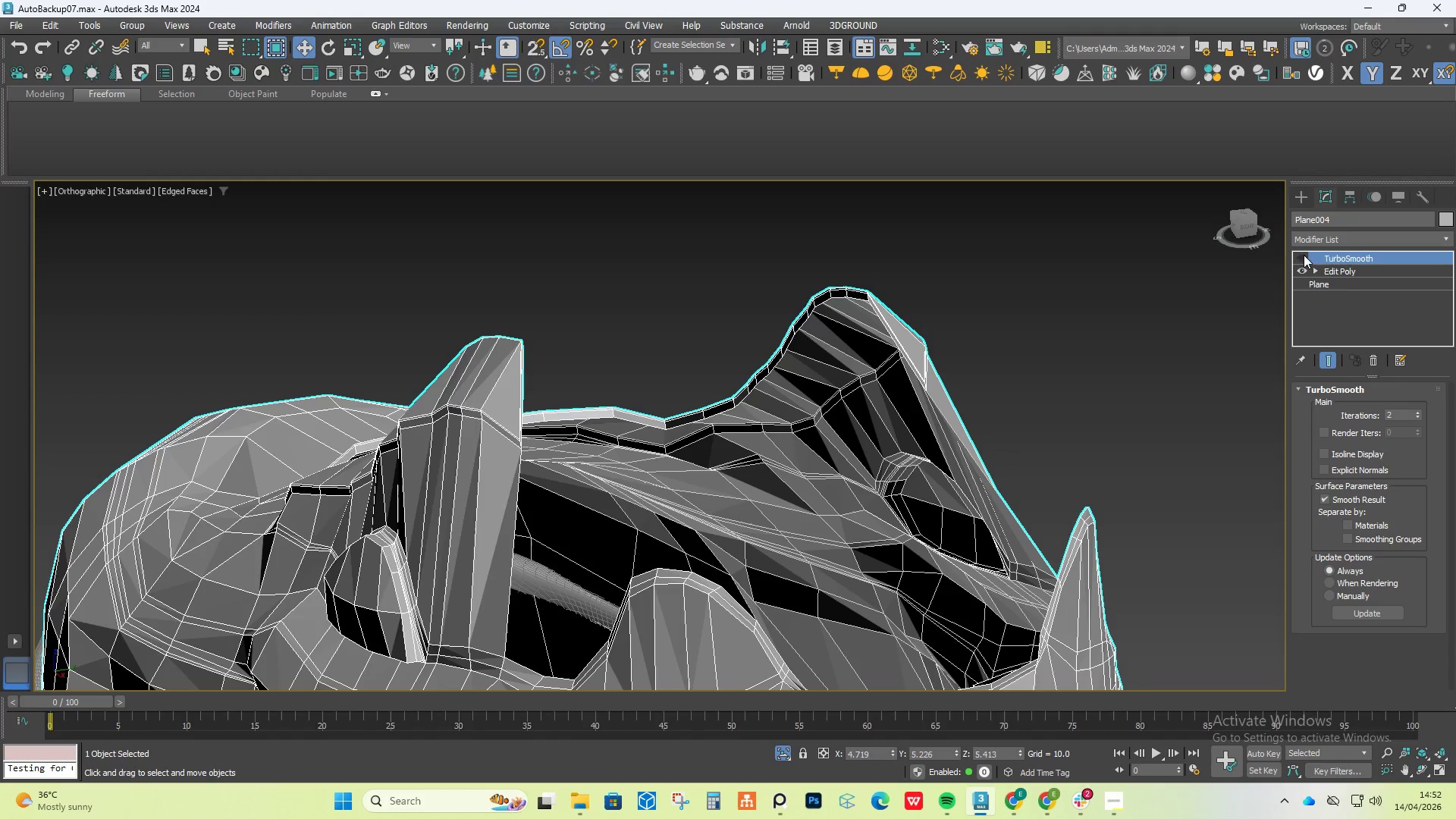 
hold_key(key=AltLeft, duration=1.5)
 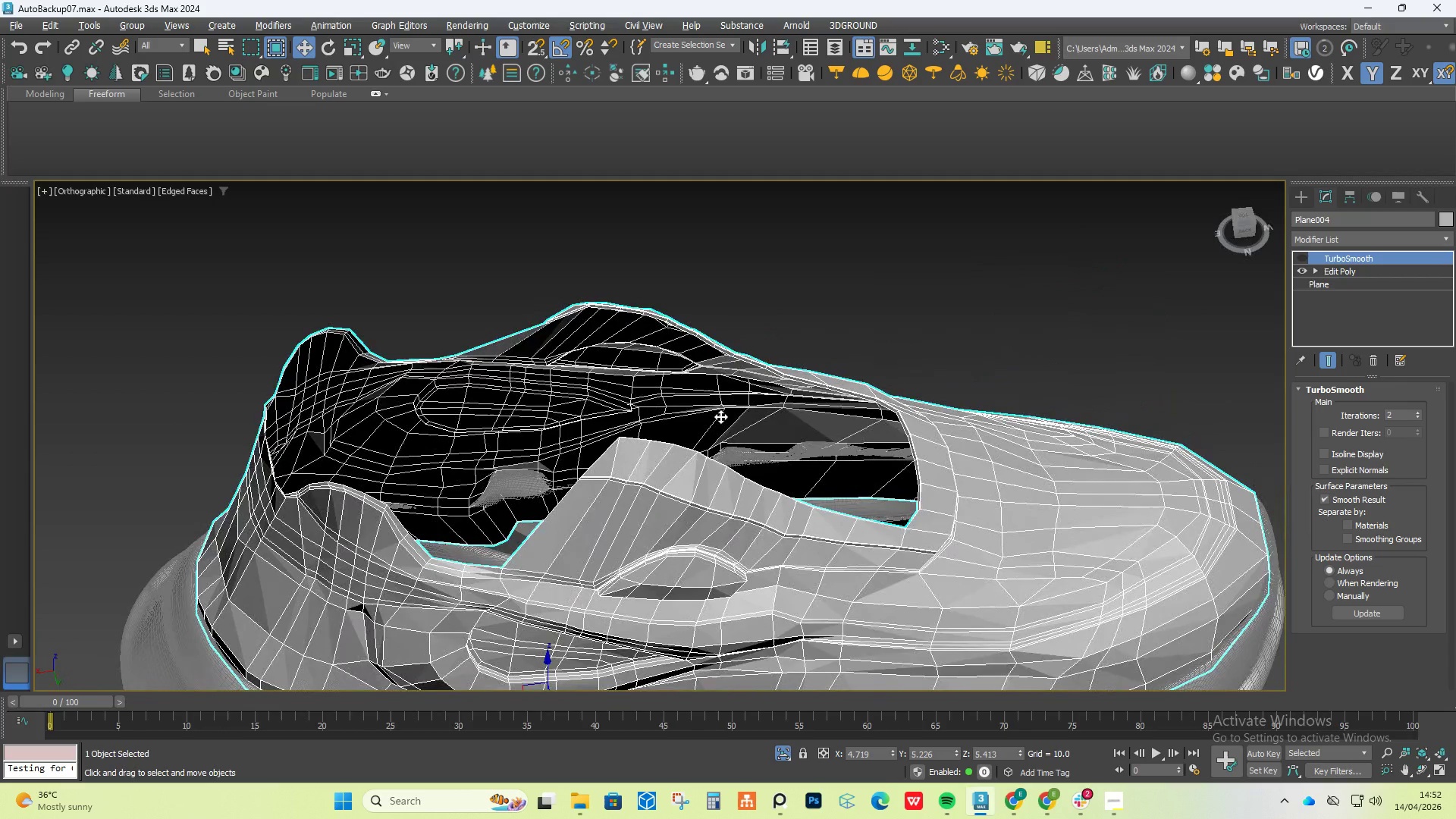 
scroll: coordinate [881, 349], scroll_direction: down, amount: 2.0
 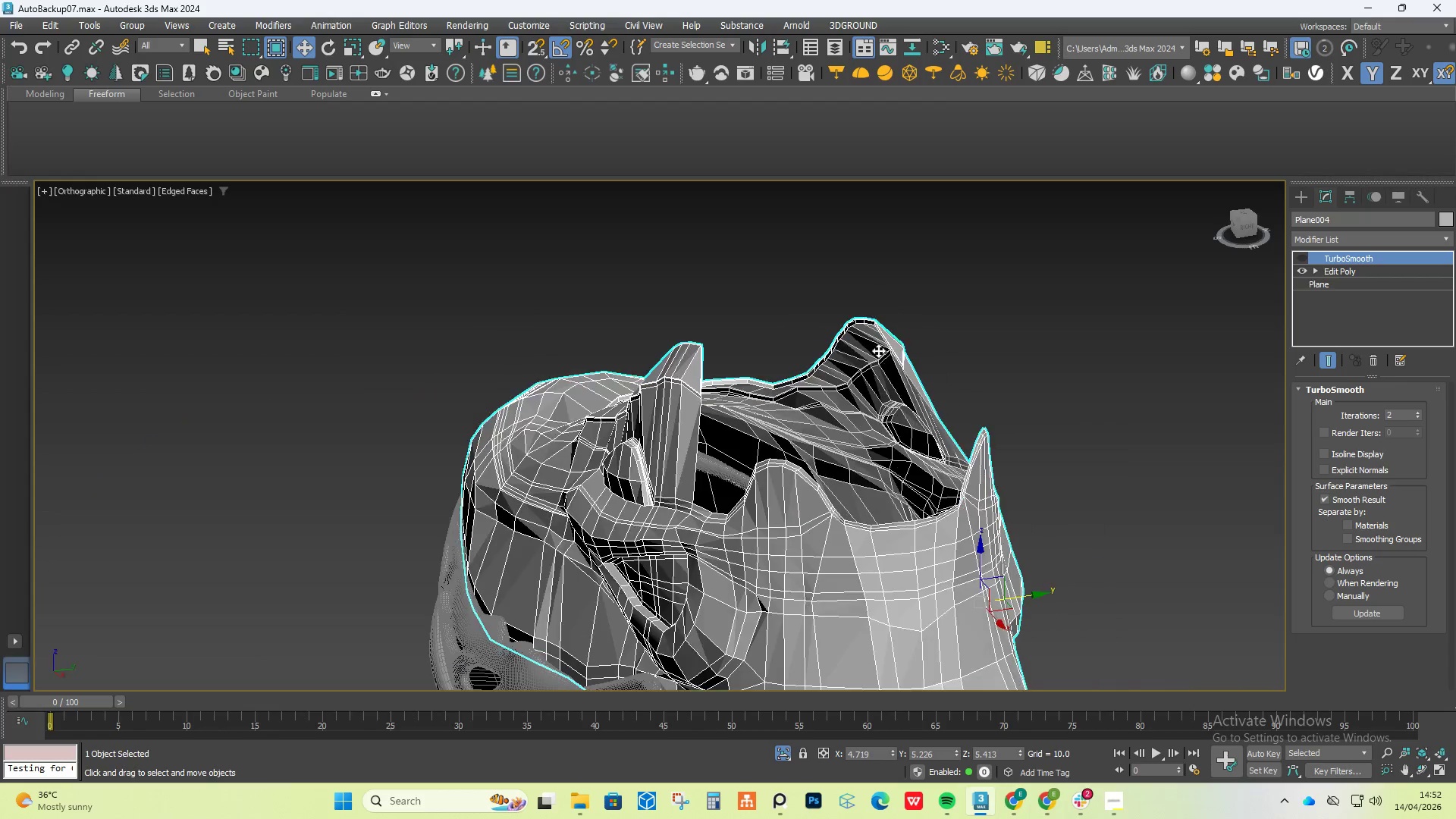 
hold_key(key=AltLeft, duration=1.5)
 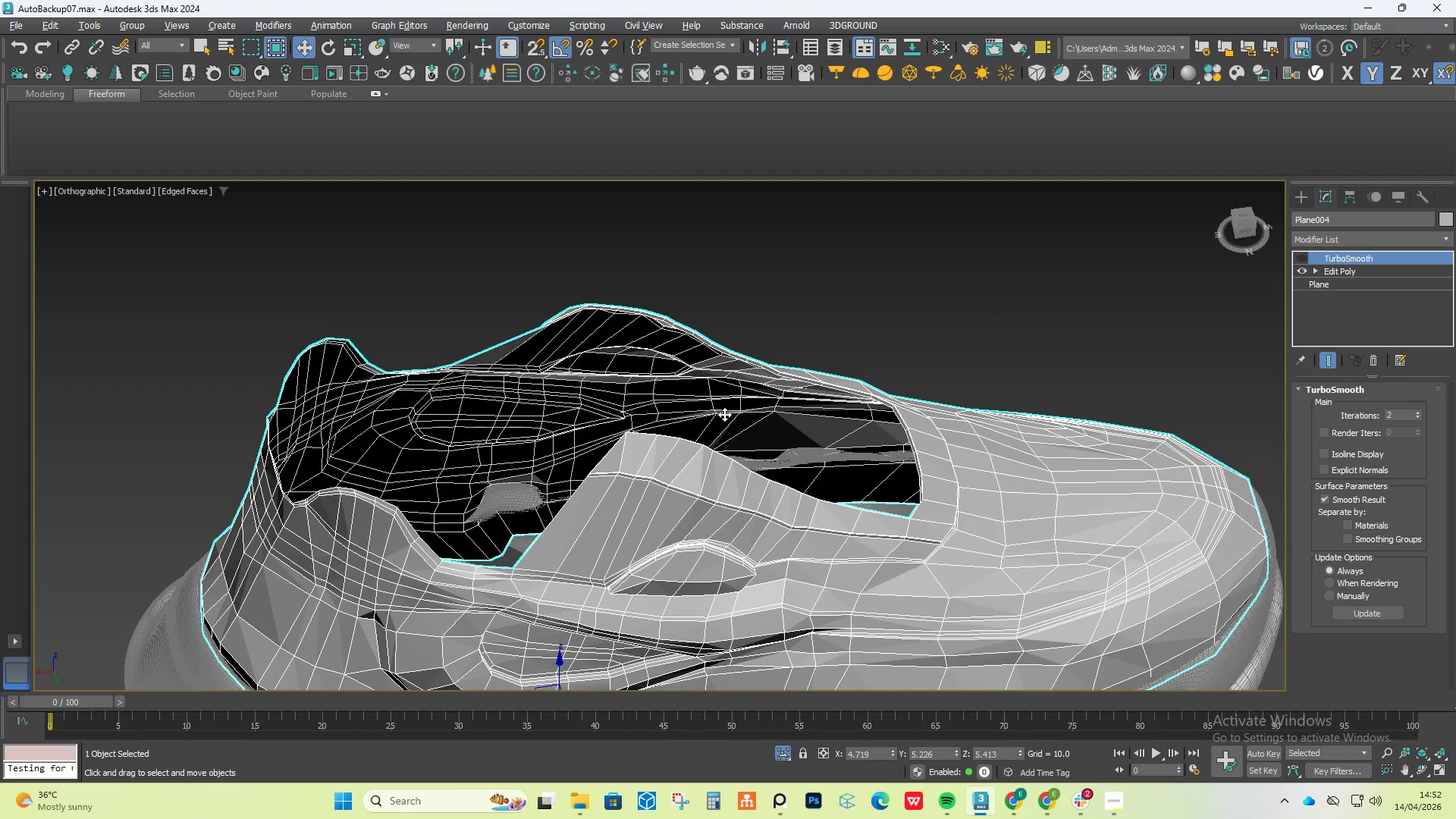 
hold_key(key=AltLeft, duration=1.5)
 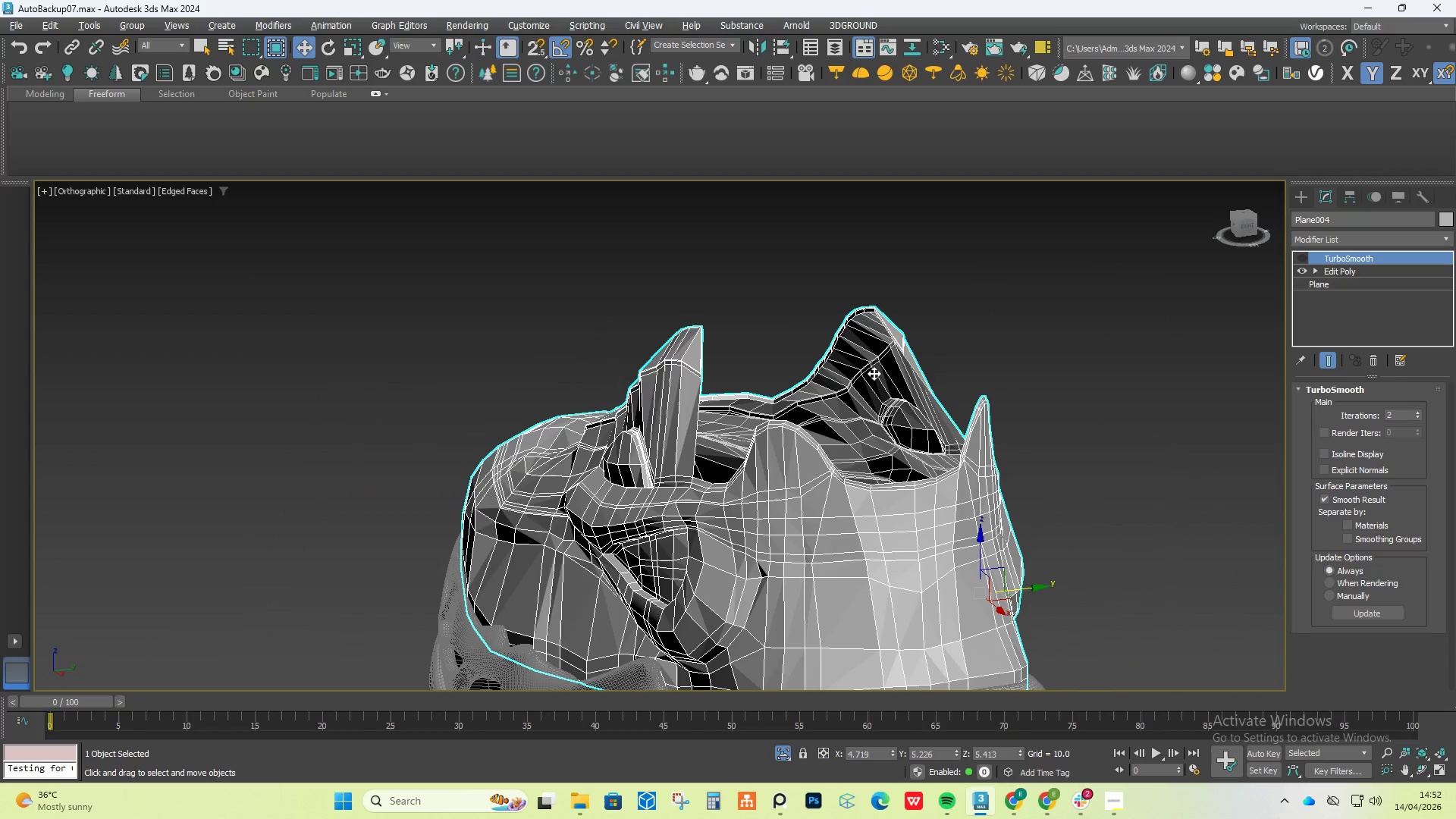 
hold_key(key=AltLeft, duration=1.16)
 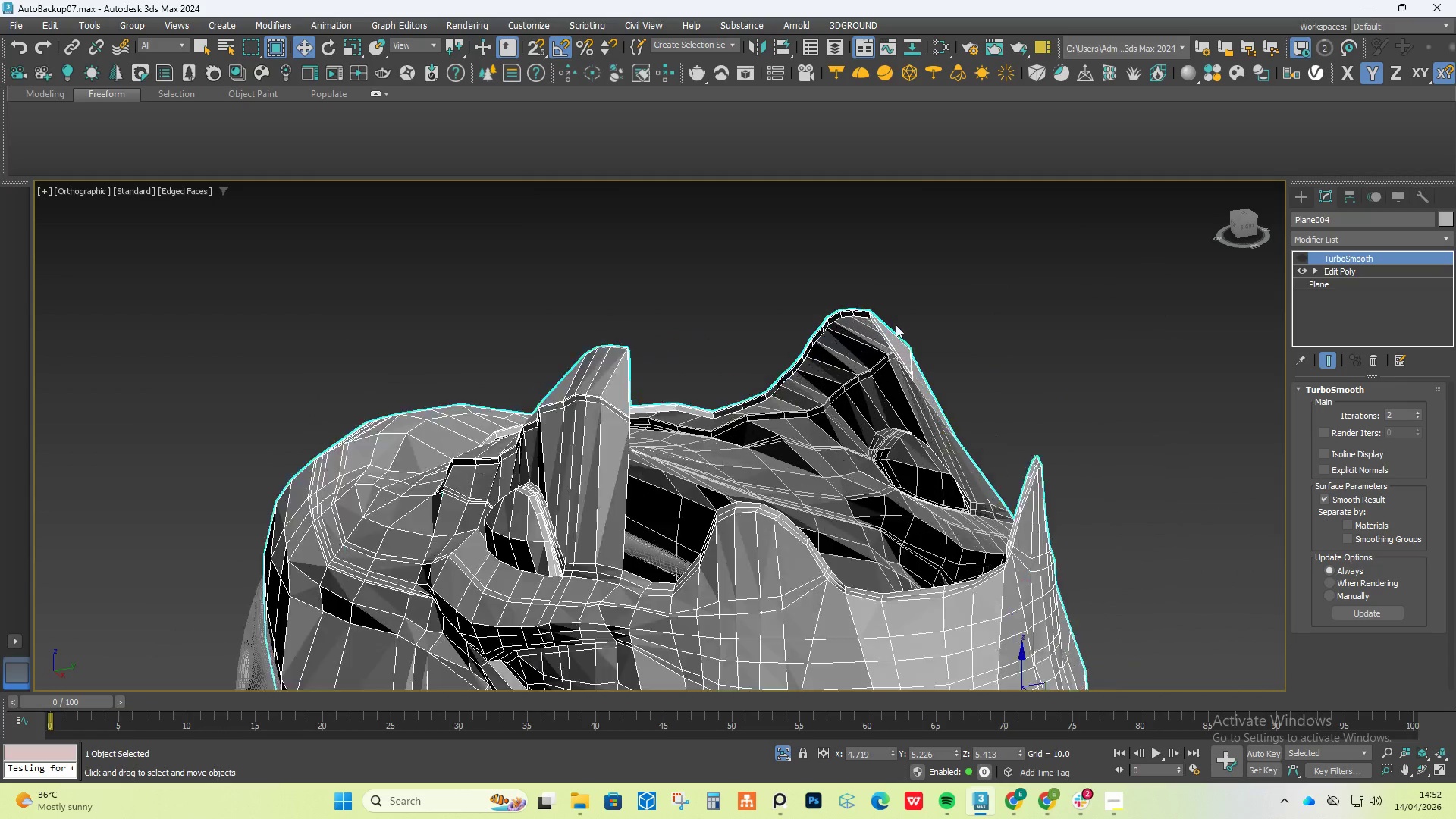 
scroll: coordinate [862, 363], scroll_direction: up, amount: 7.0
 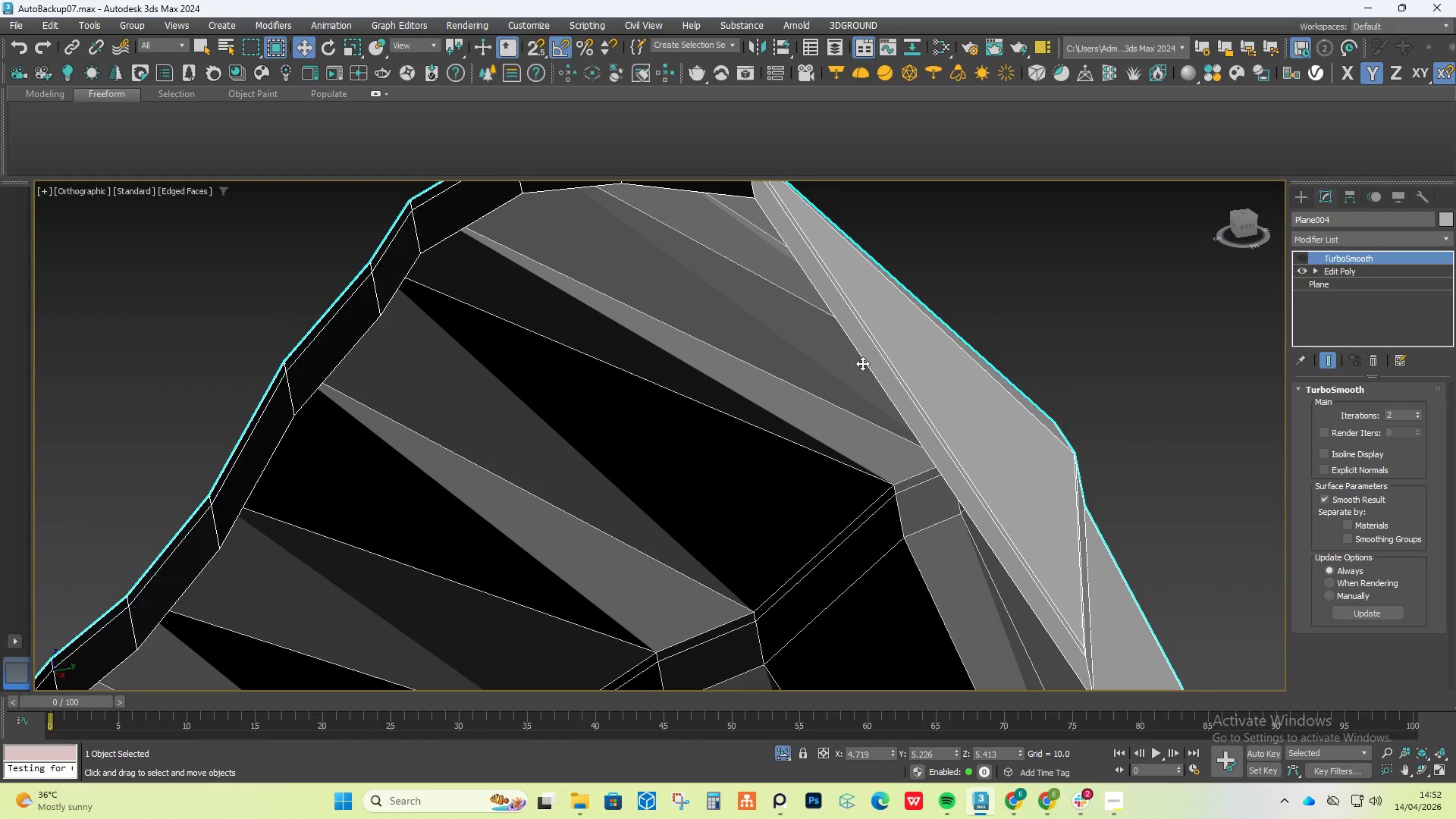 
hold_key(key=AltLeft, duration=1.52)
 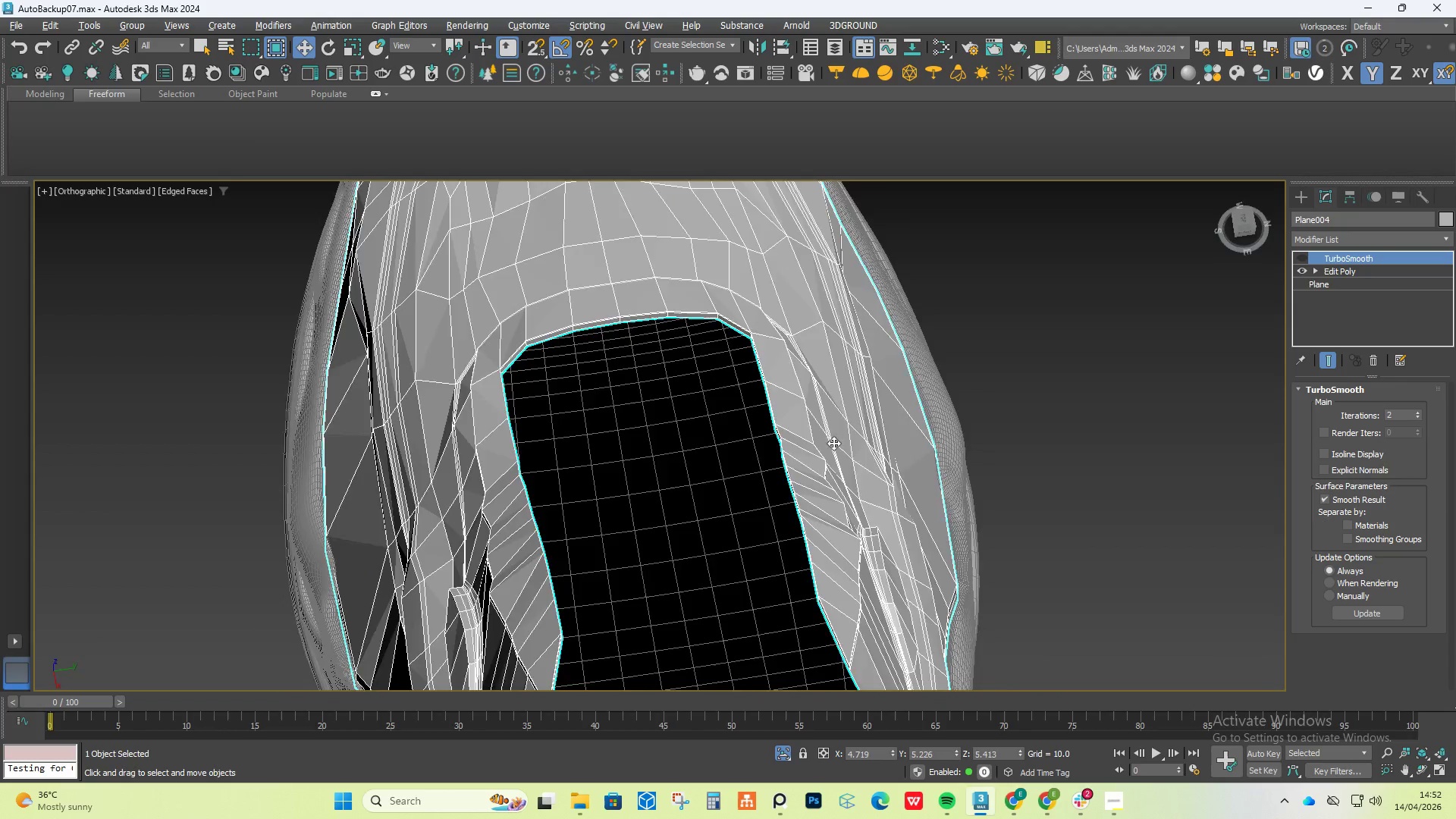 
scroll: coordinate [862, 363], scroll_direction: down, amount: 6.0
 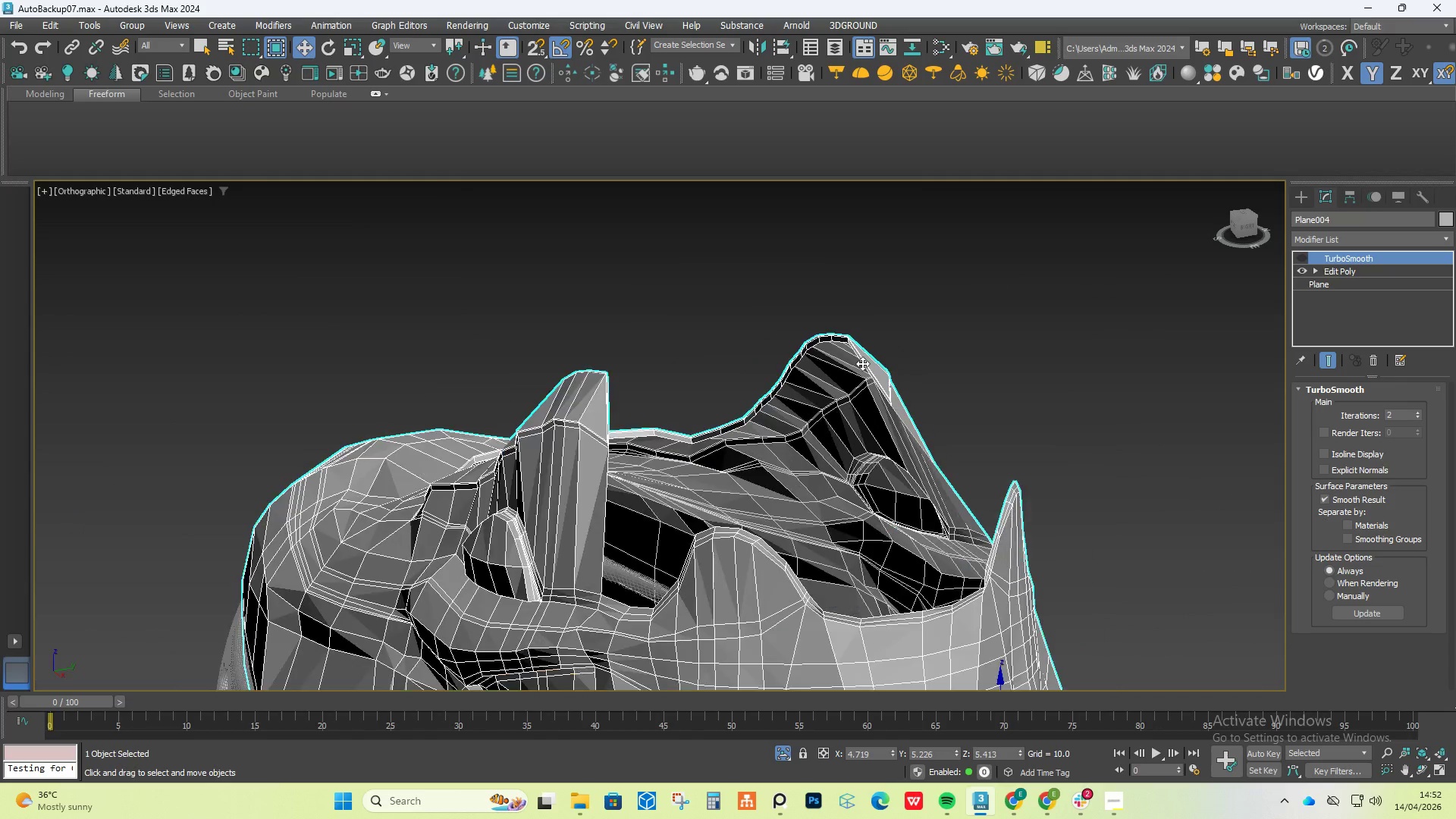 
hold_key(key=AltLeft, duration=0.83)
 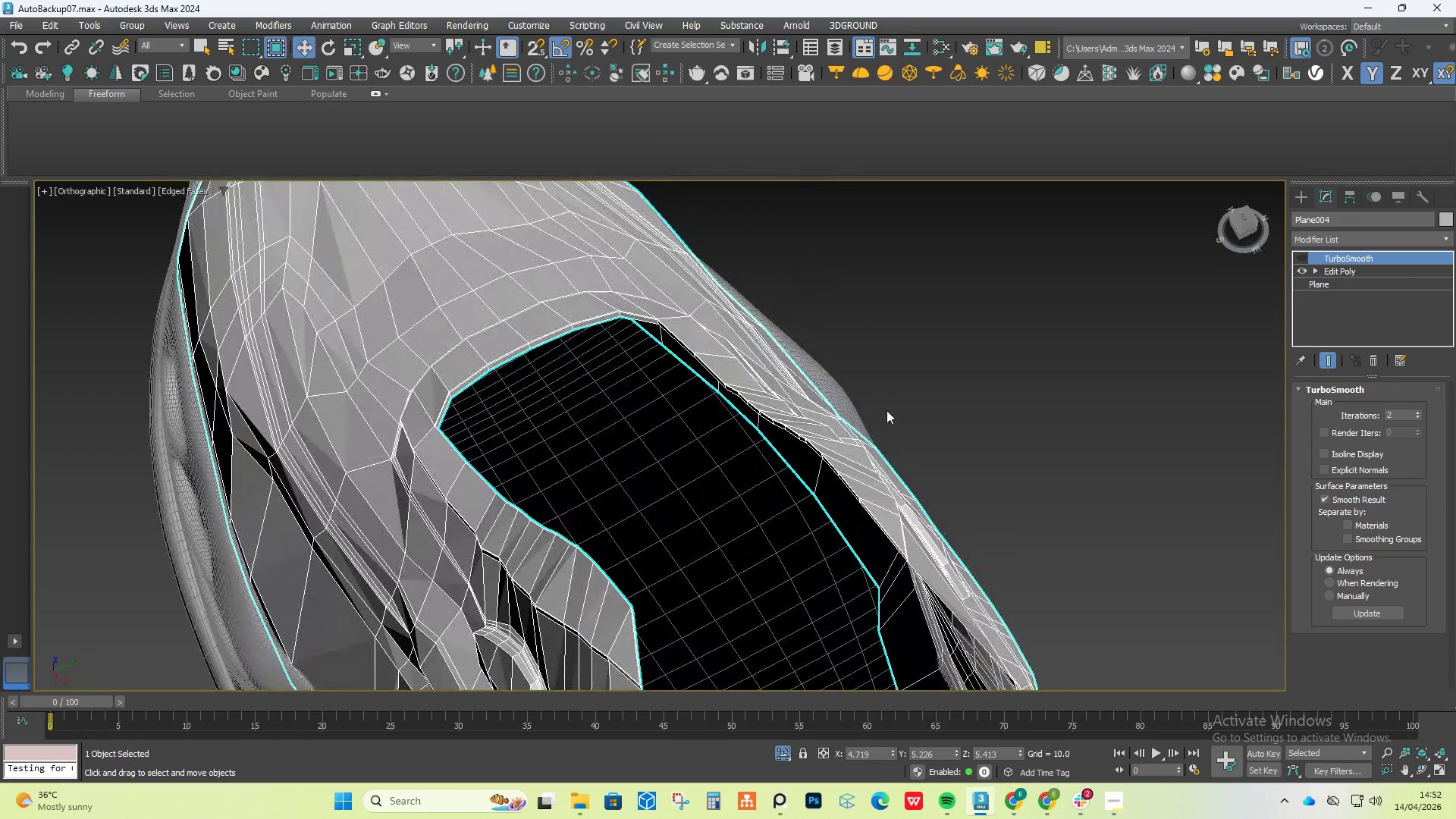 
hold_key(key=AltLeft, duration=1.14)
 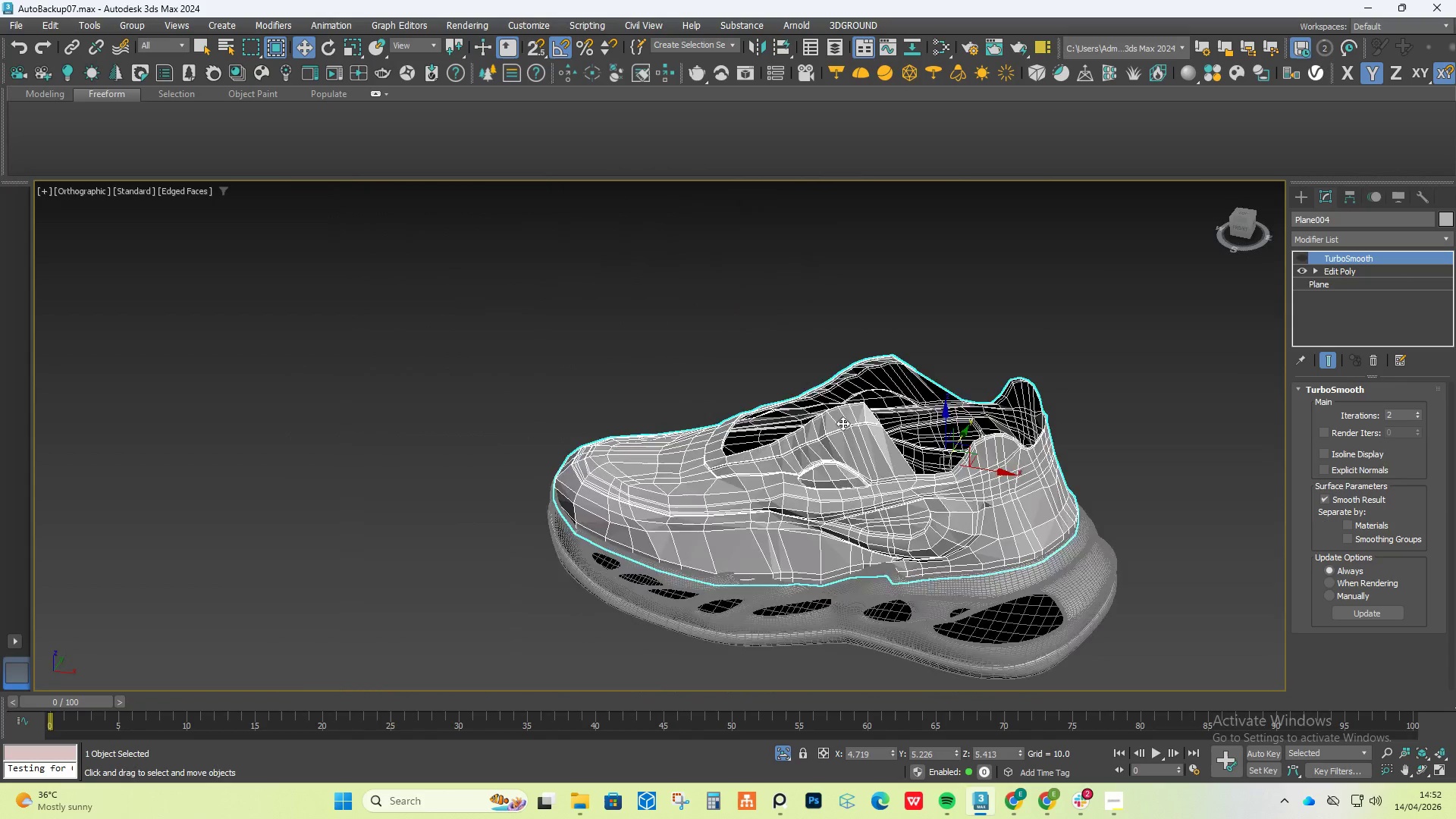 
scroll: coordinate [886, 410], scroll_direction: down, amount: 4.0
 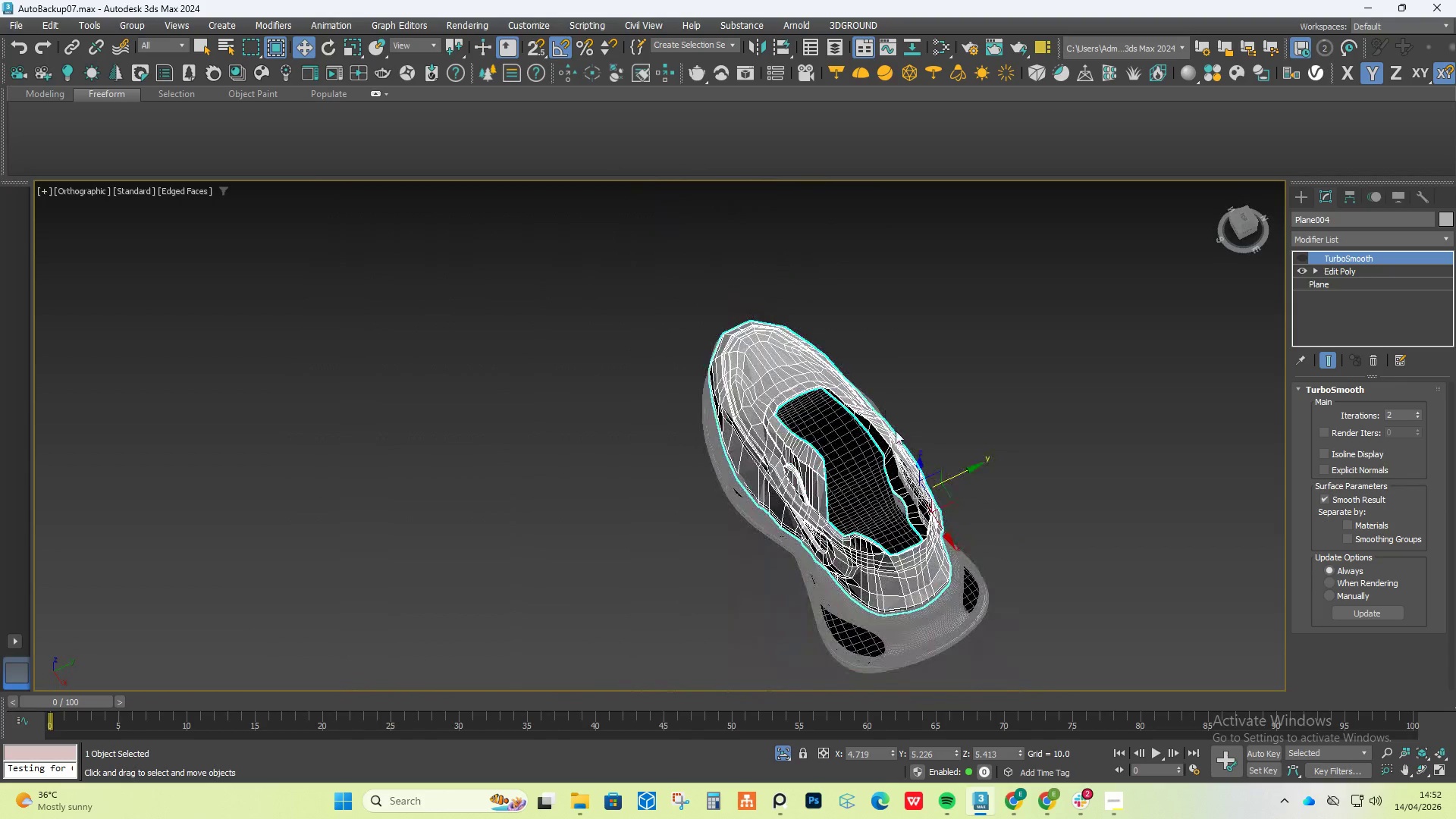 
scroll: coordinate [843, 423], scroll_direction: up, amount: 6.0
 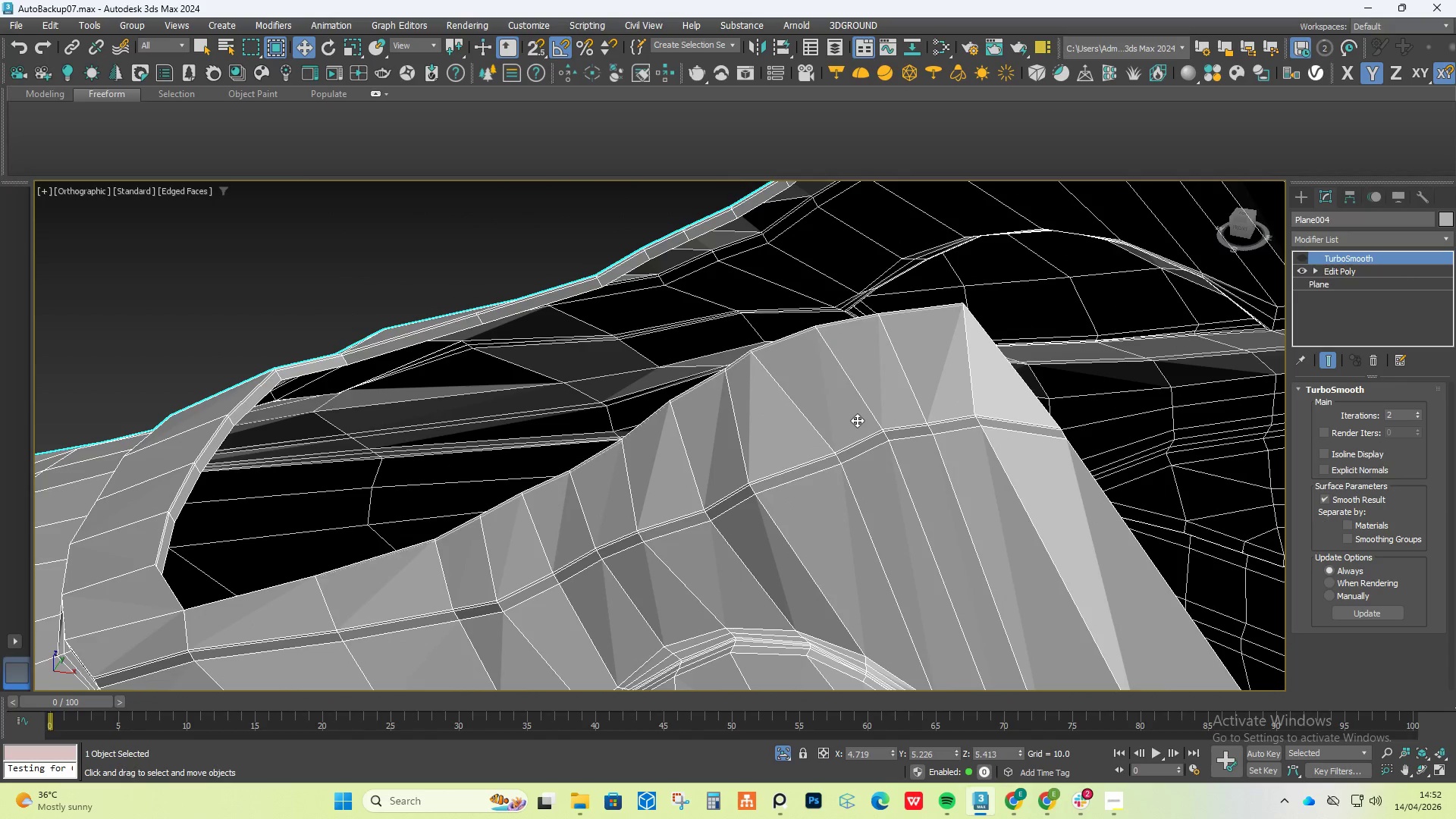 
key(Control+Z)
 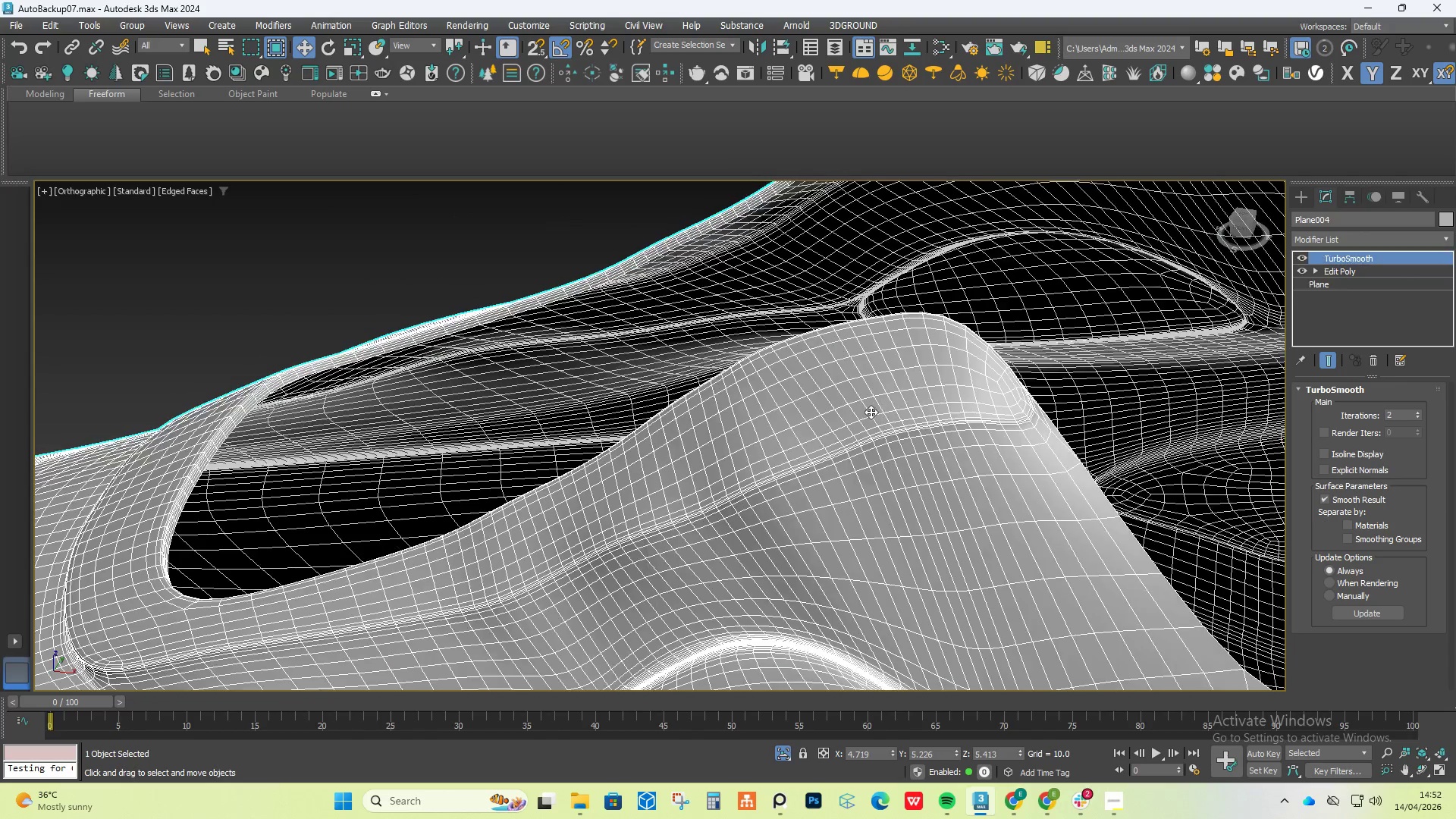 
key(Control+Z)
 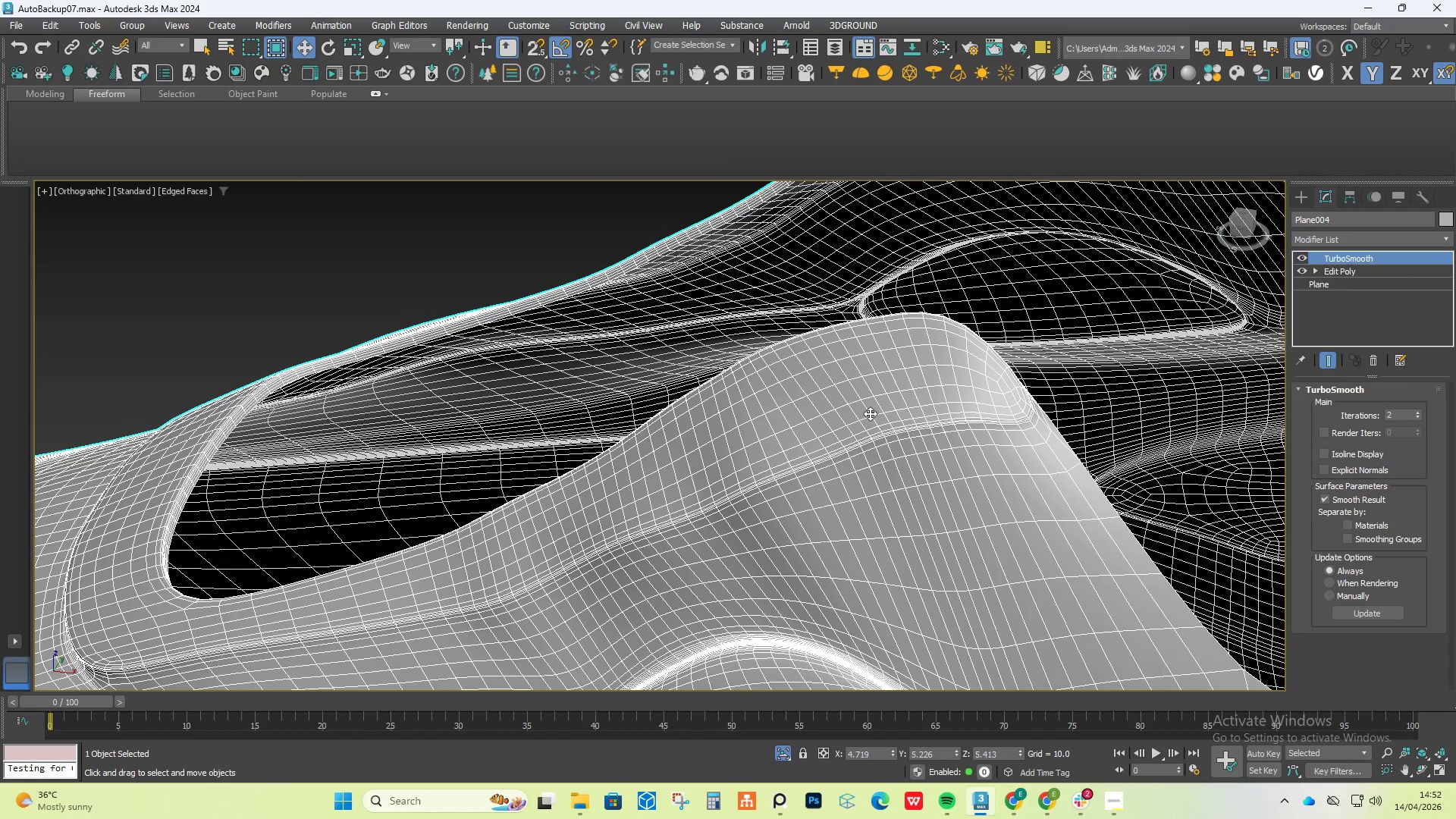 
key(Control+Z)
 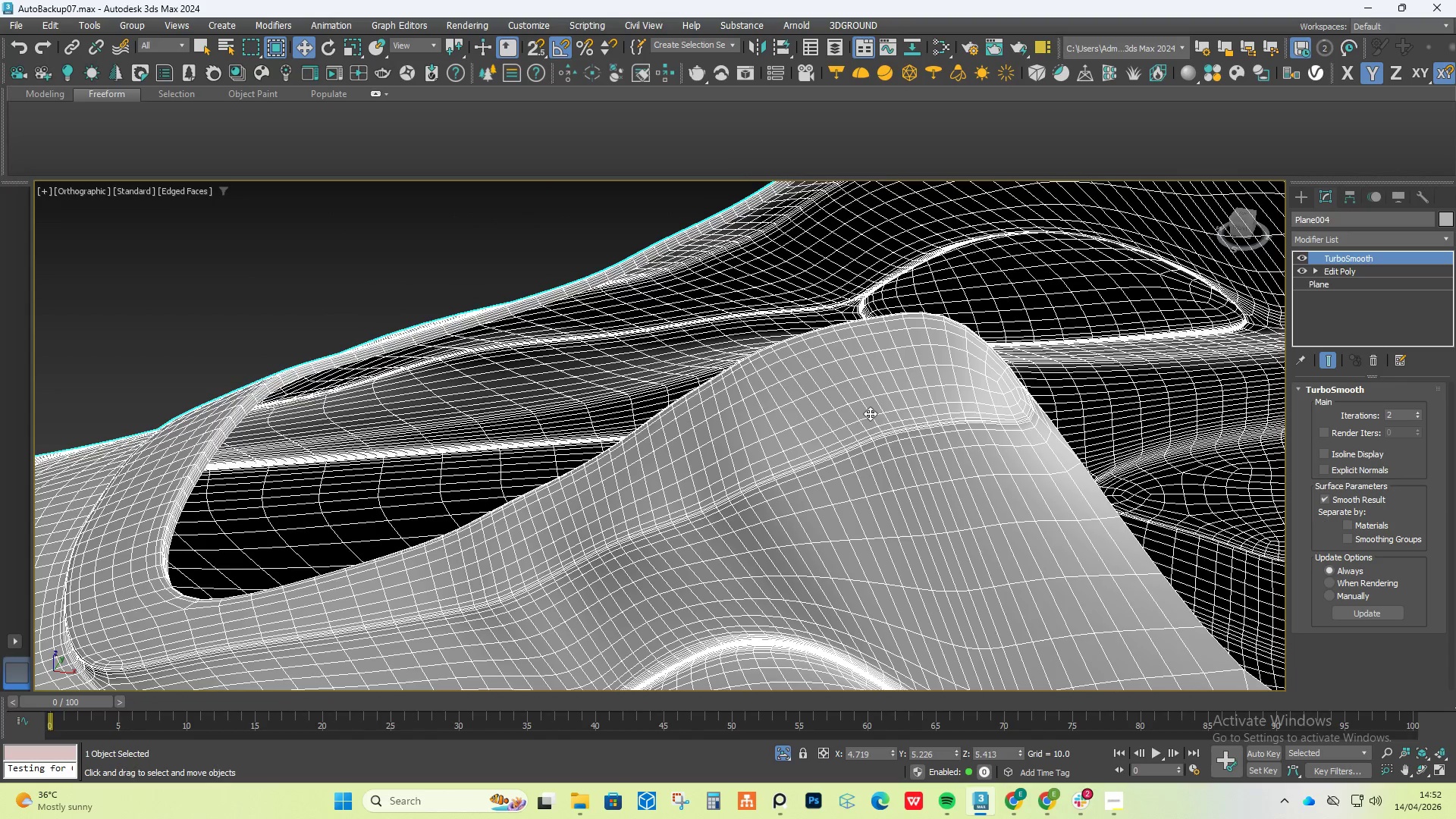 
key(Control+Z)
 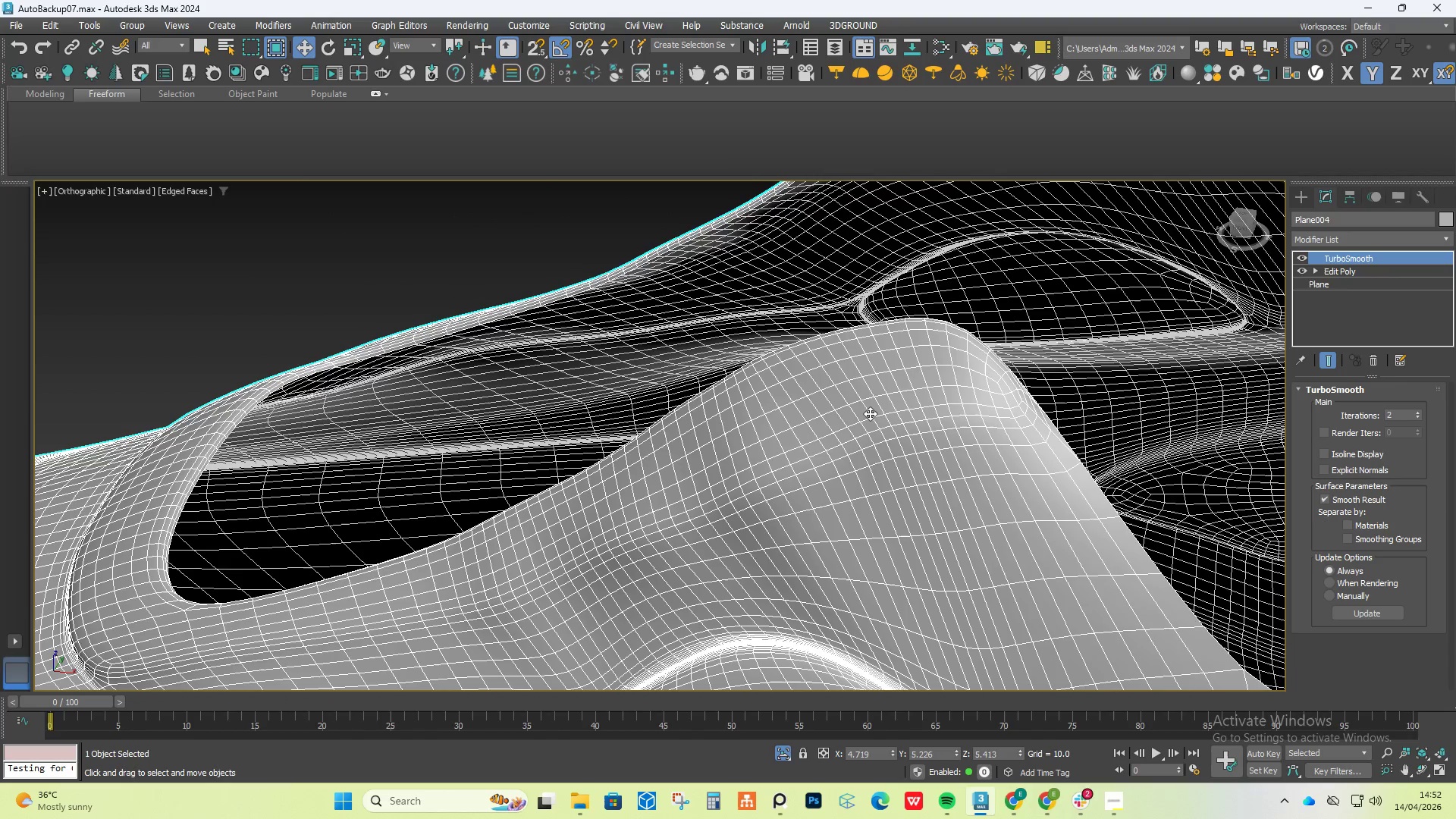 
key(Control+Z)
 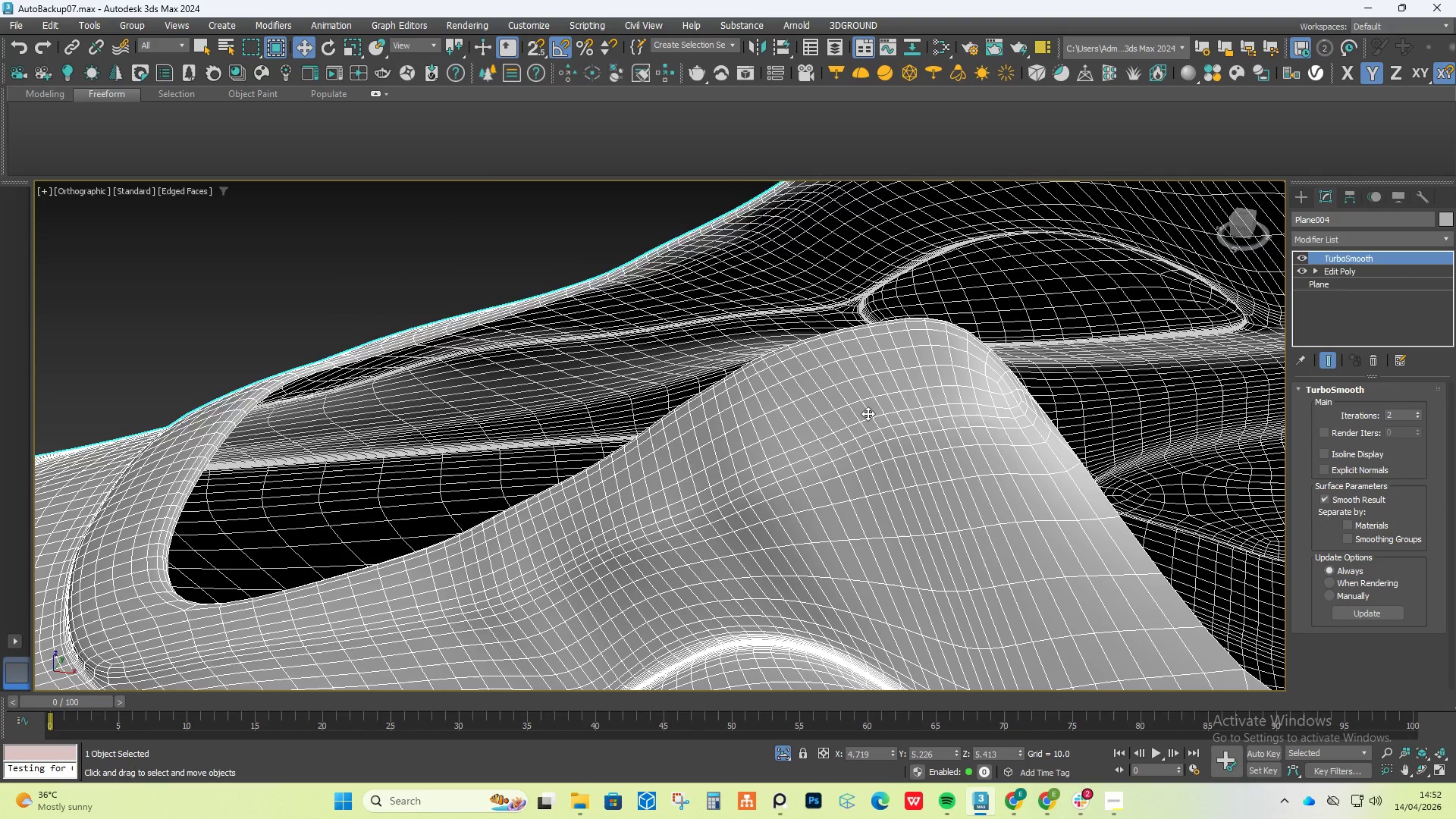 
key(Control+Z)
 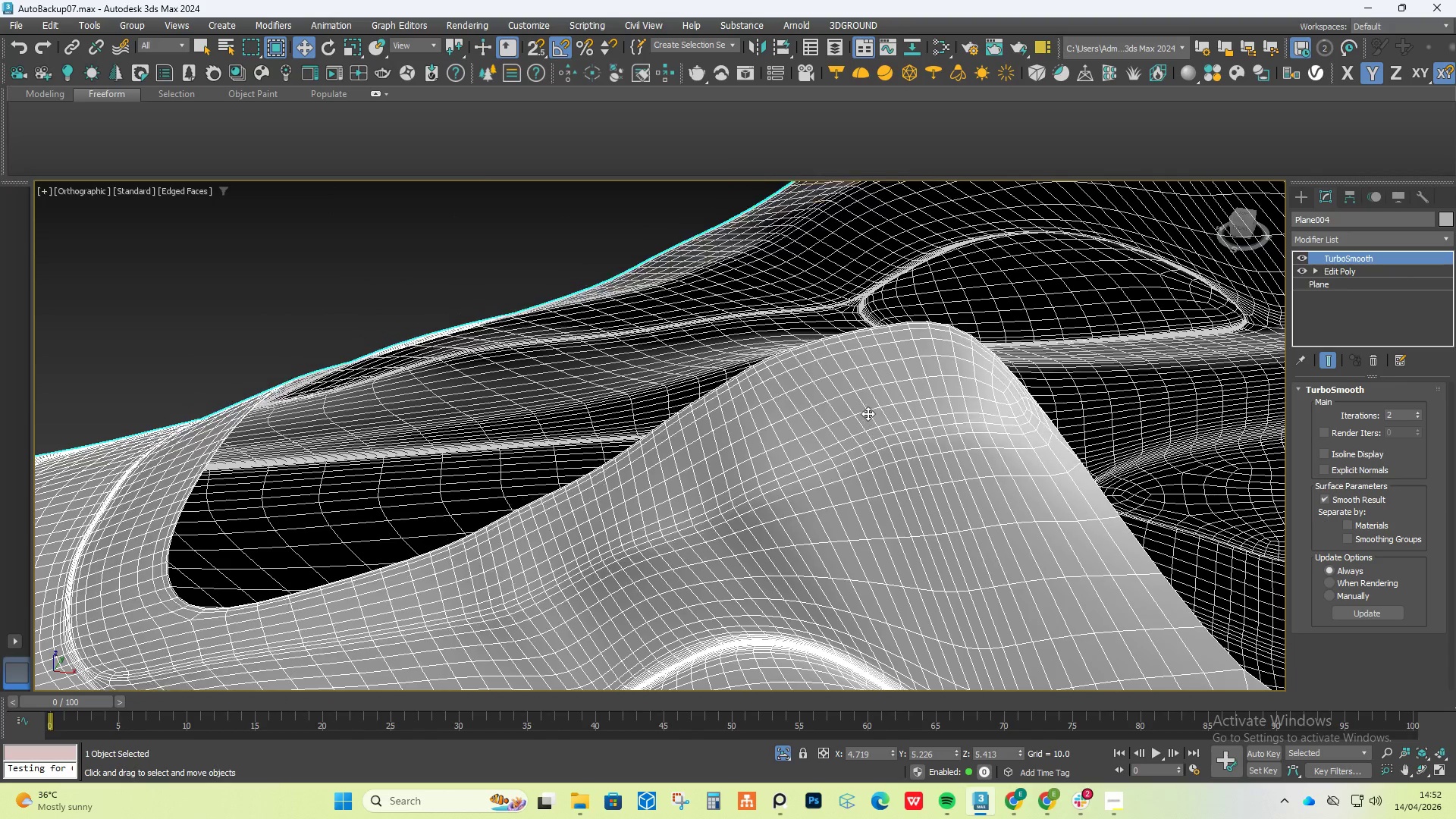 
key(Control+Z)
 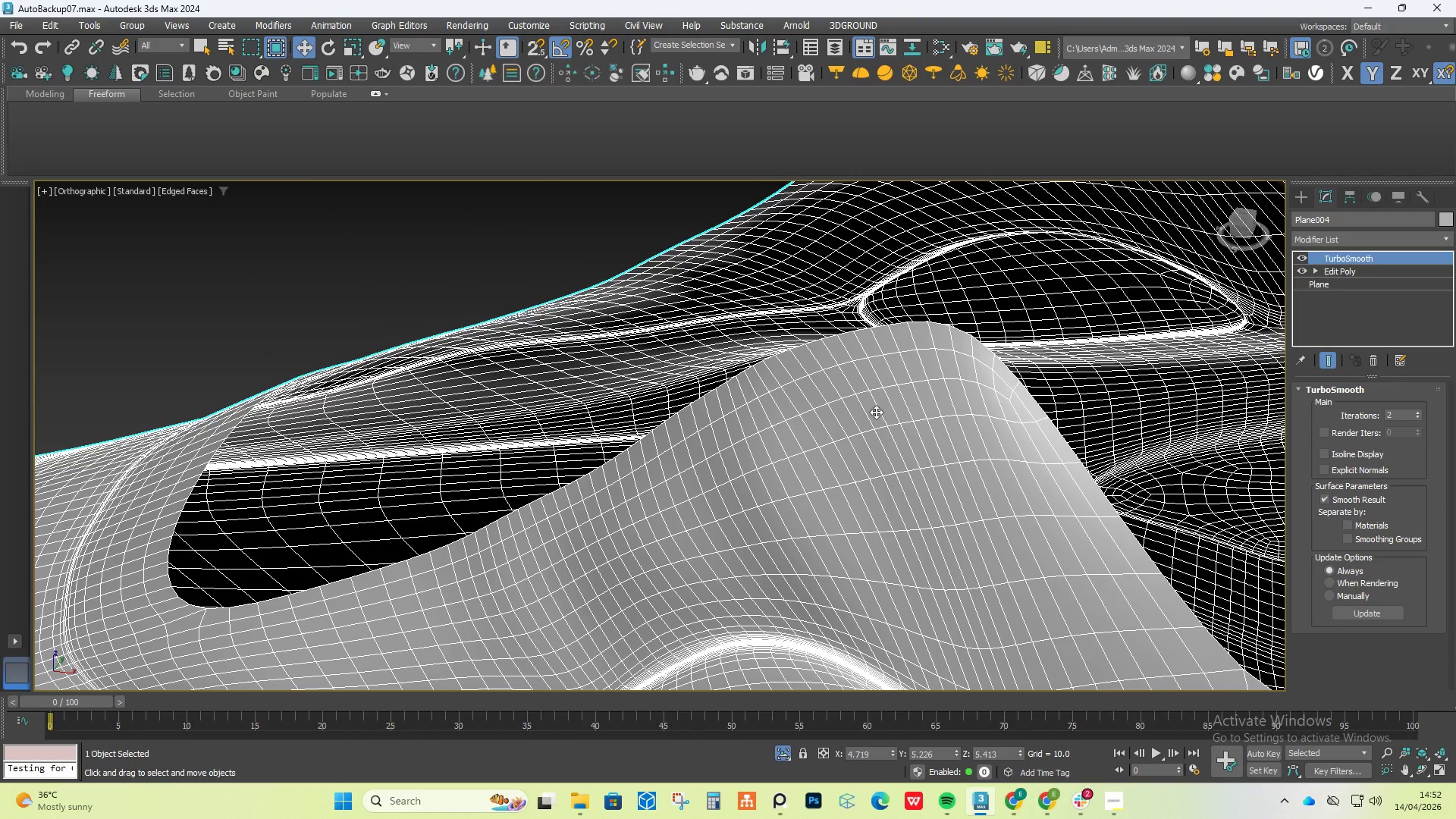 
scroll: coordinate [877, 411], scroll_direction: down, amount: 3.0
 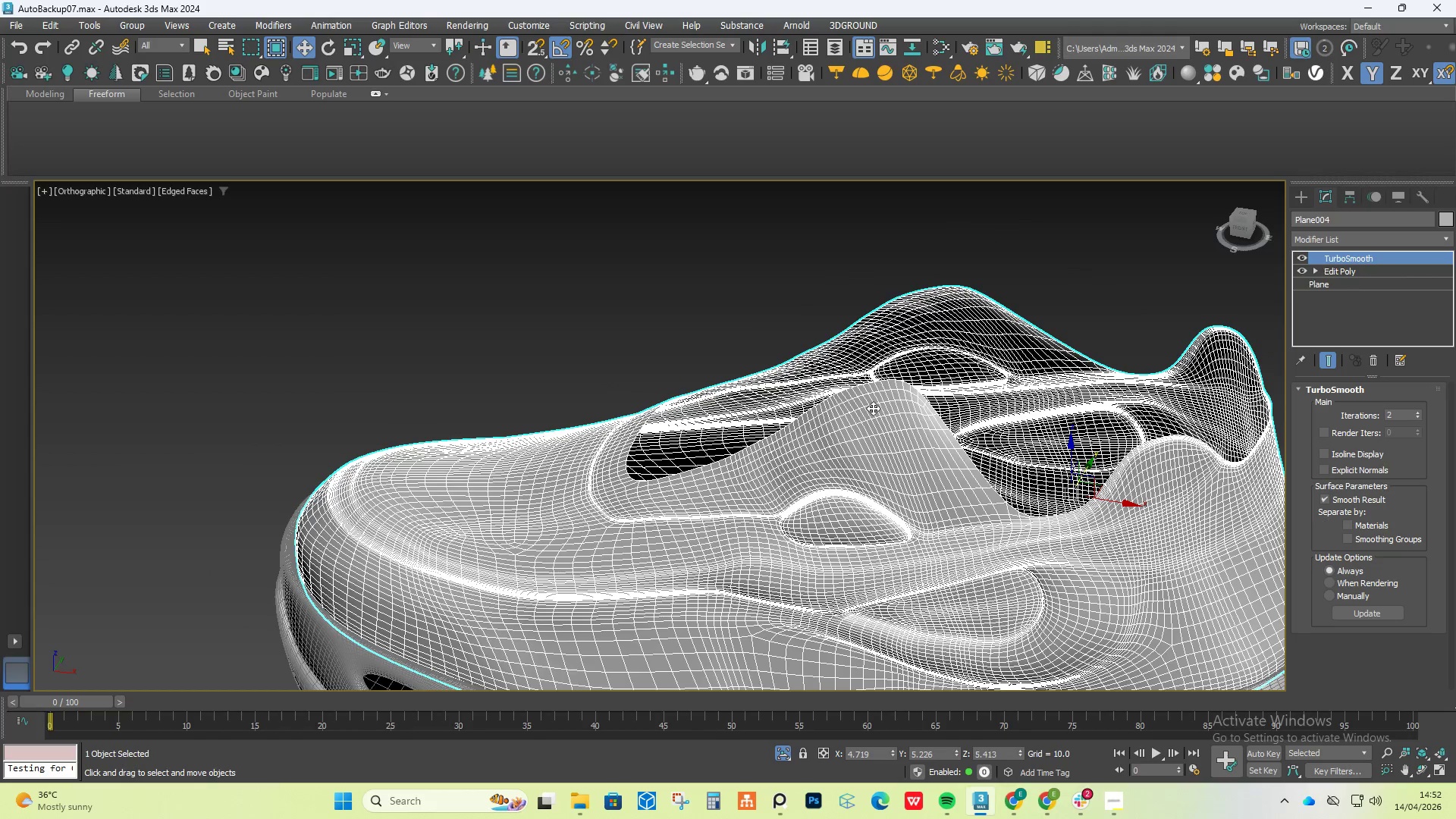 
key(F4)
 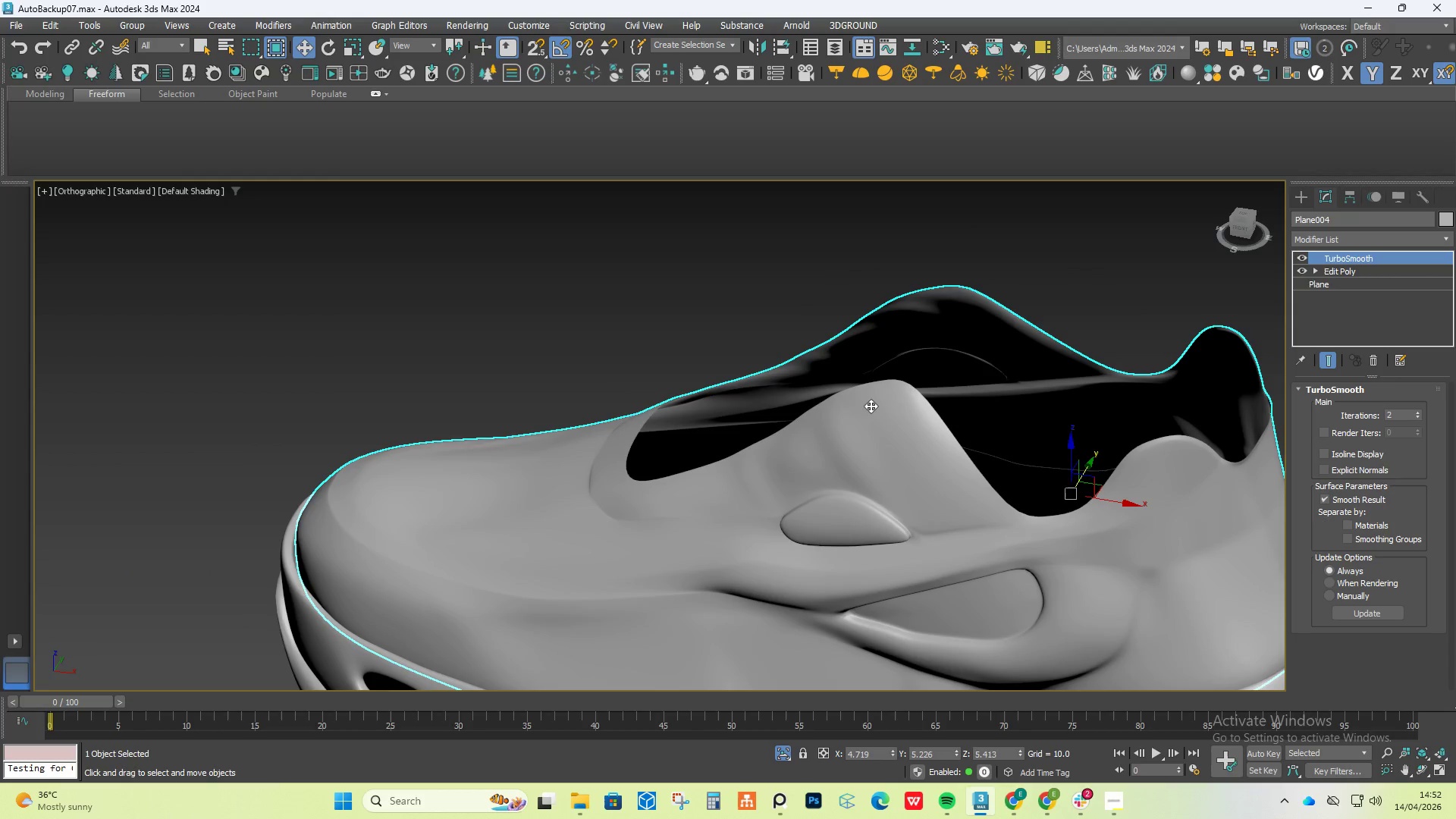 
hold_key(key=AltLeft, duration=0.64)
 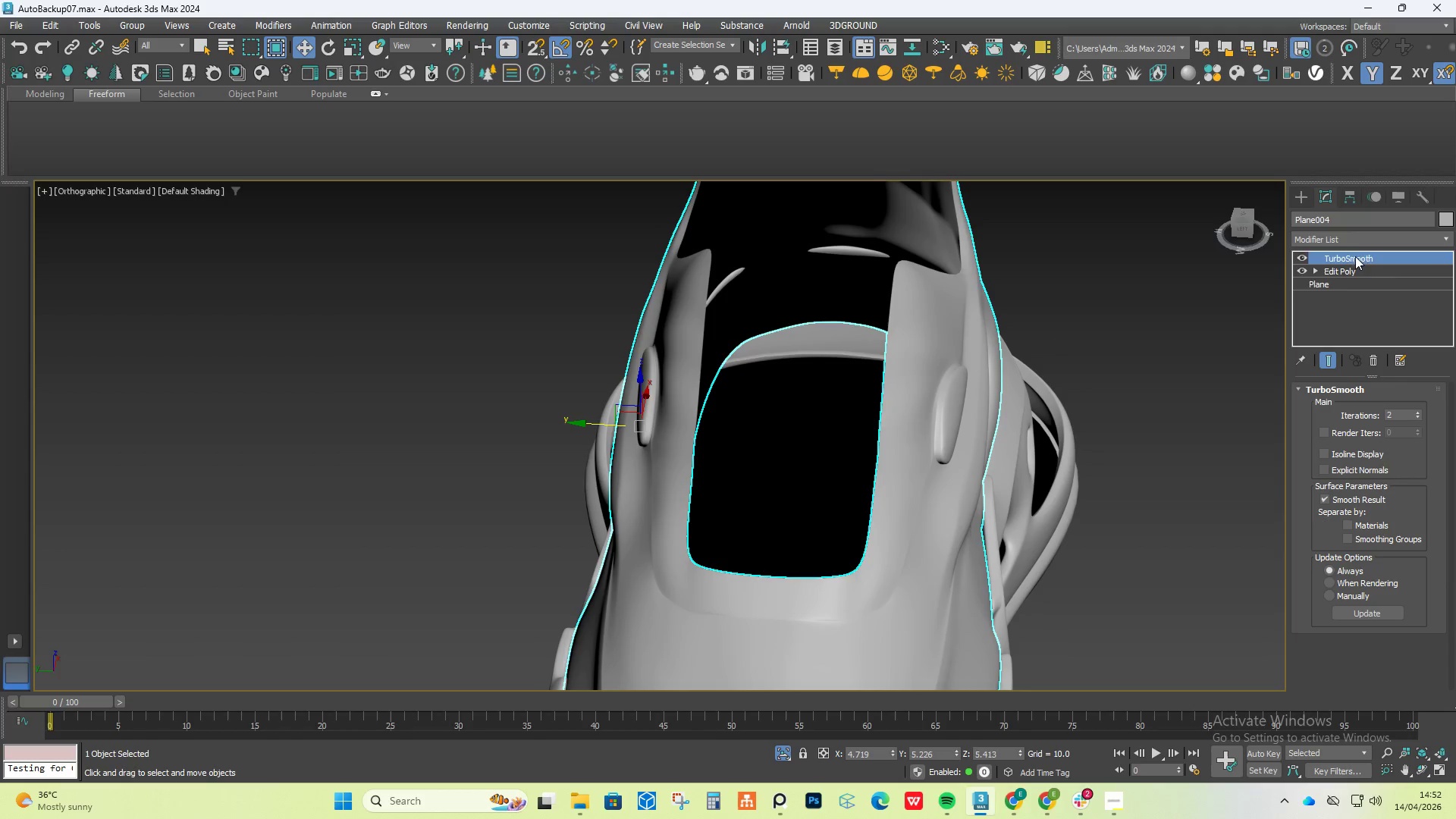 
left_click([1354, 240])
 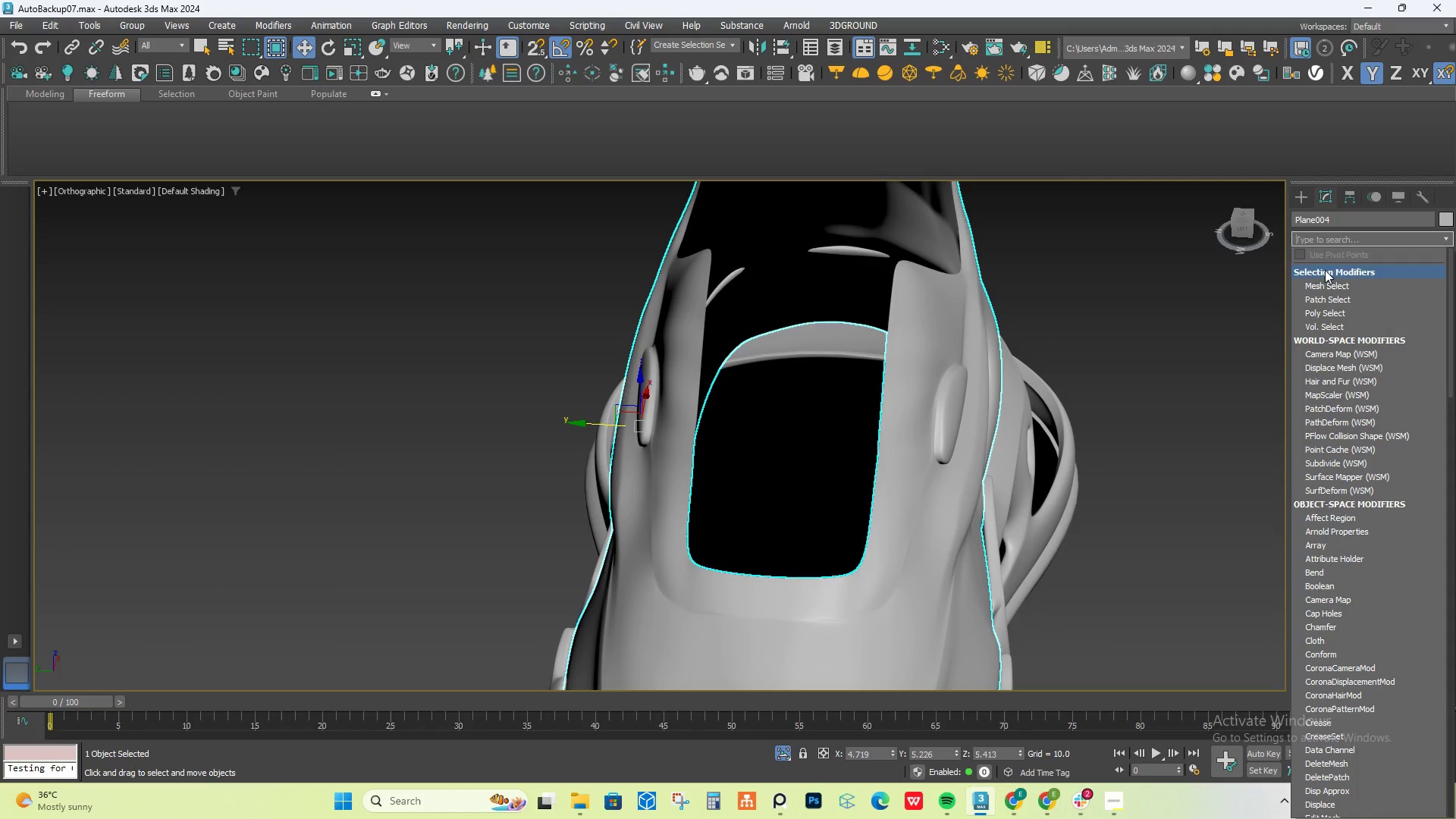 
left_click([1199, 297])
 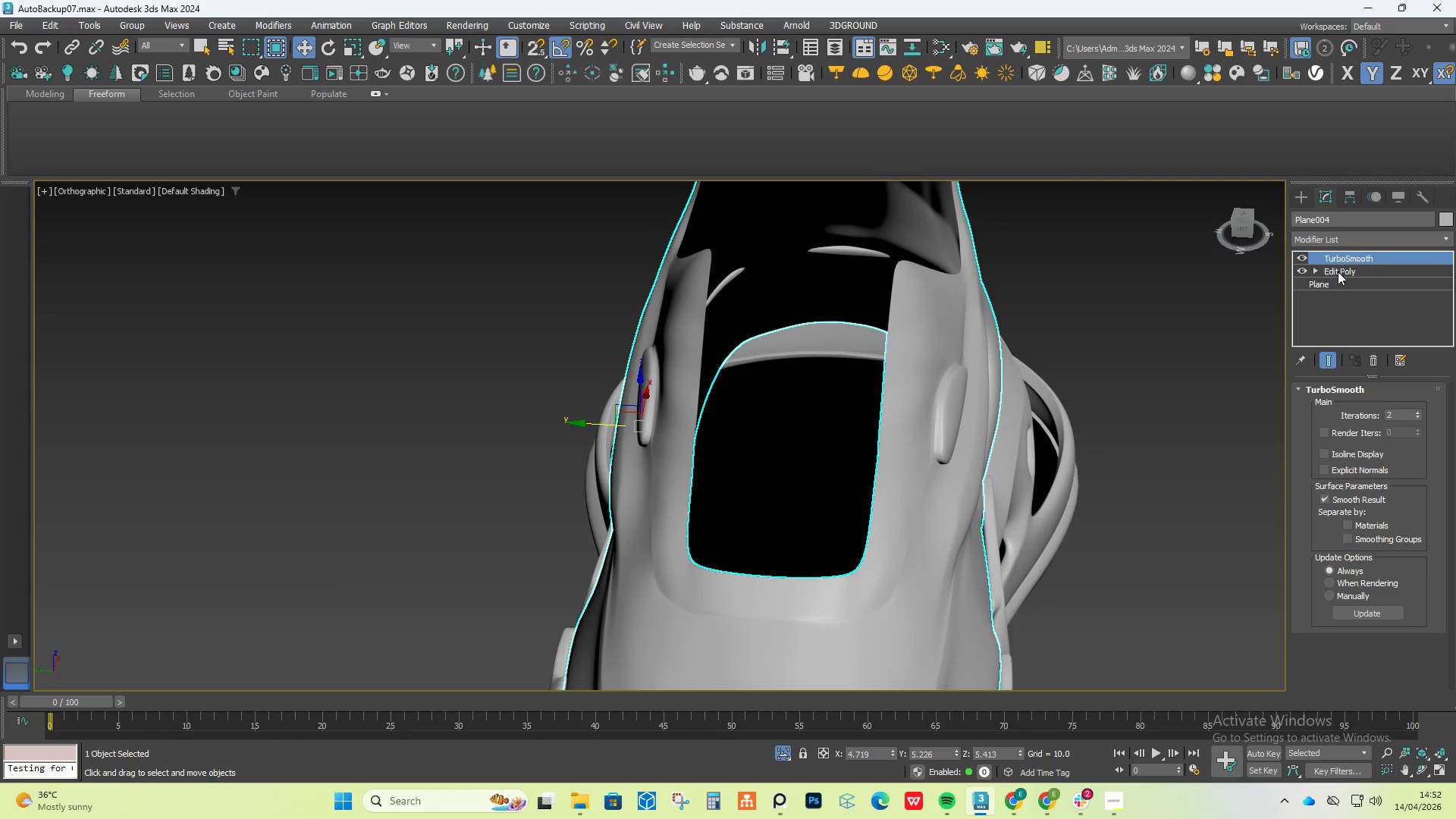 
left_click([1338, 271])
 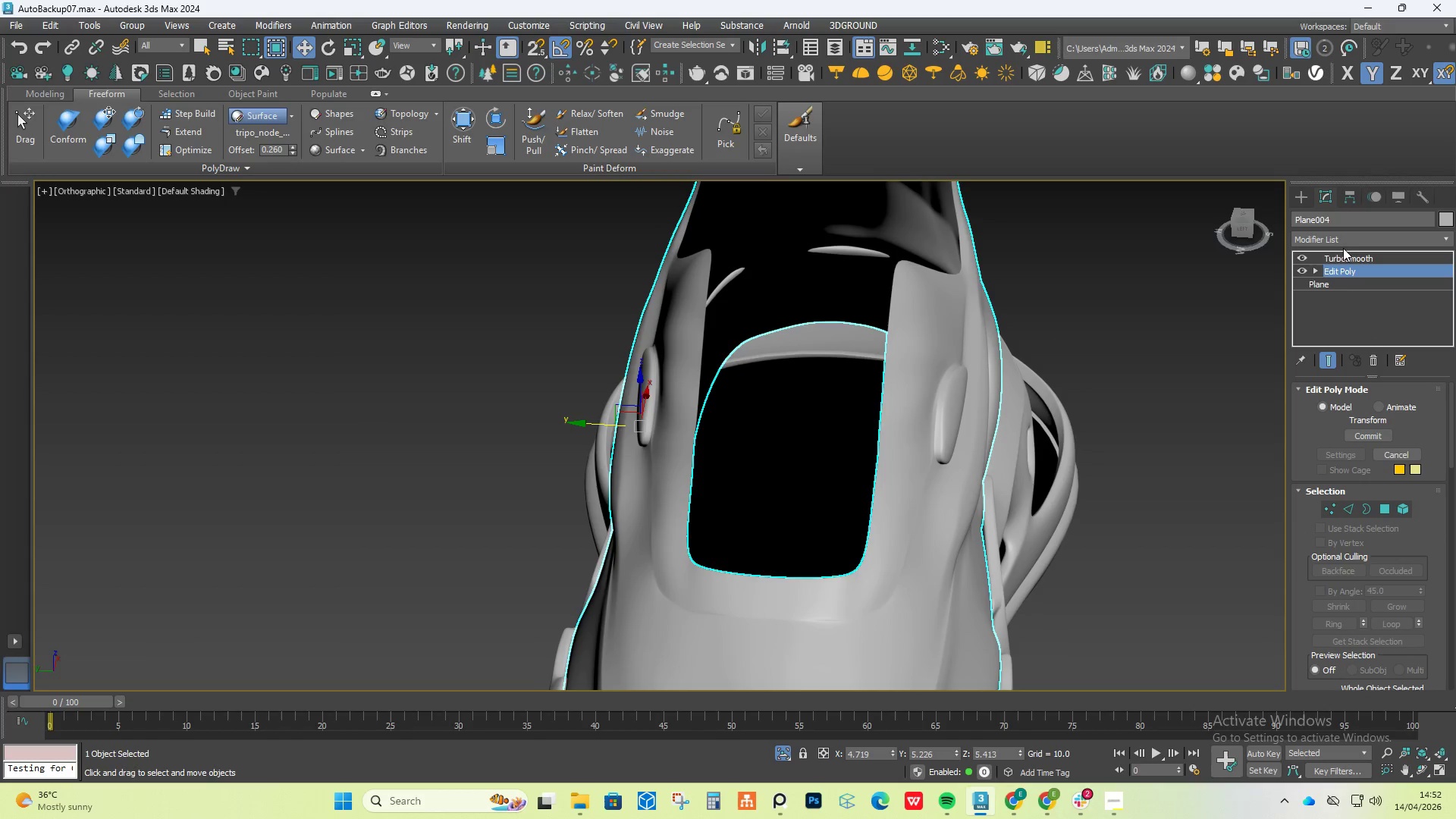 
left_click([1344, 241])
 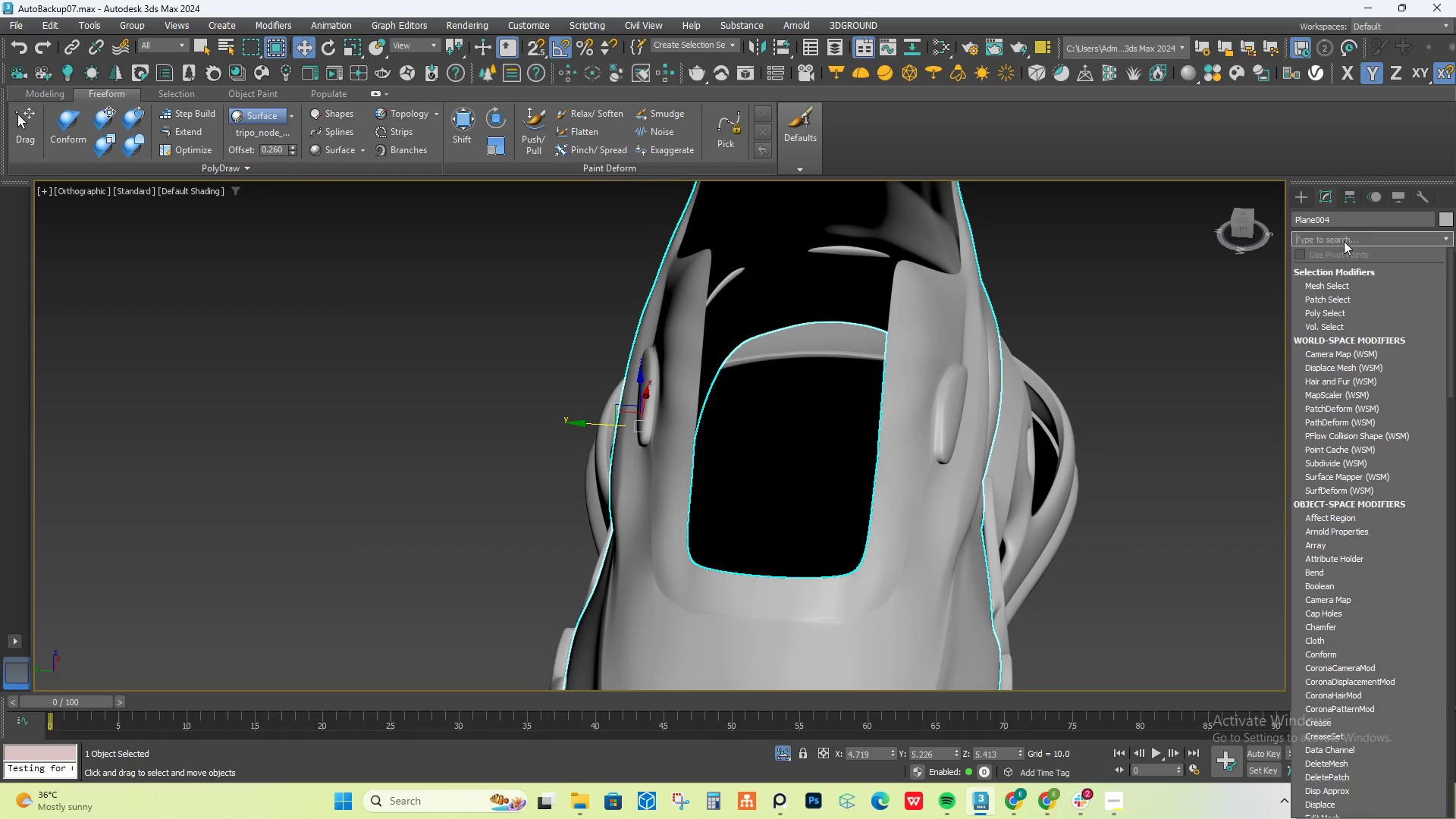 
type(shel)
 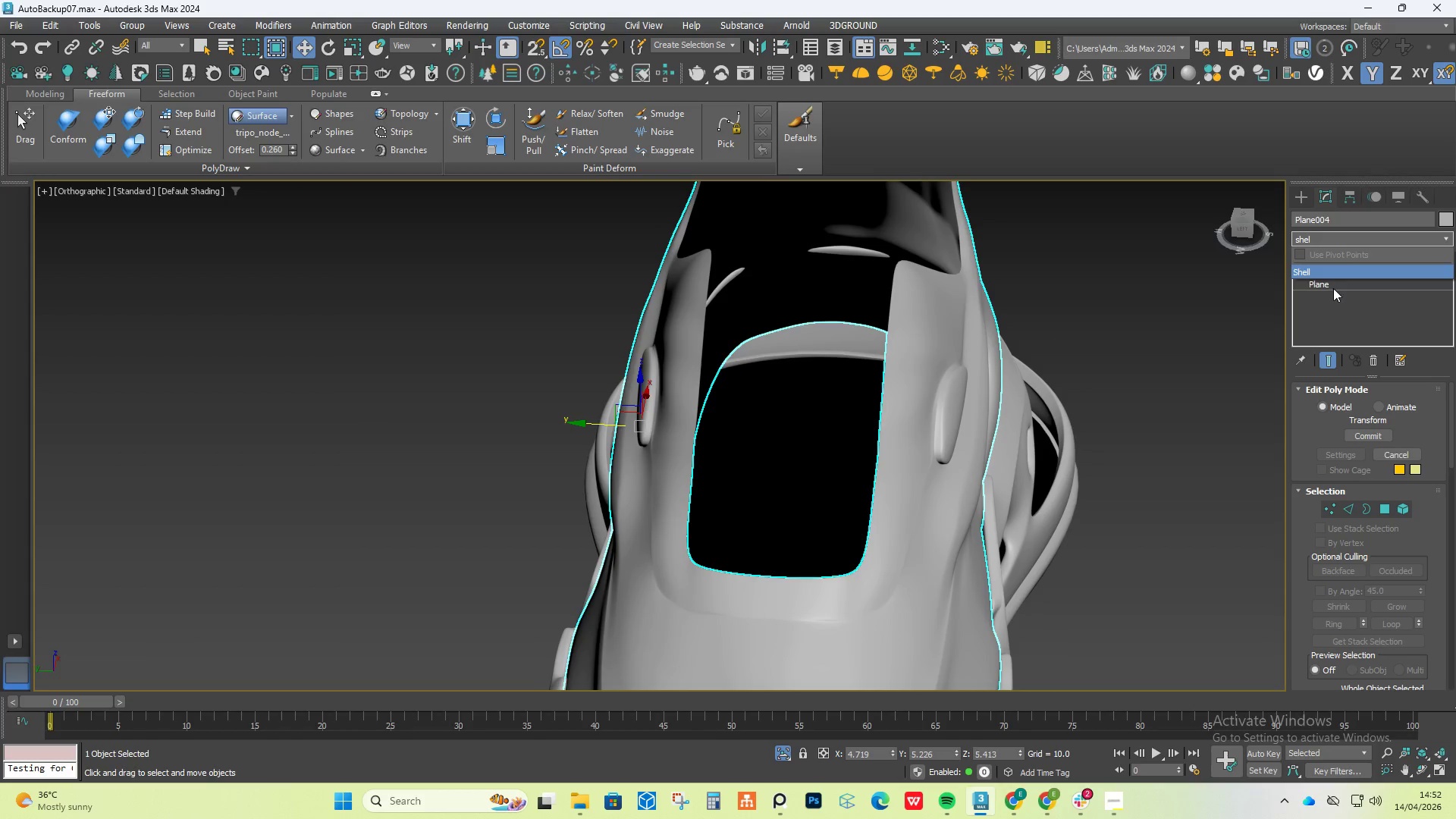 
left_click([1336, 271])
 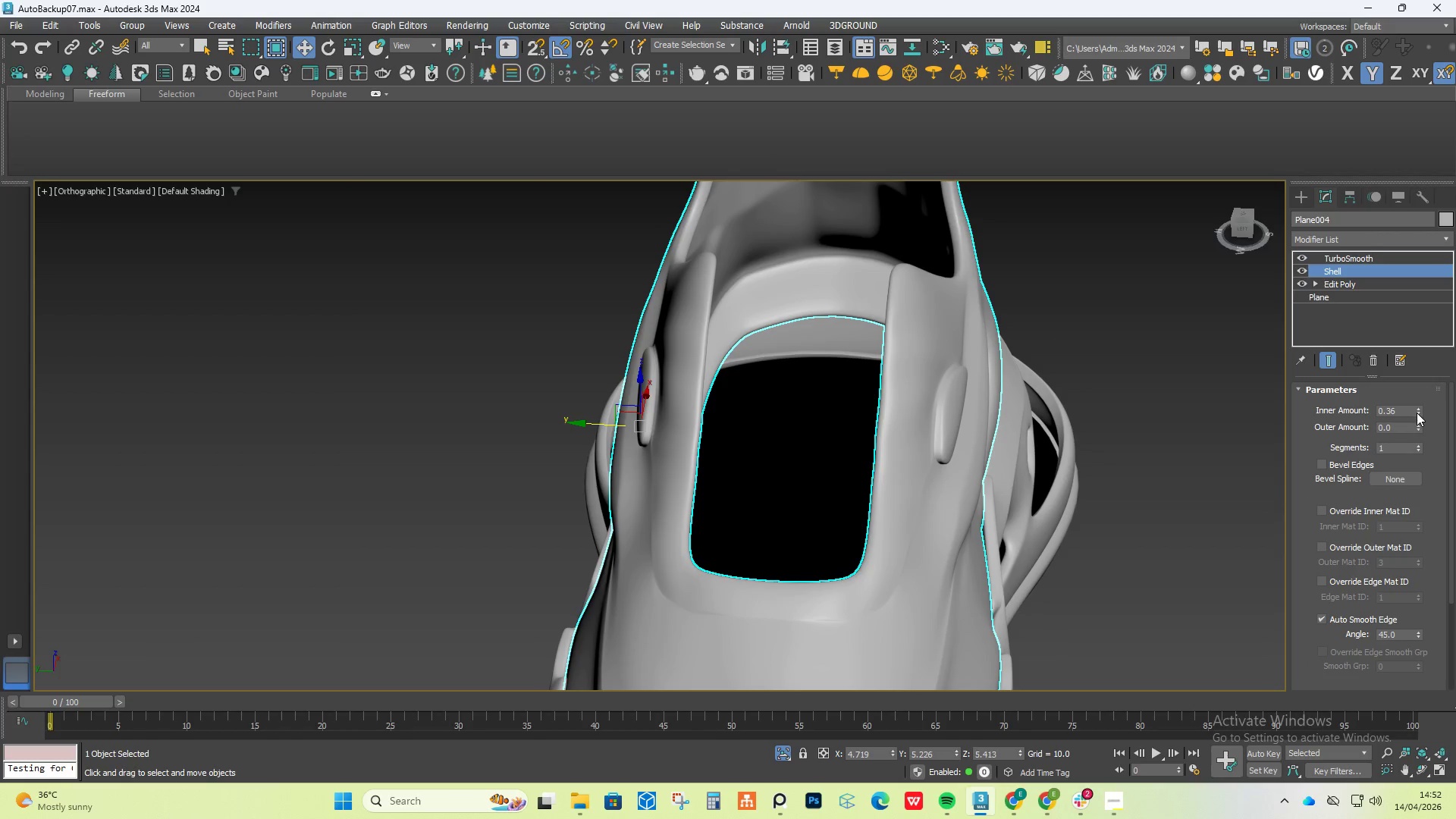 
hold_key(key=AltLeft, duration=1.5)
 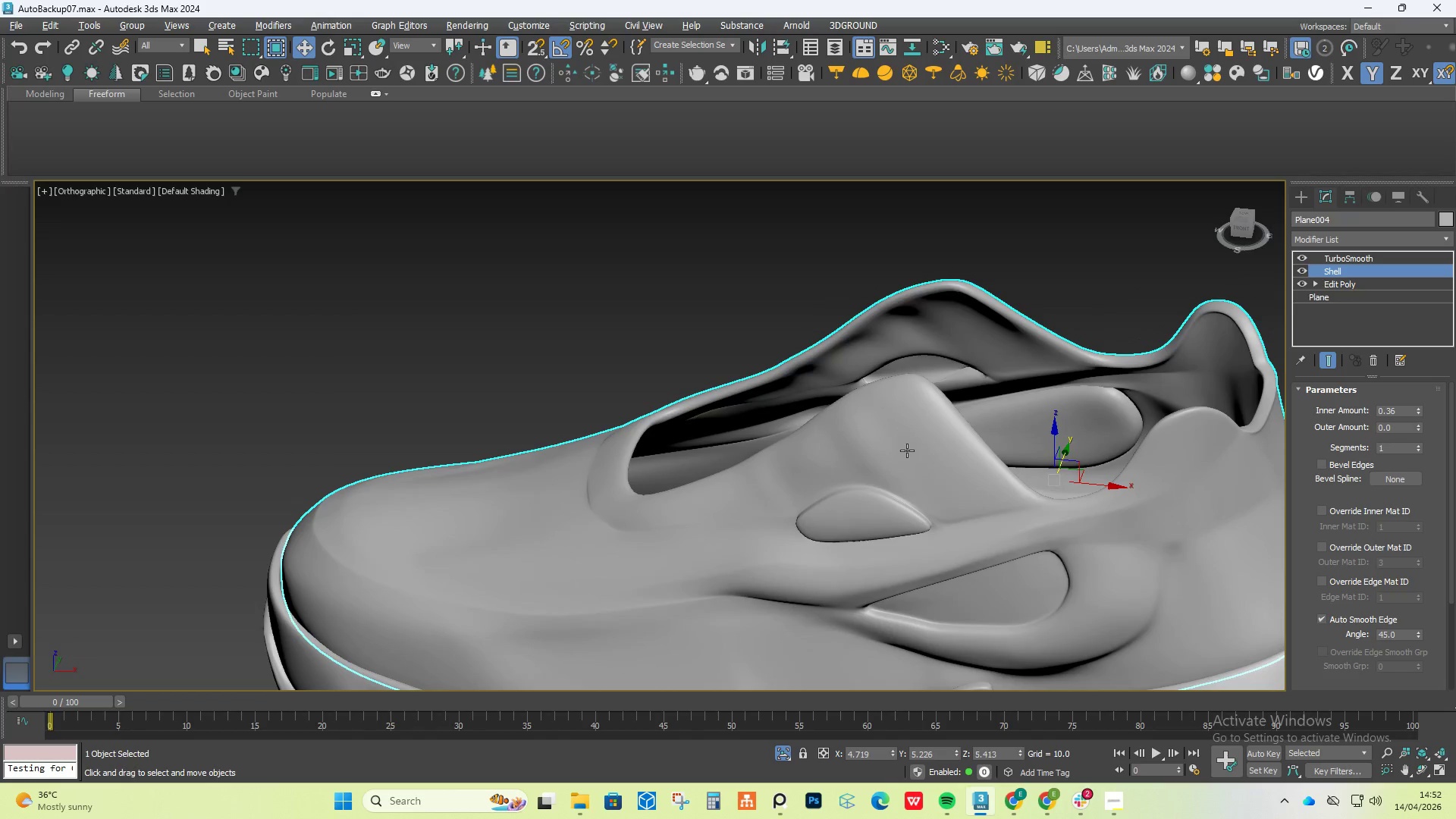 
hold_key(key=AltLeft, duration=0.77)
 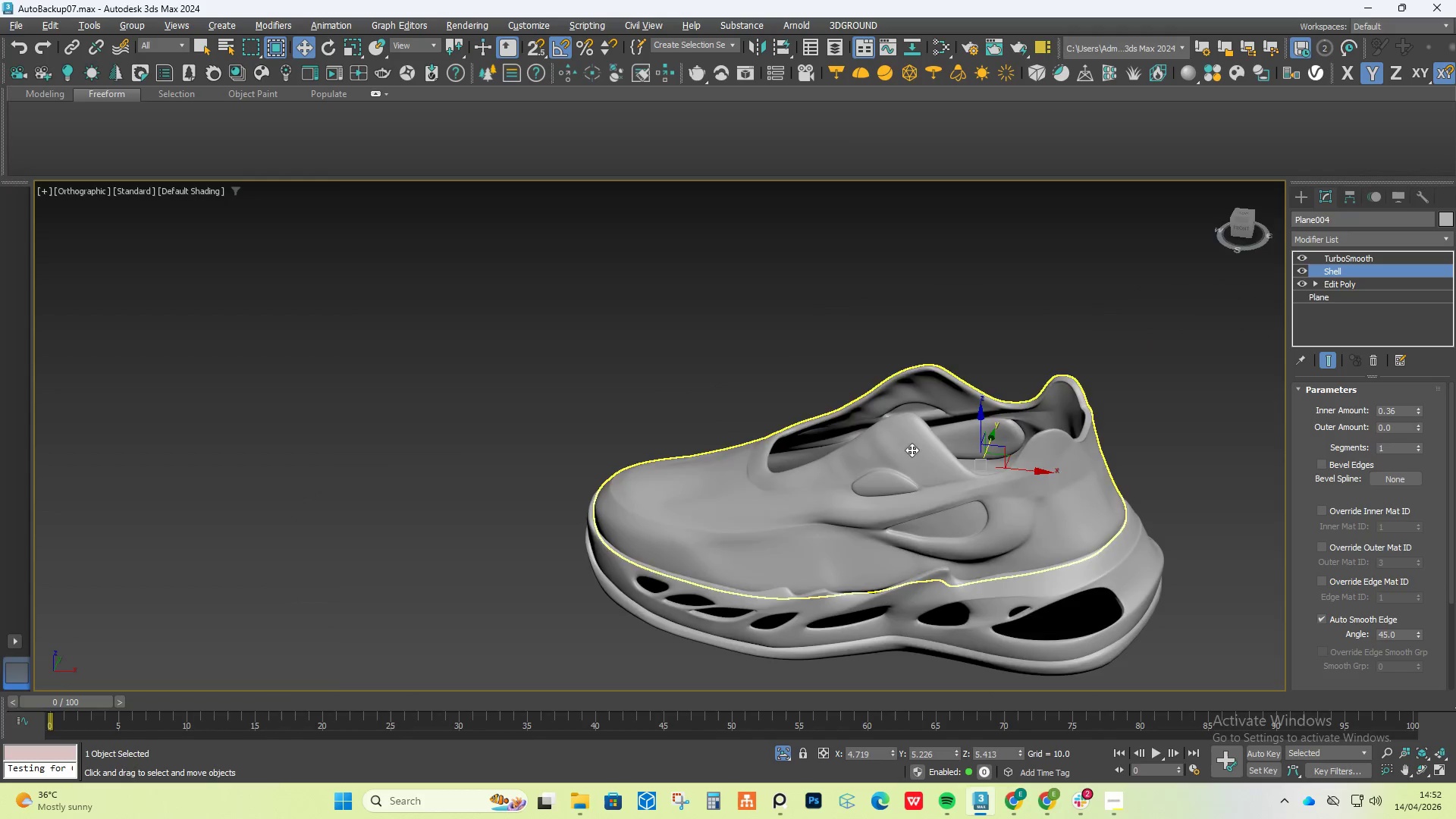 
hold_key(key=AltLeft, duration=1.31)
 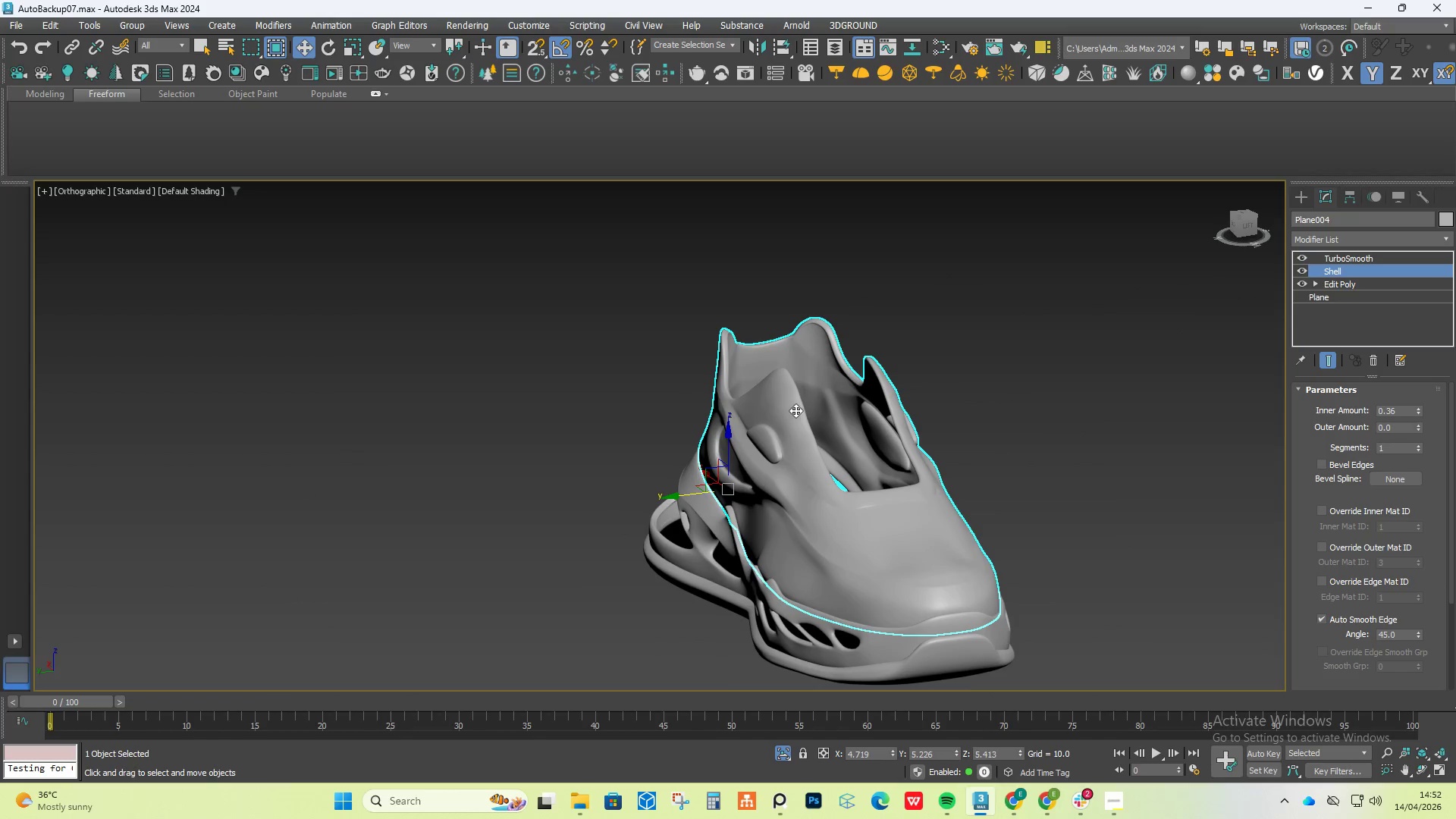 
scroll: coordinate [907, 450], scroll_direction: down, amount: 2.0
 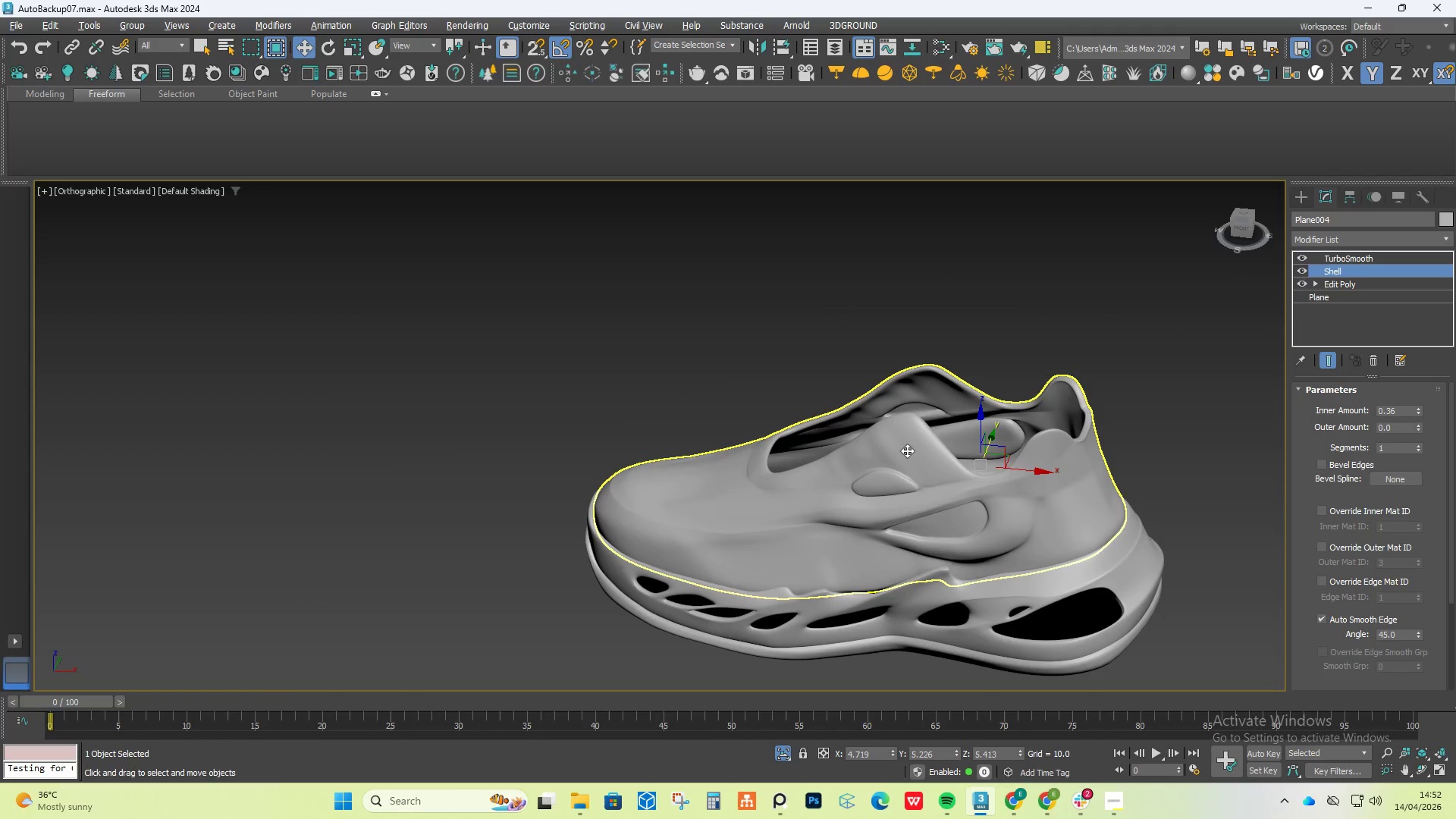 
scroll: coordinate [796, 411], scroll_direction: up, amount: 4.0
 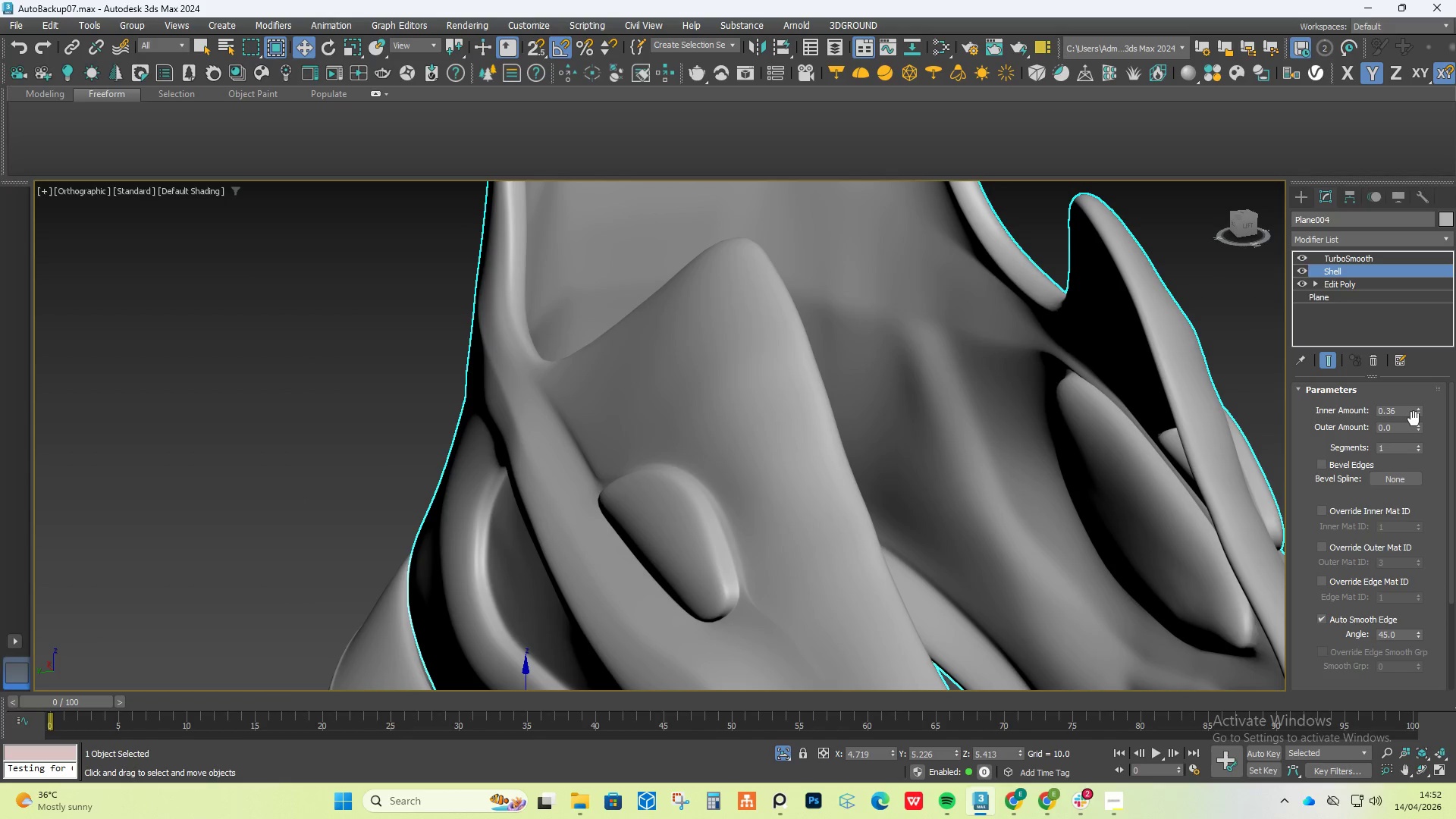 
left_click_drag(start_coordinate=[1414, 413], to_coordinate=[1413, 406])
 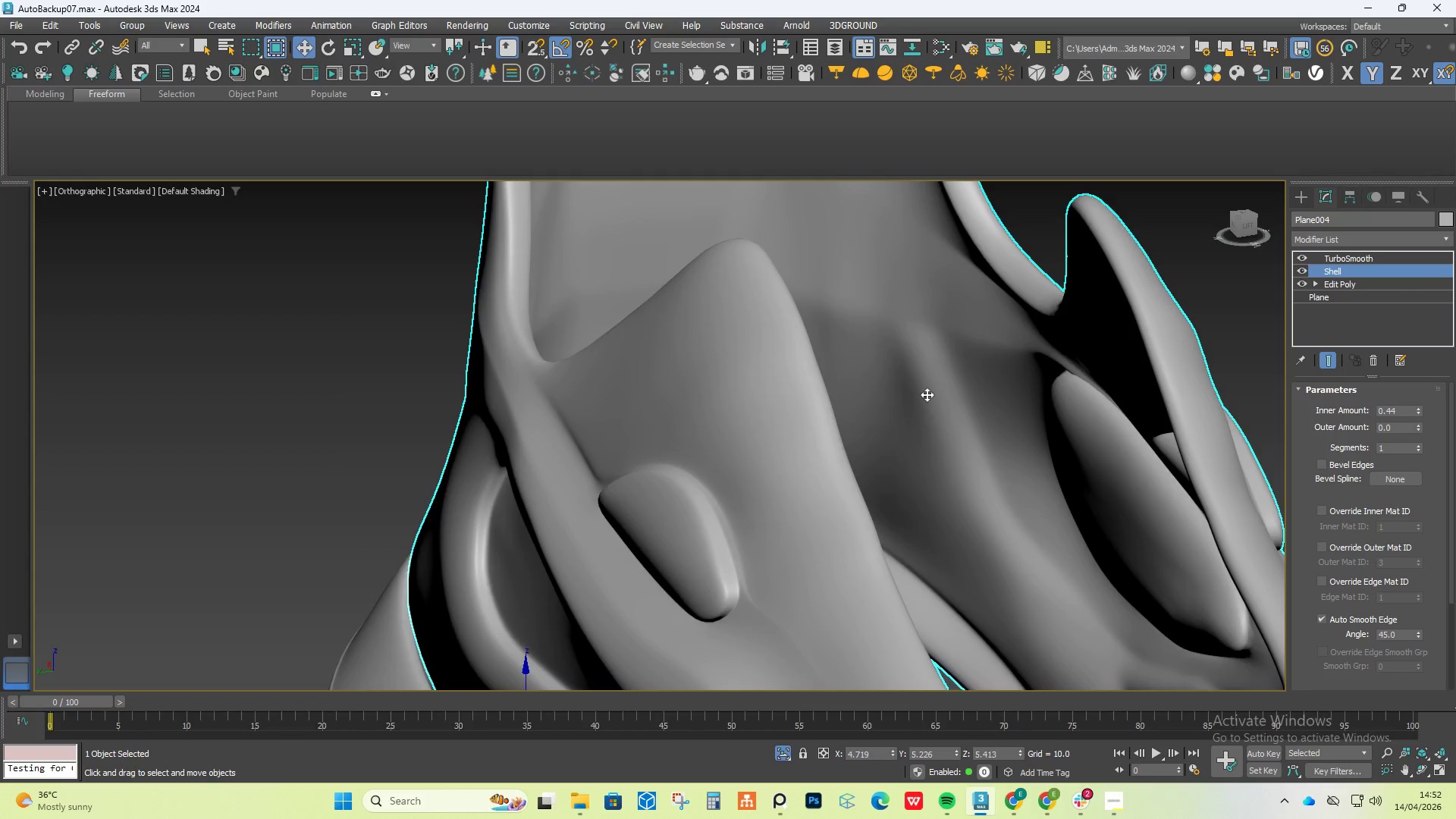 
hold_key(key=AltLeft, duration=1.08)
 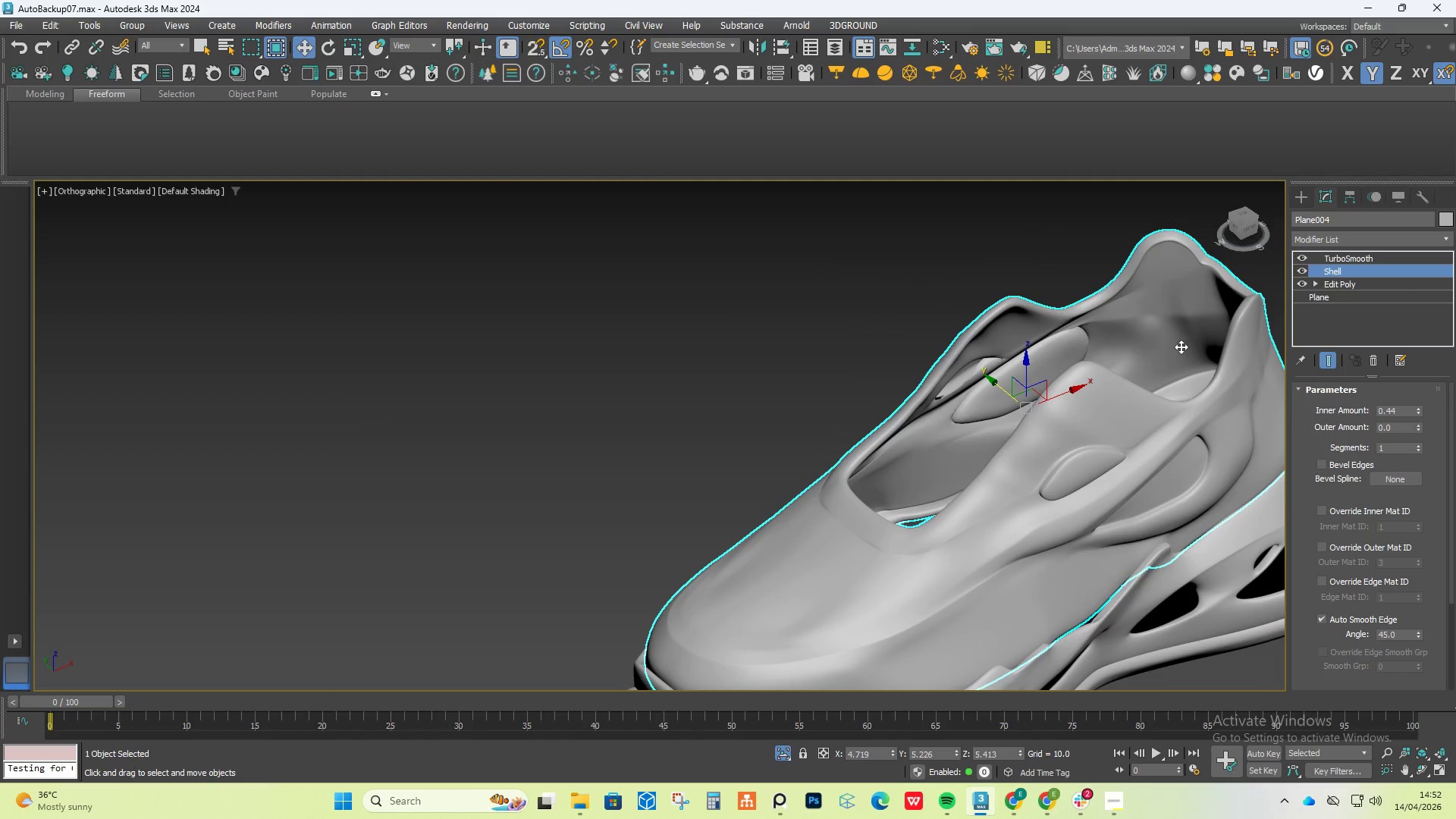 
scroll: coordinate [948, 381], scroll_direction: down, amount: 3.0
 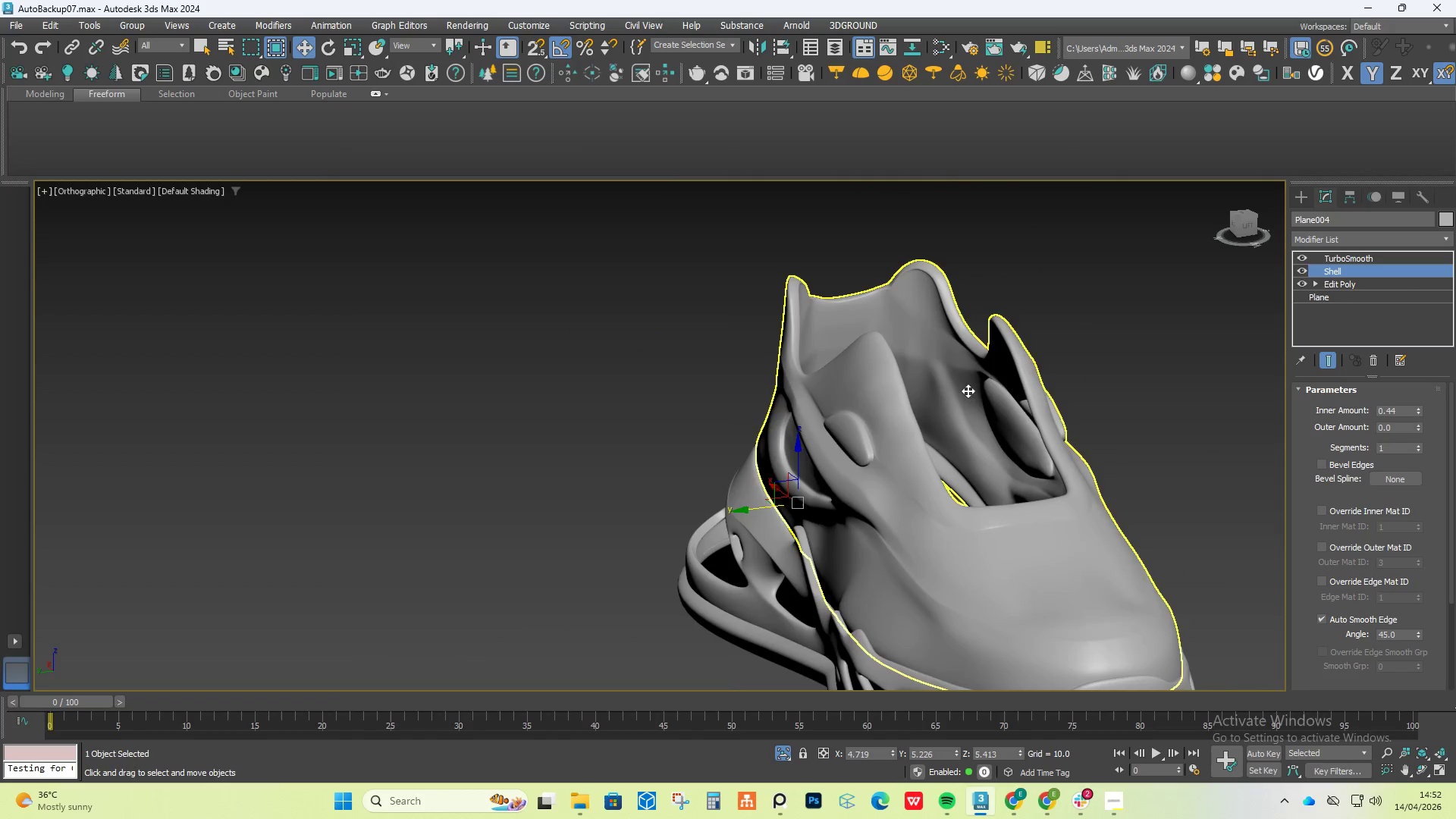 
hold_key(key=AltLeft, duration=0.89)
 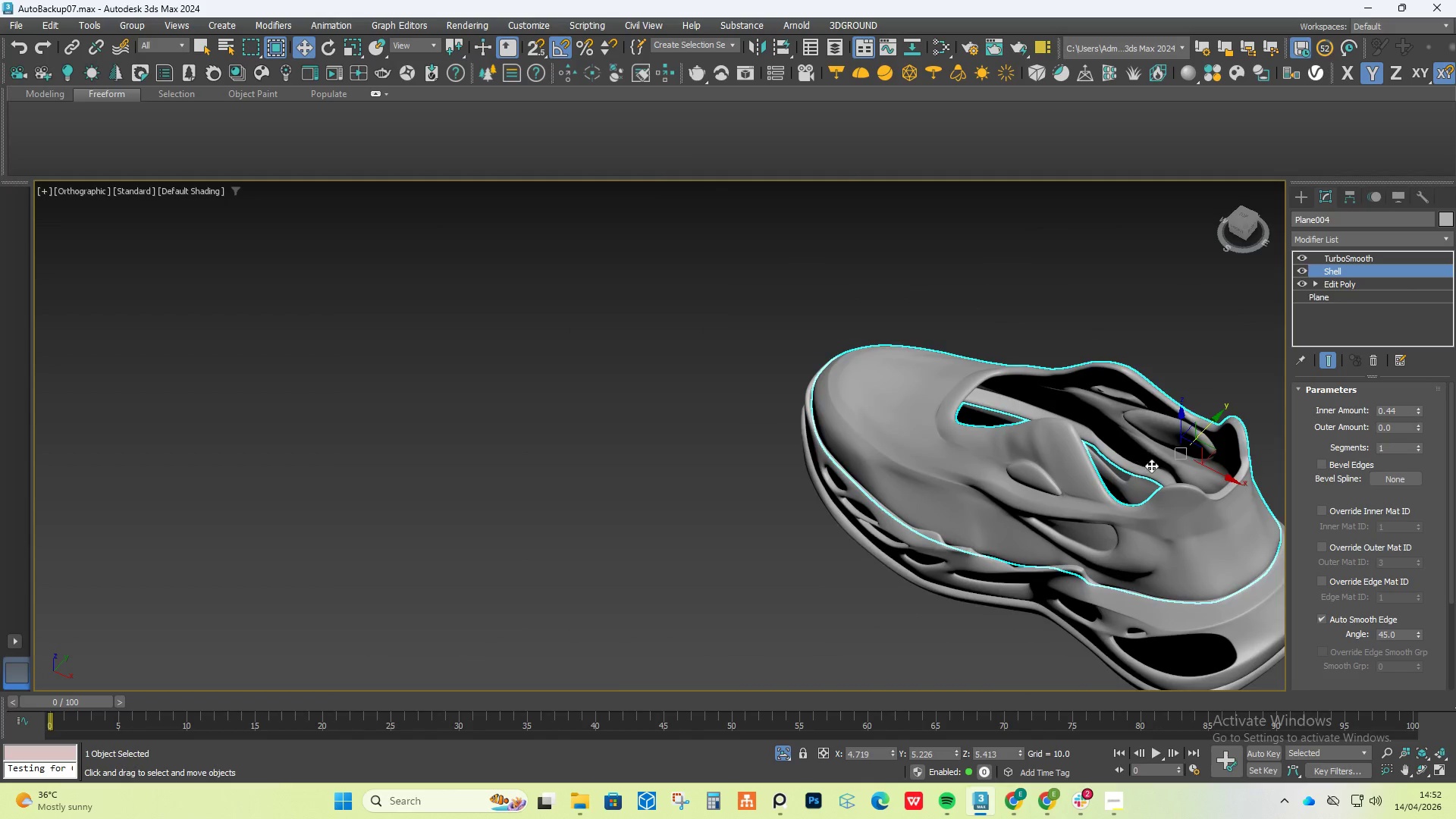 
scroll: coordinate [1178, 350], scroll_direction: down, amount: 1.0
 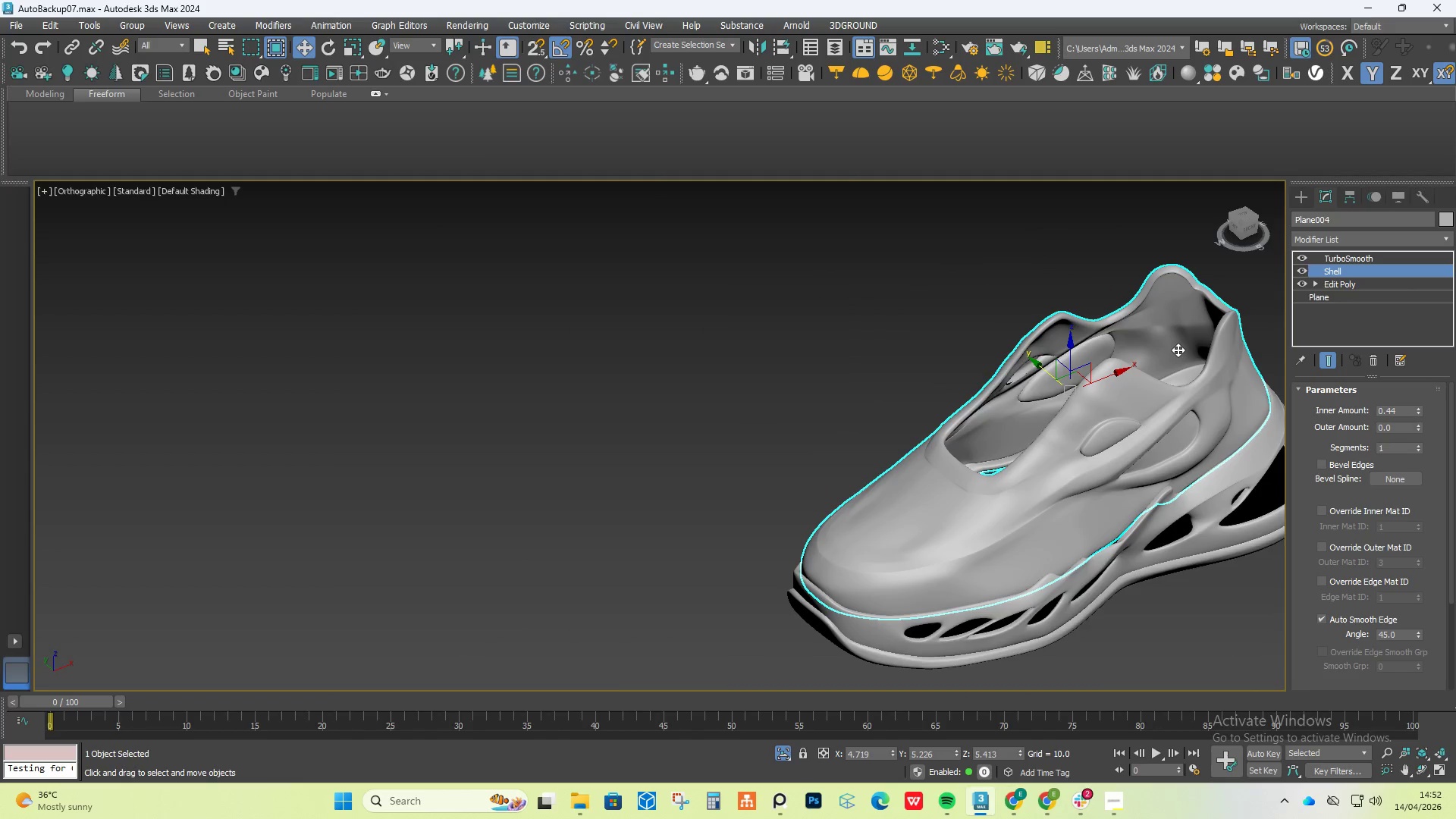 
scroll: coordinate [1154, 467], scroll_direction: up, amount: 3.0
 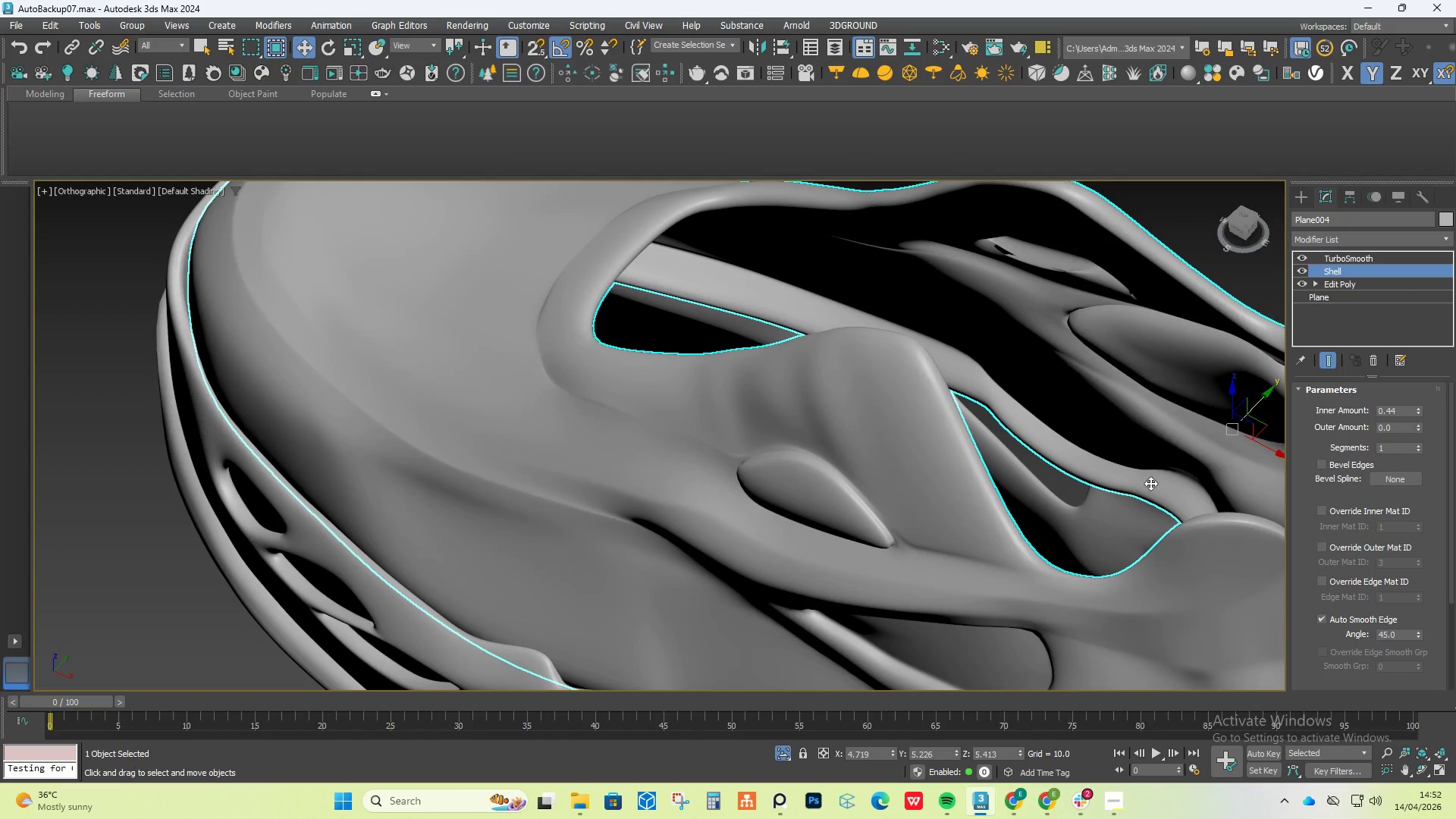 
hold_key(key=AltLeft, duration=1.53)
 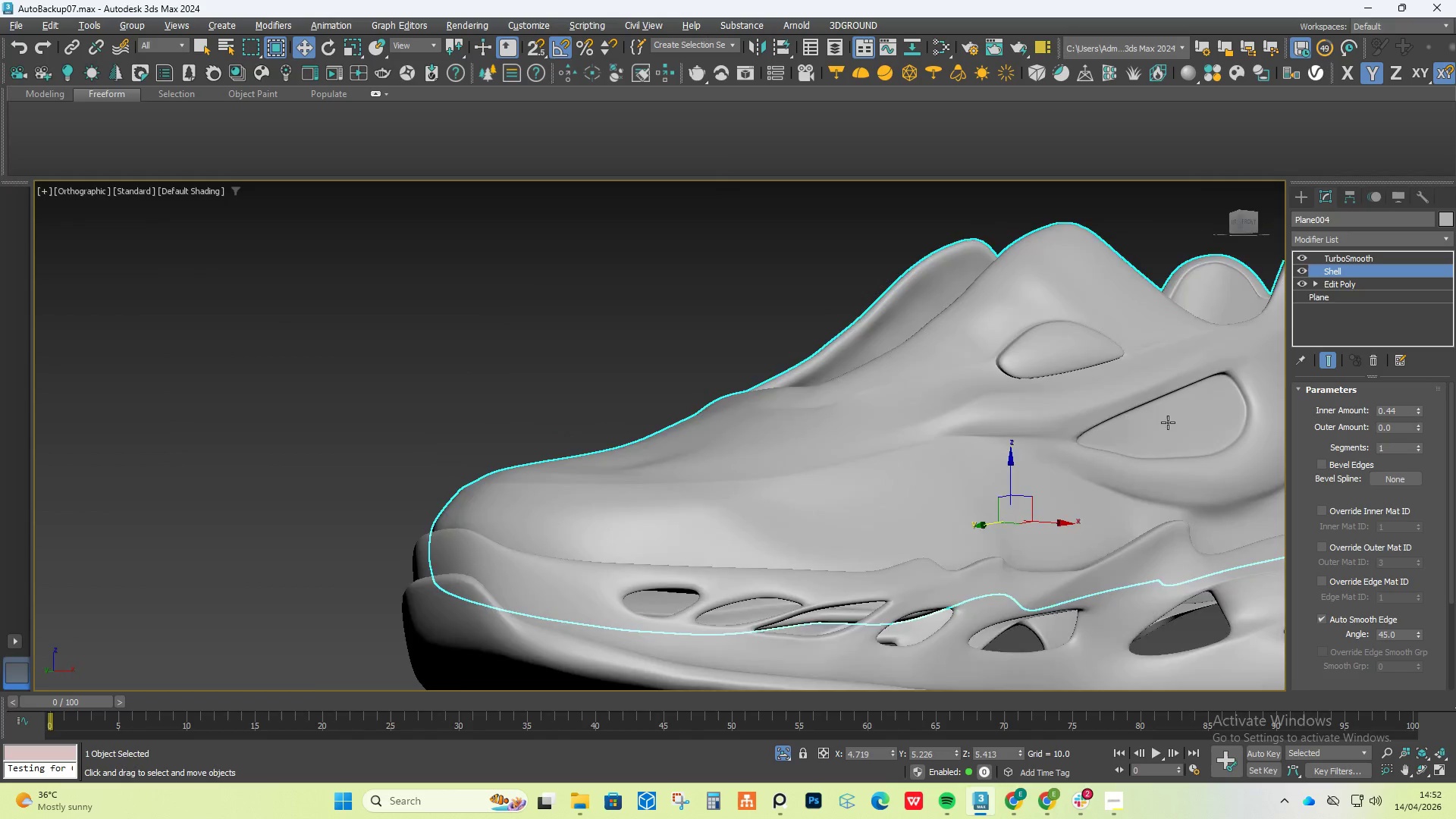 
scroll: coordinate [1150, 483], scroll_direction: down, amount: 1.0
 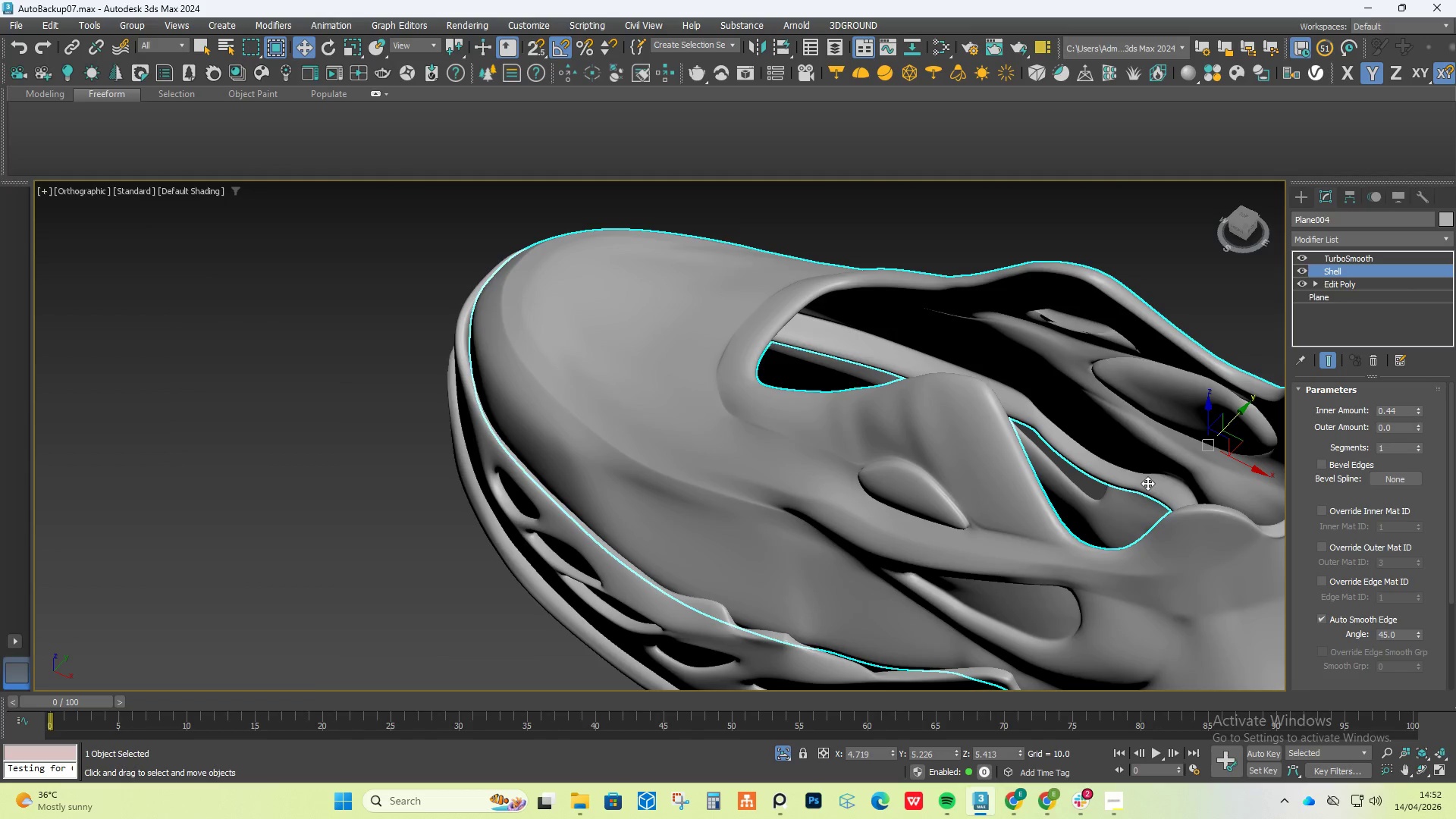 
hold_key(key=AltLeft, duration=1.52)
 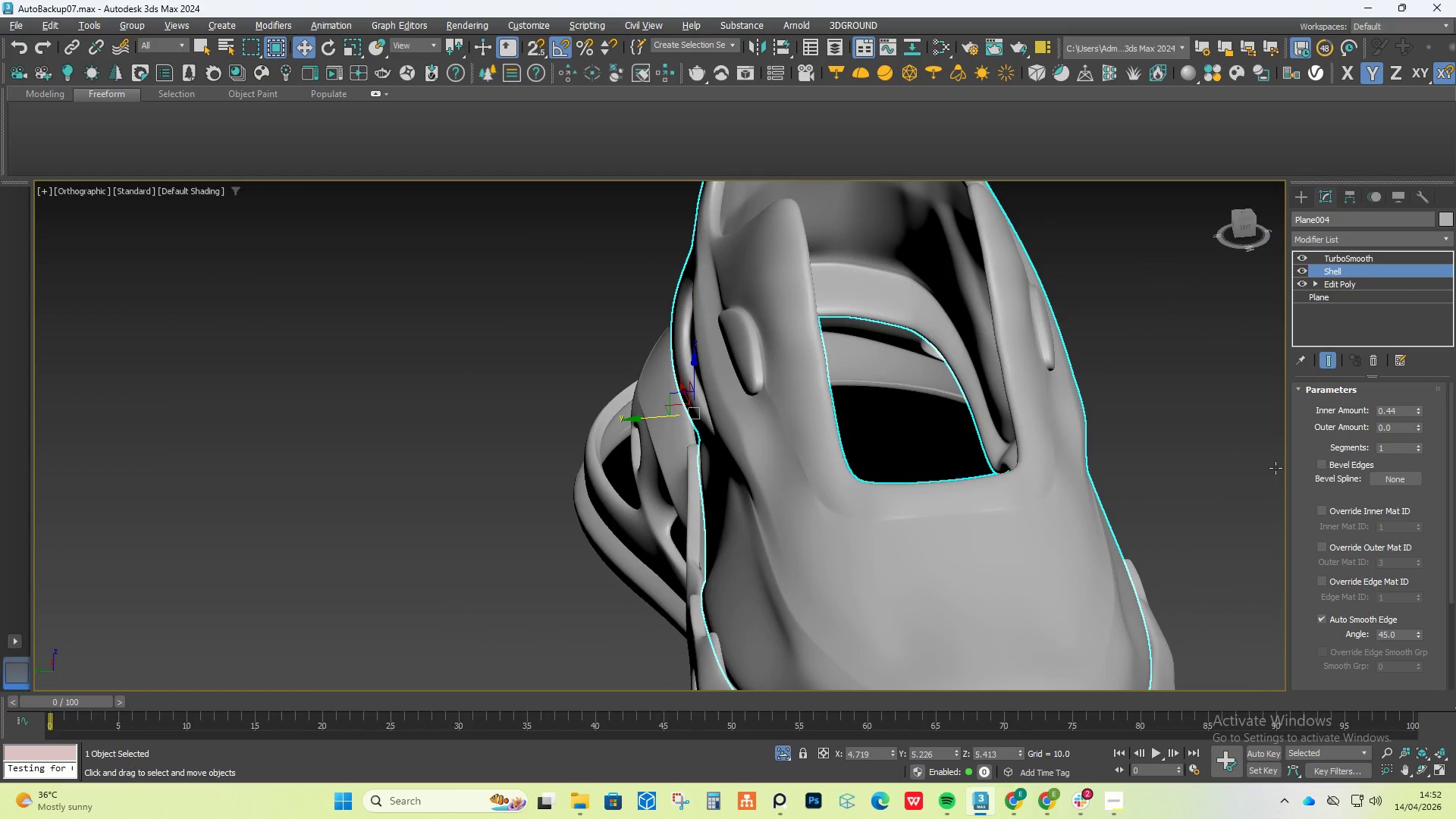 
hold_key(key=AltLeft, duration=1.12)
 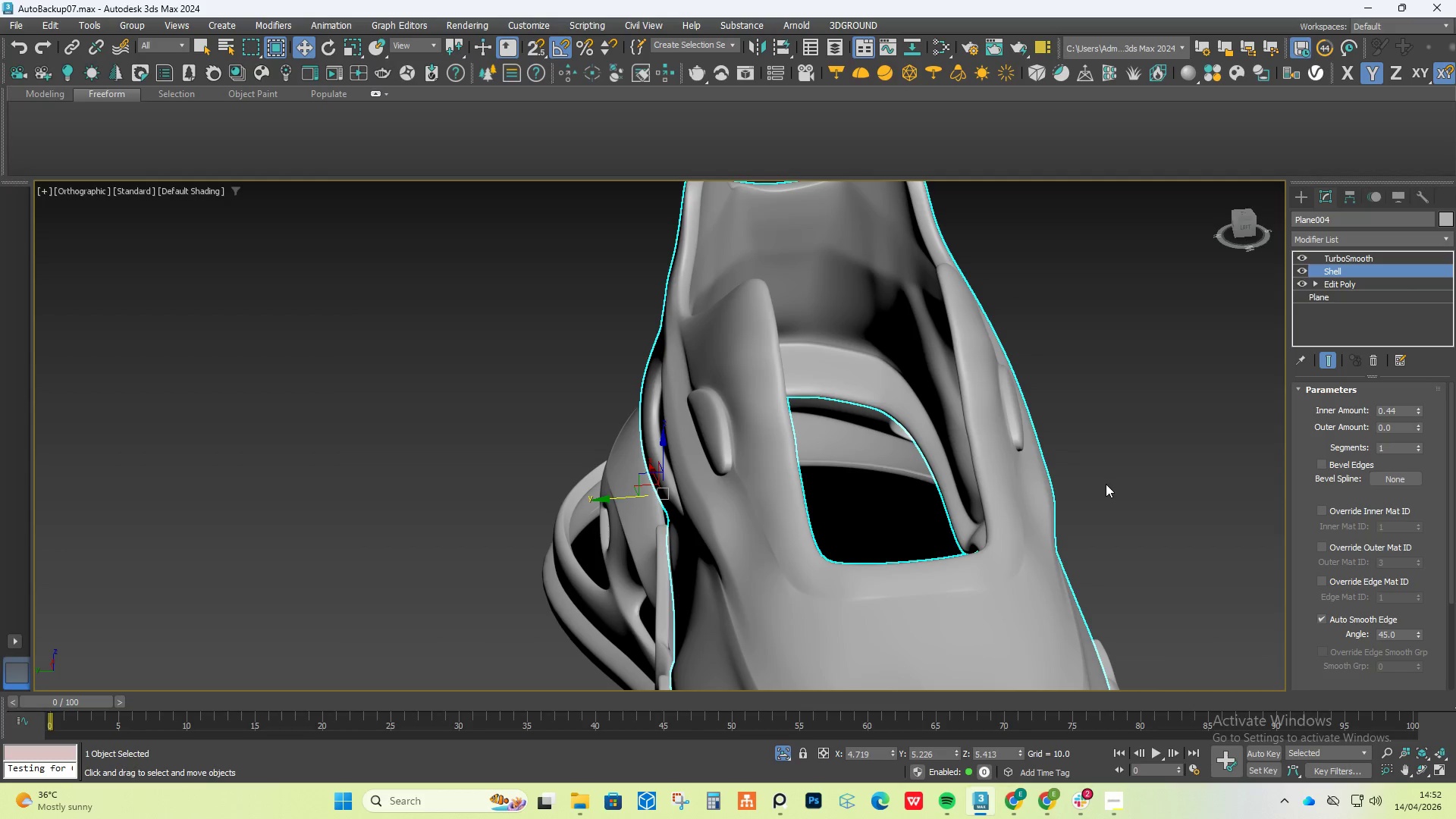 
wait(8.22)
 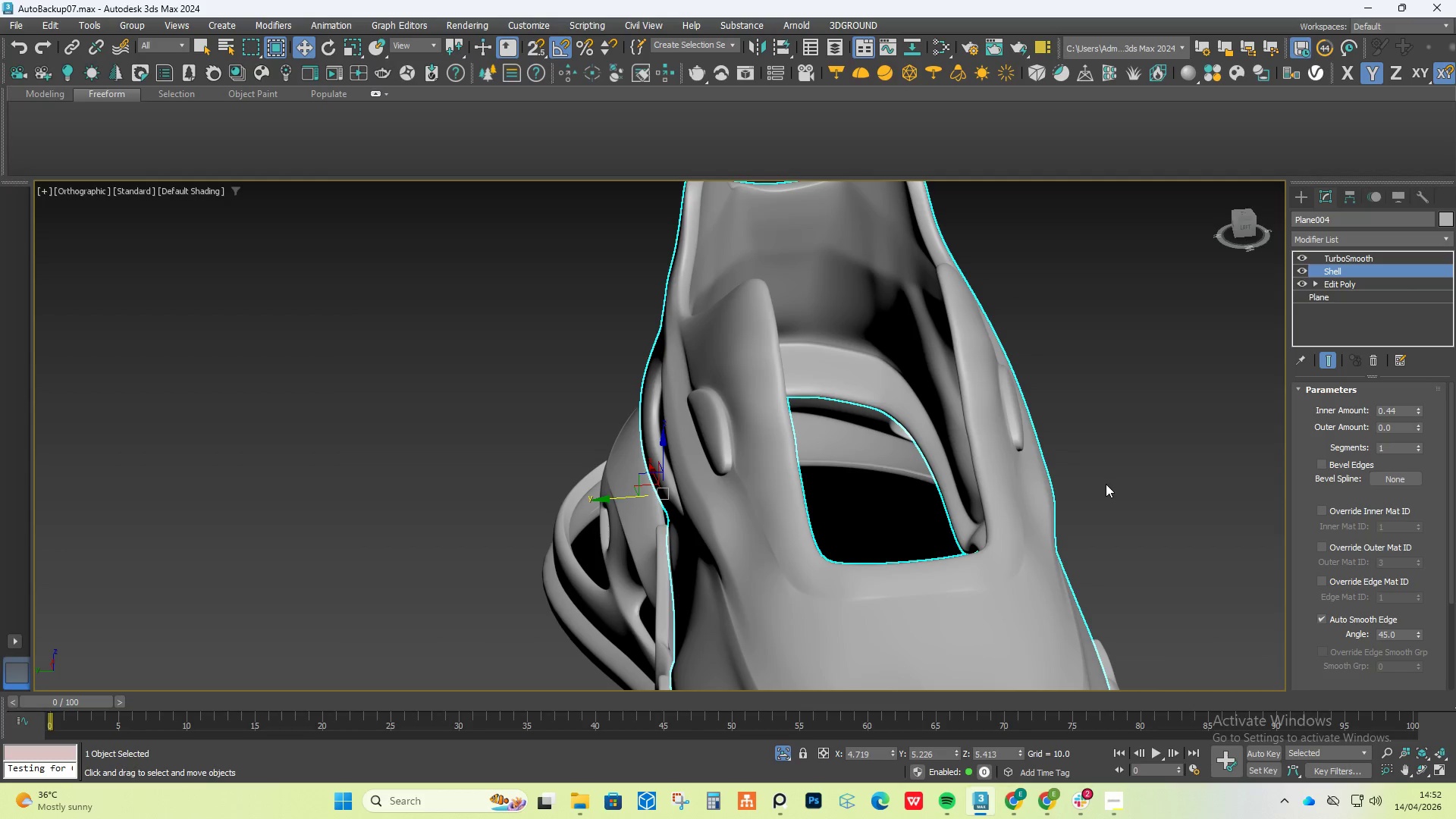 
left_click([1335, 237])
 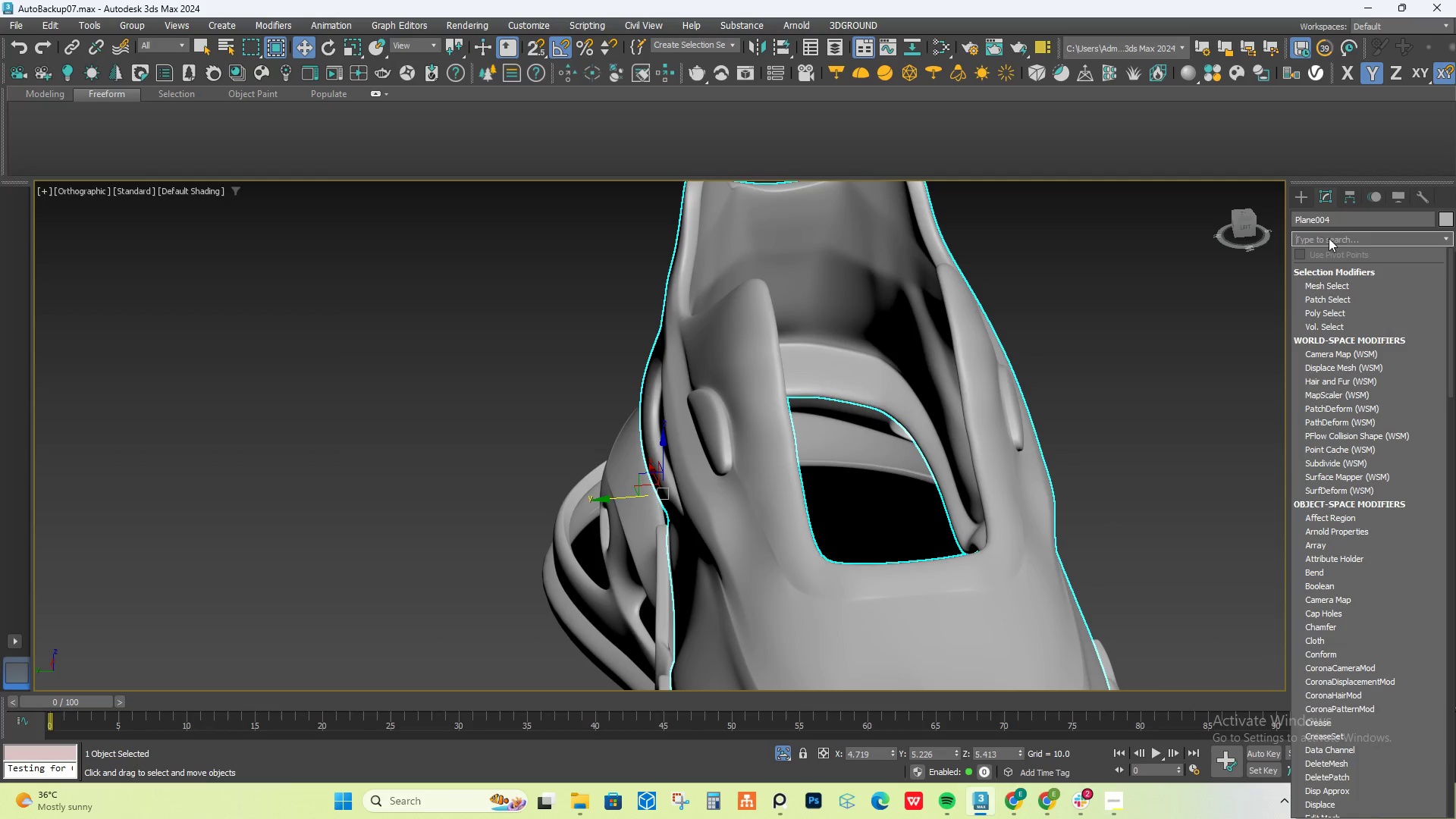 
type(w)
key(Backspace)
type(ed)
 